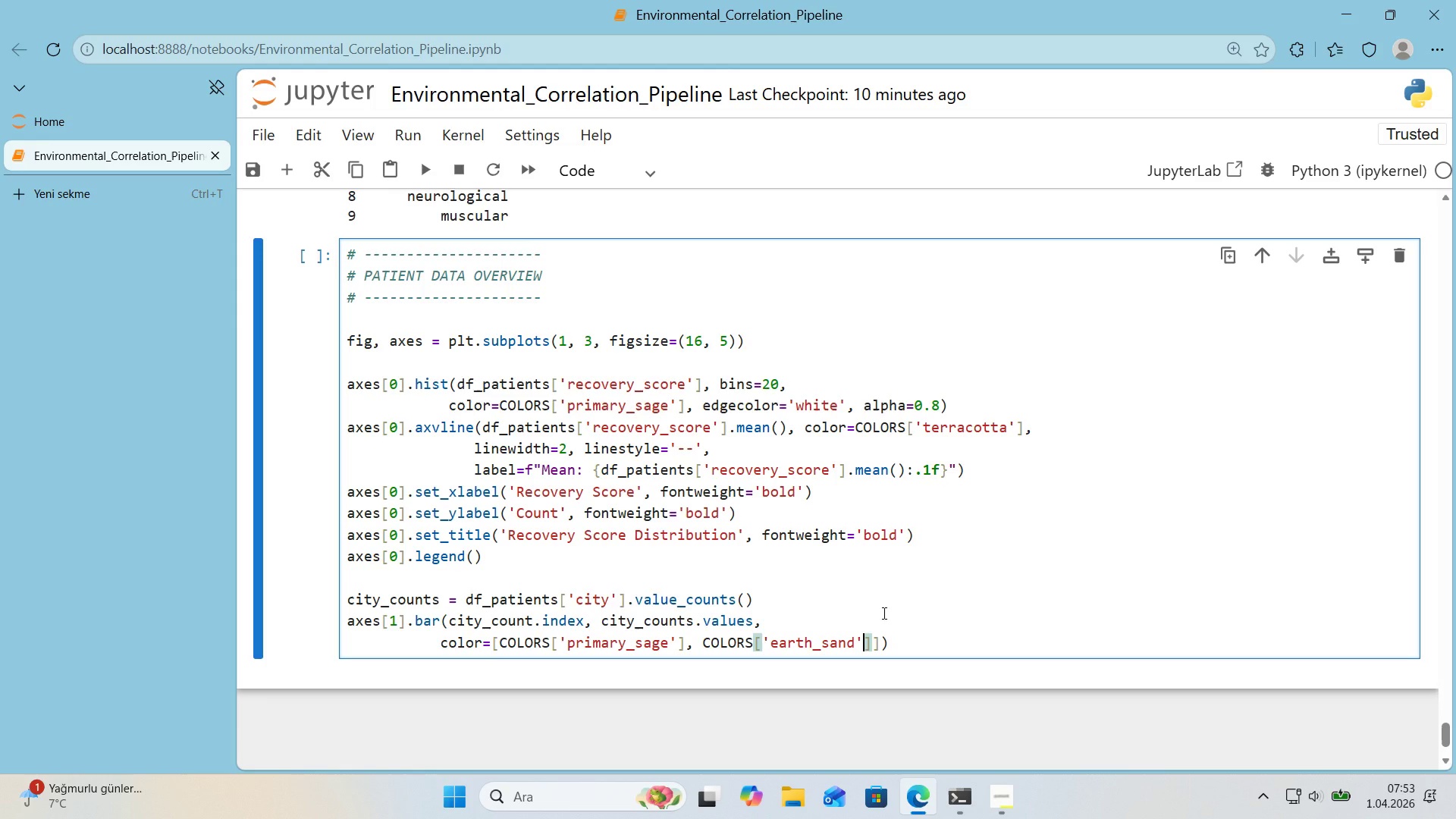 
 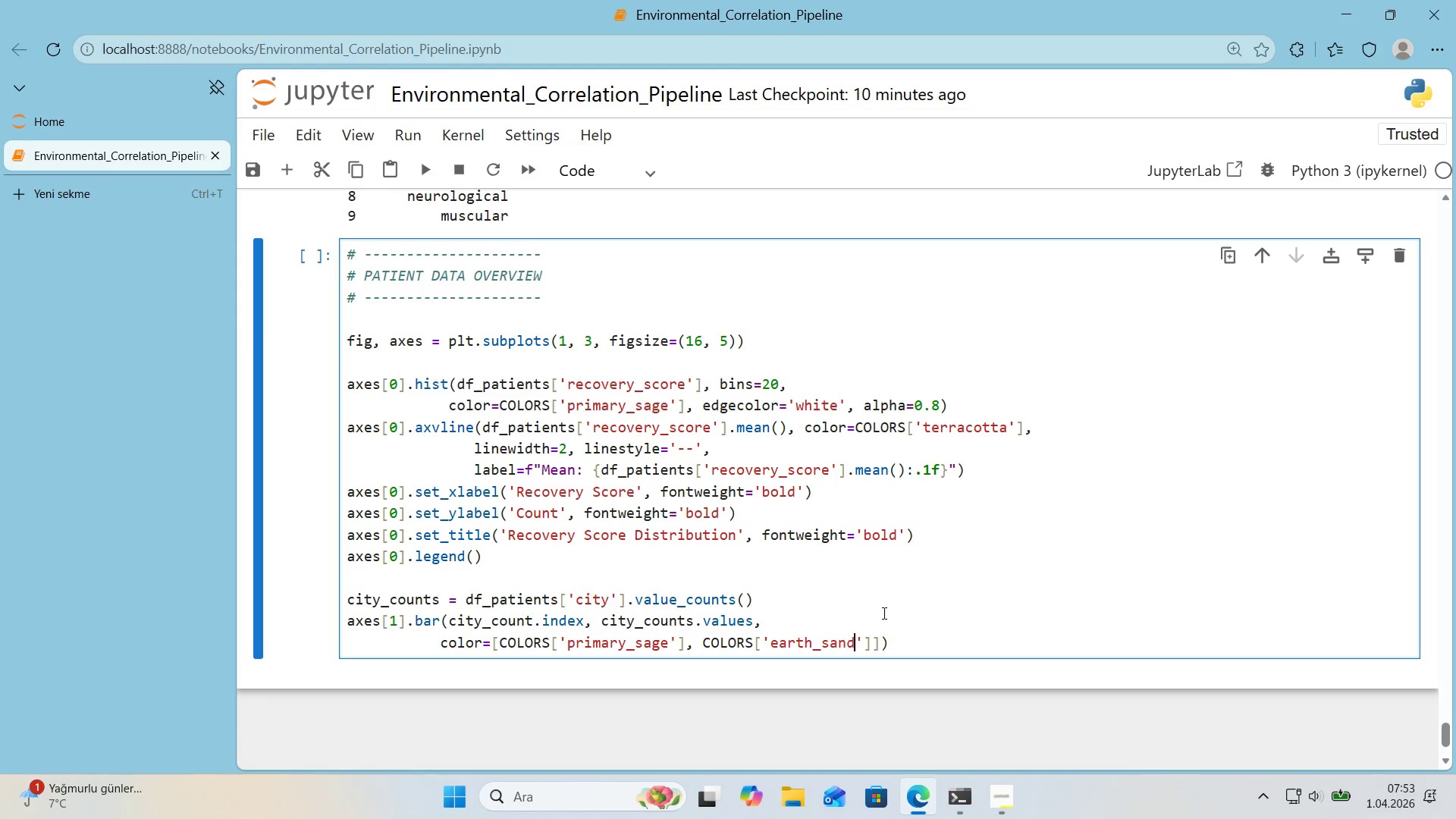 
key(ArrowRight)
 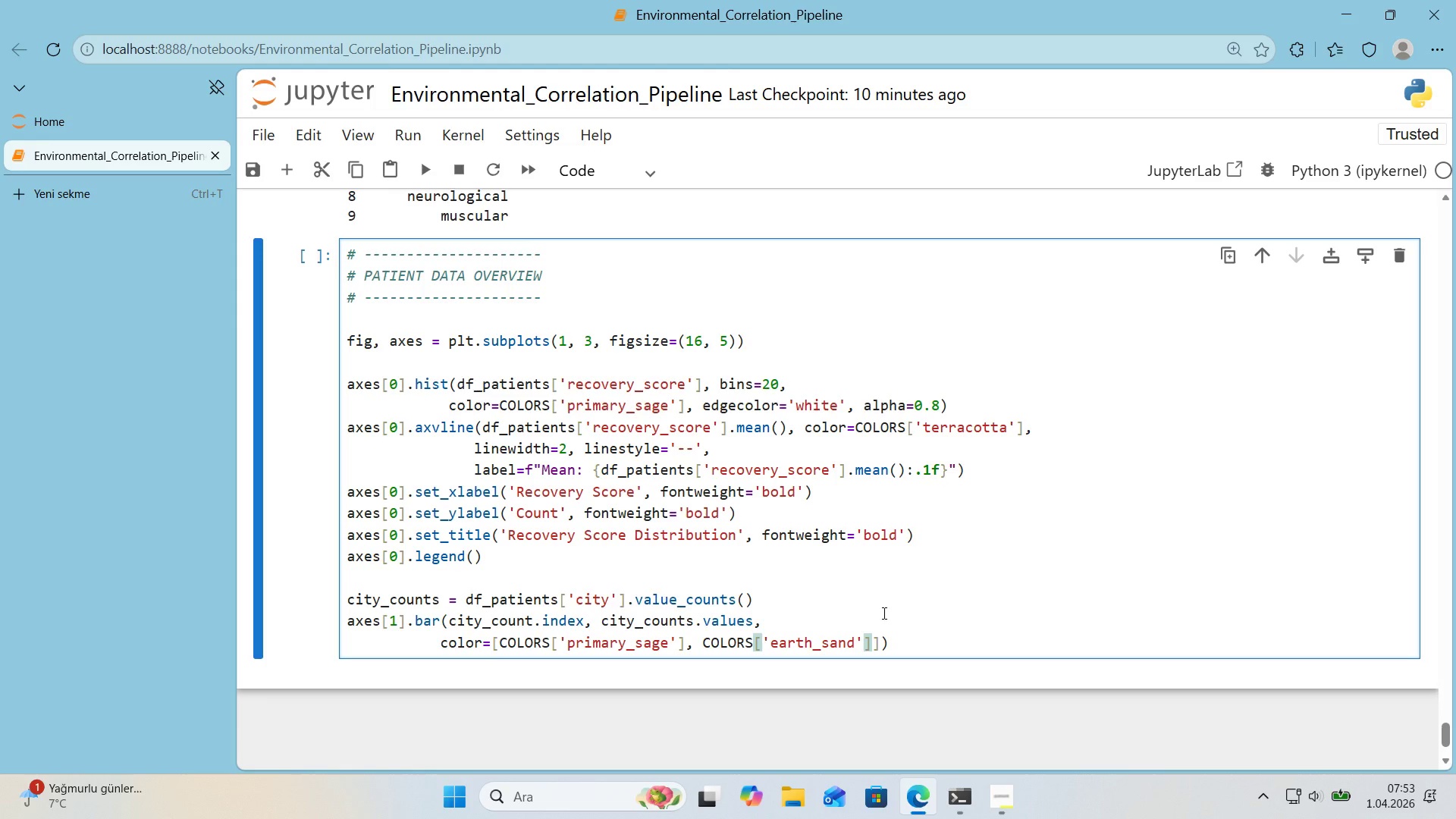 
key(ArrowRight)
 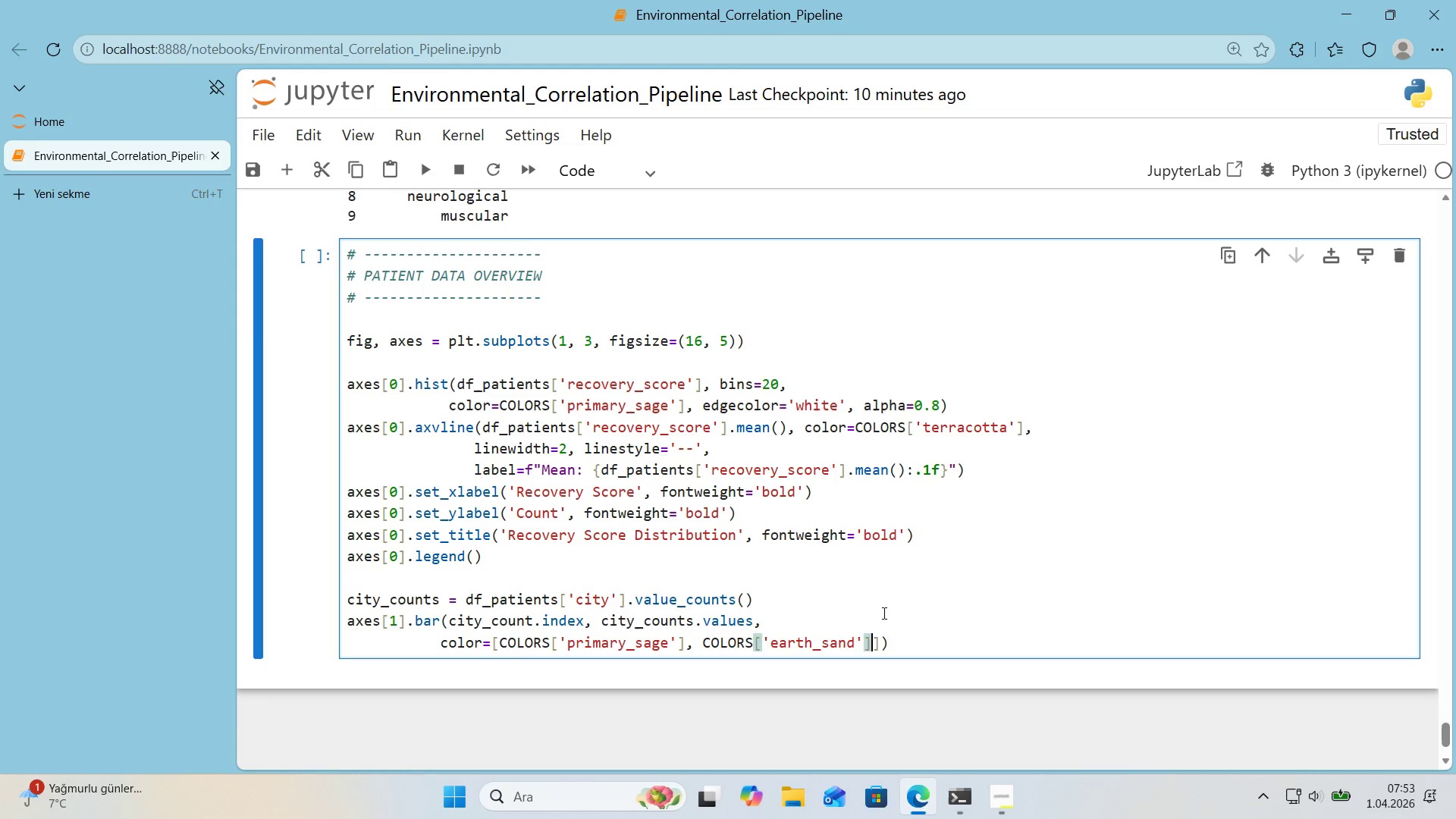 
type(, COLORS)
 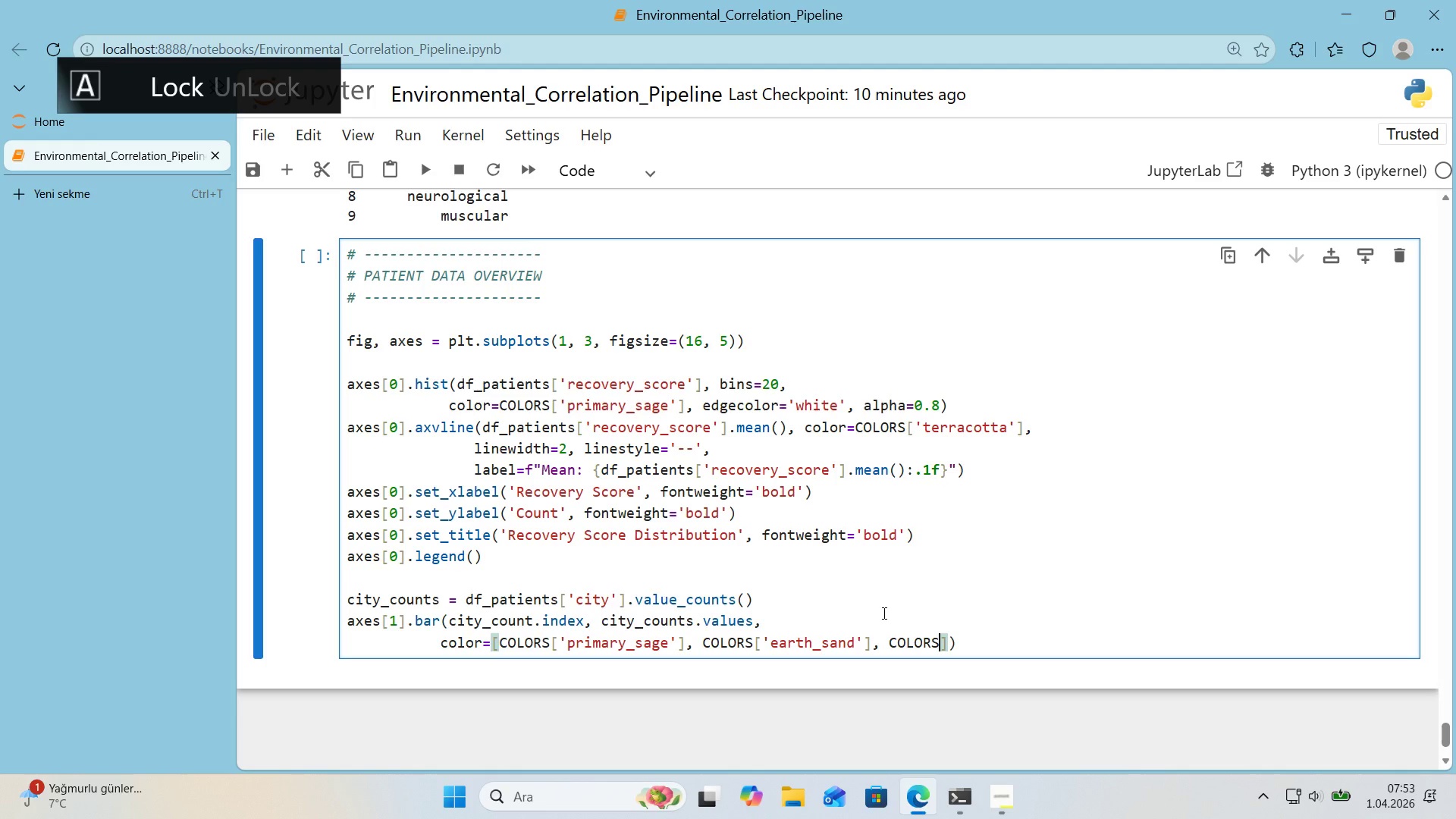 
key(Alt+Control+8)
 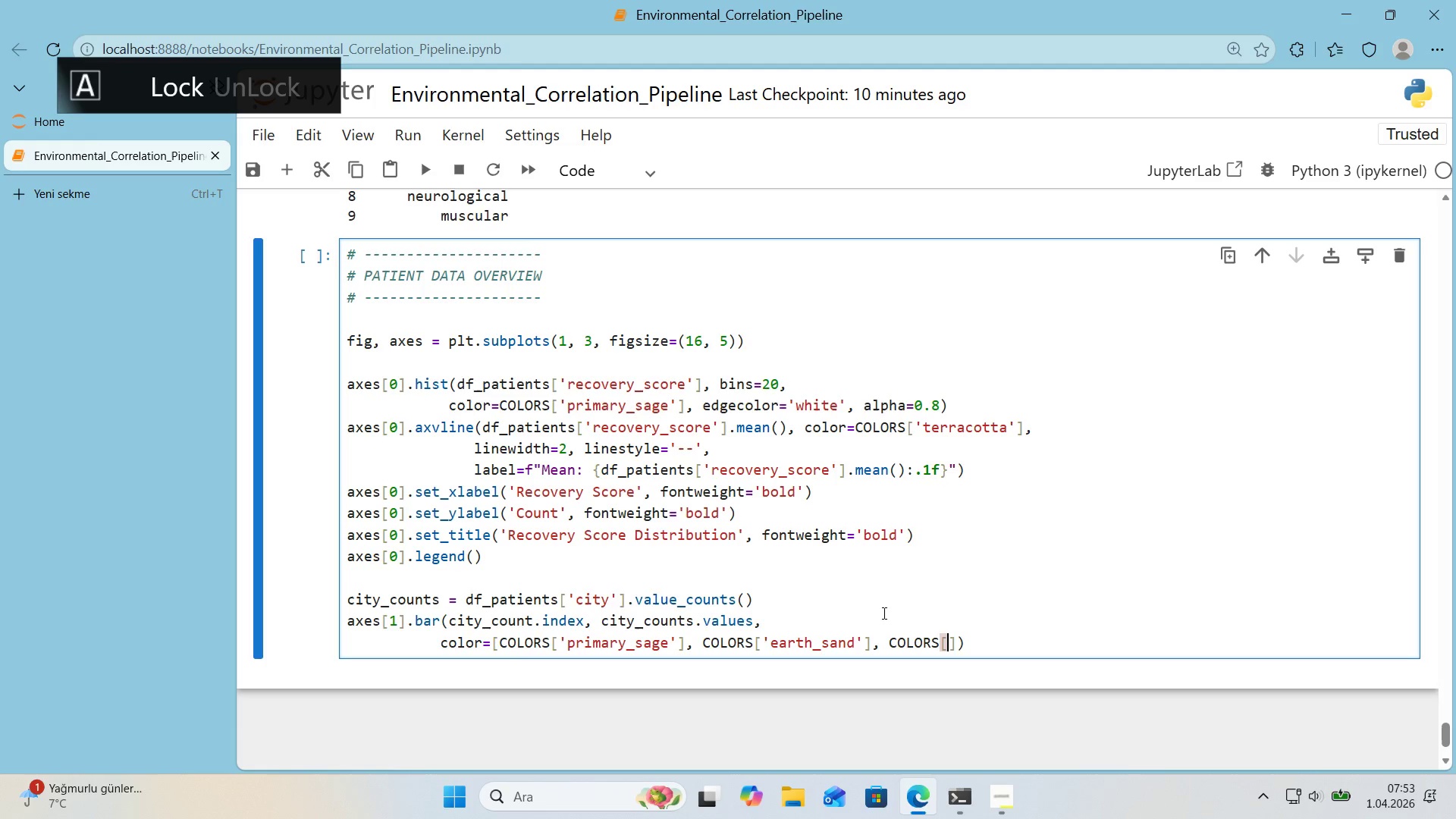 
key(Alt+Control+9)
 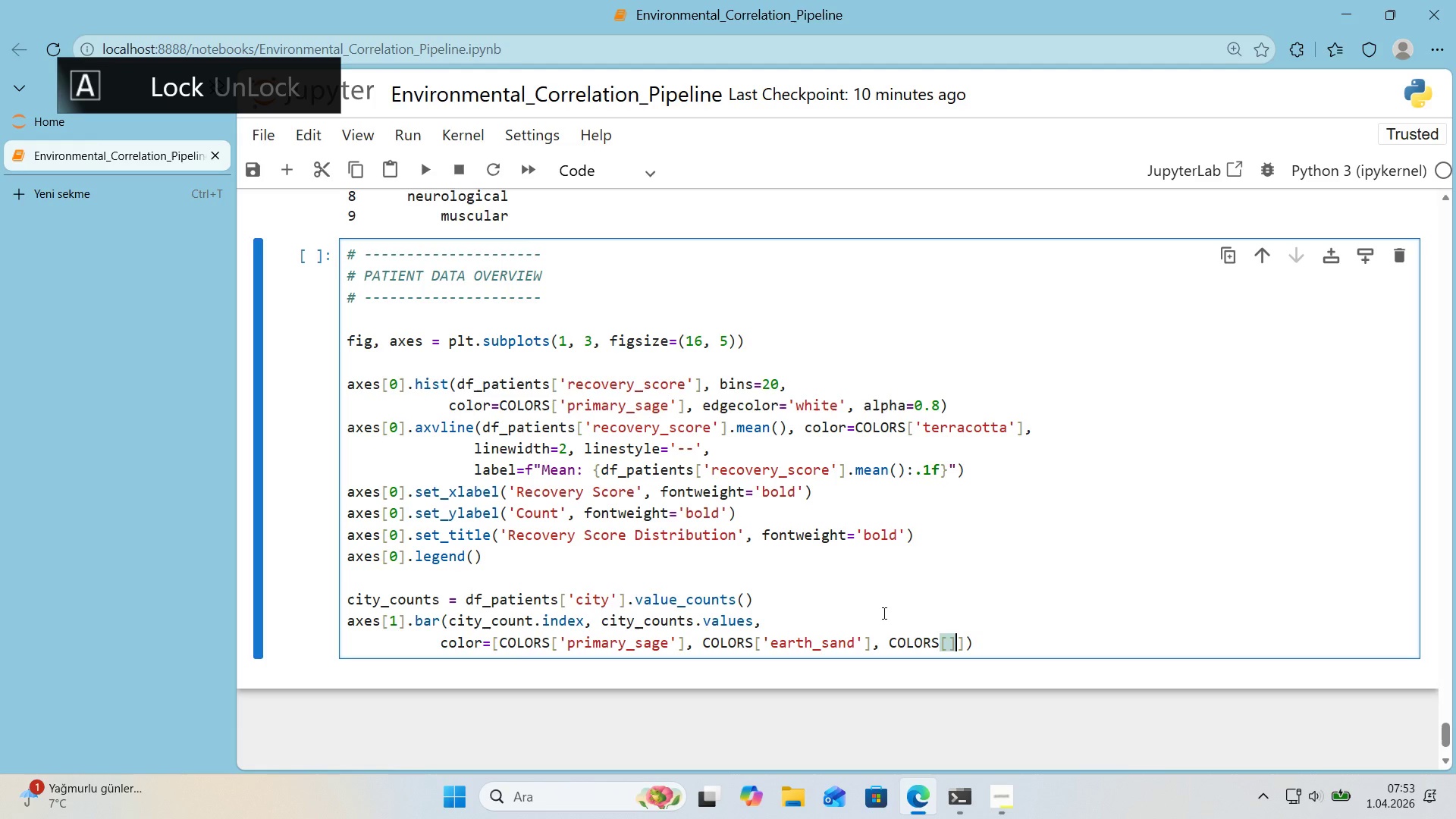 
key(ArrowLeft)
 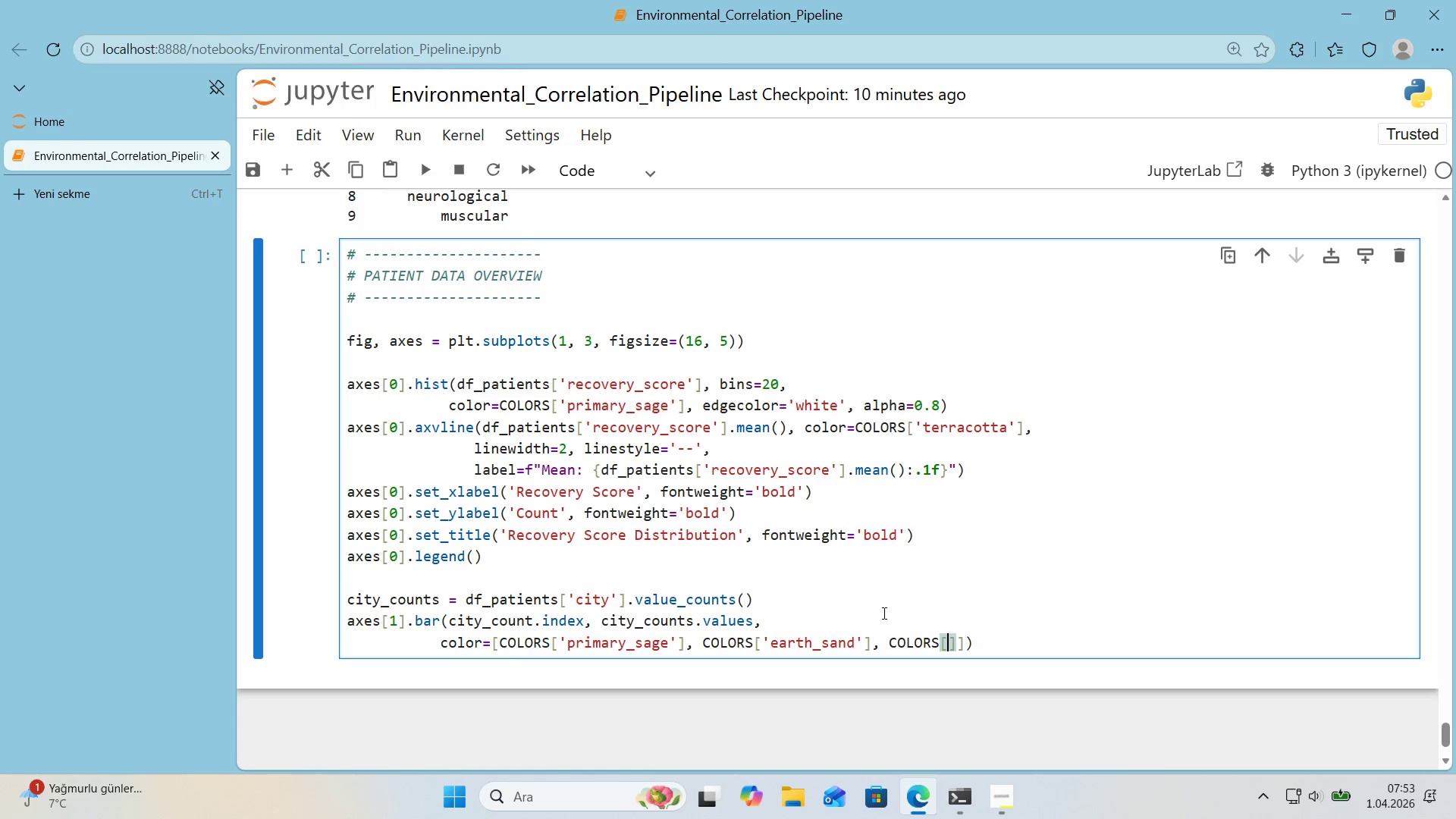 
type(@@)
 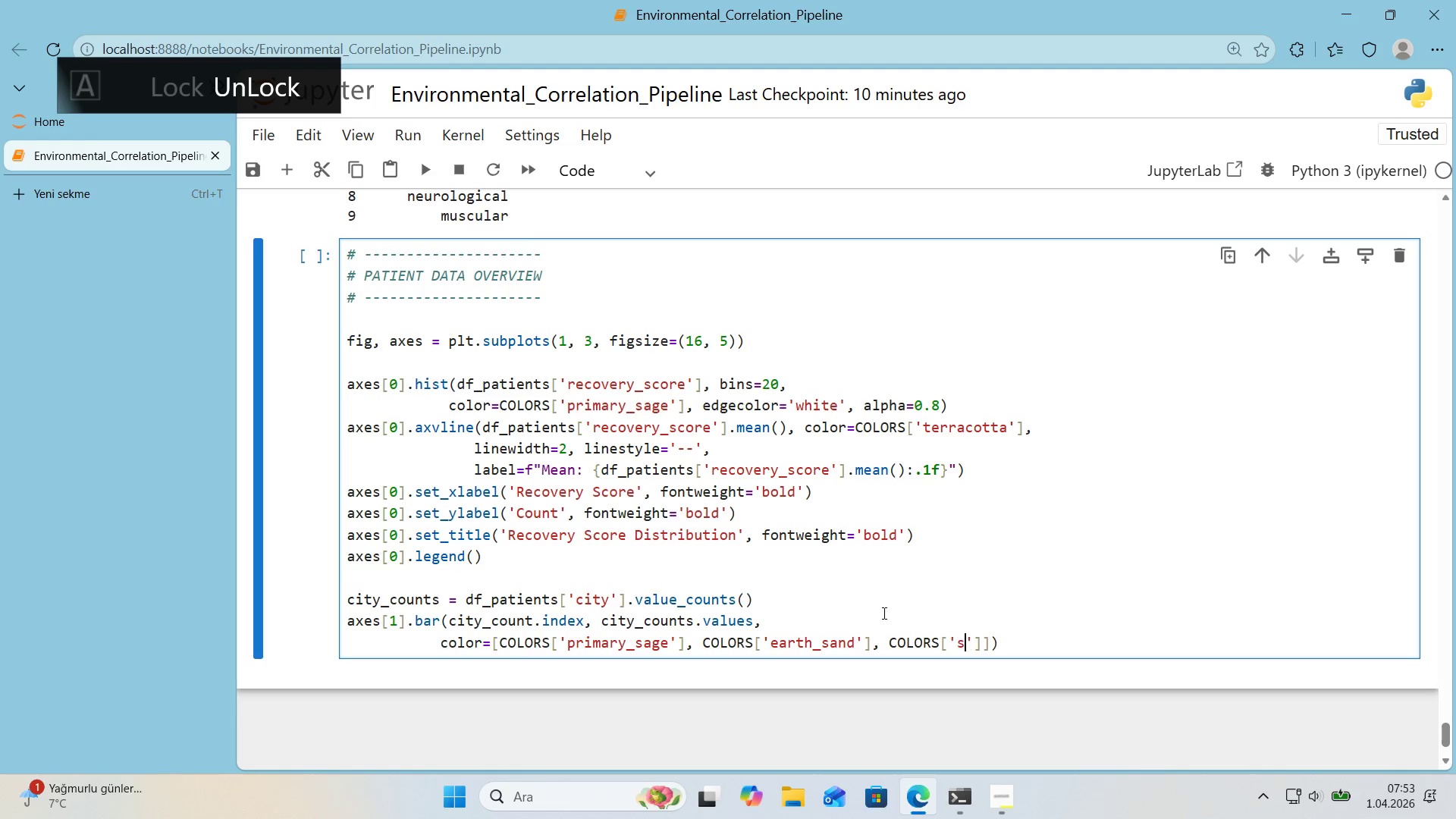 
 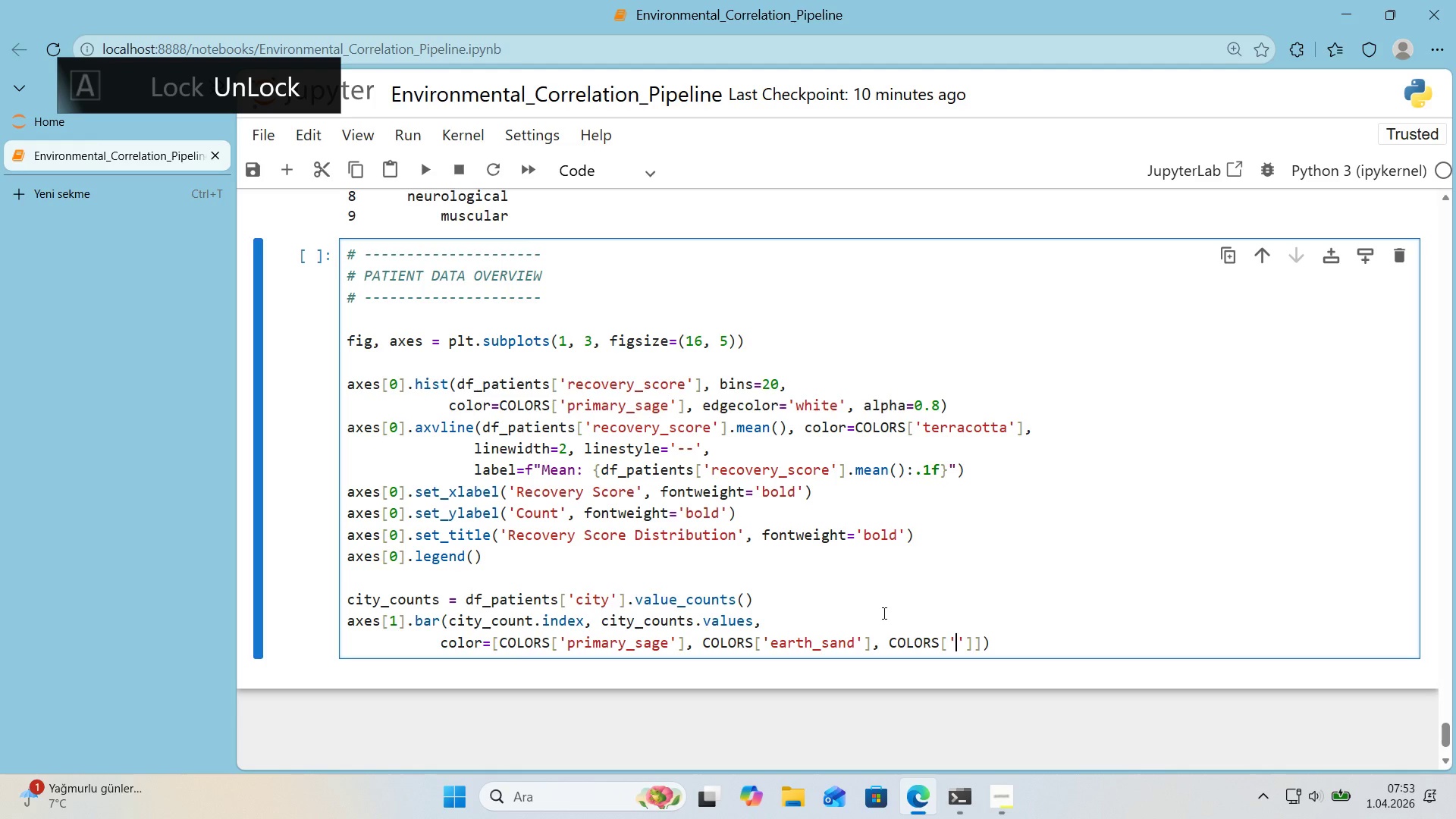 
key(ArrowLeft)
 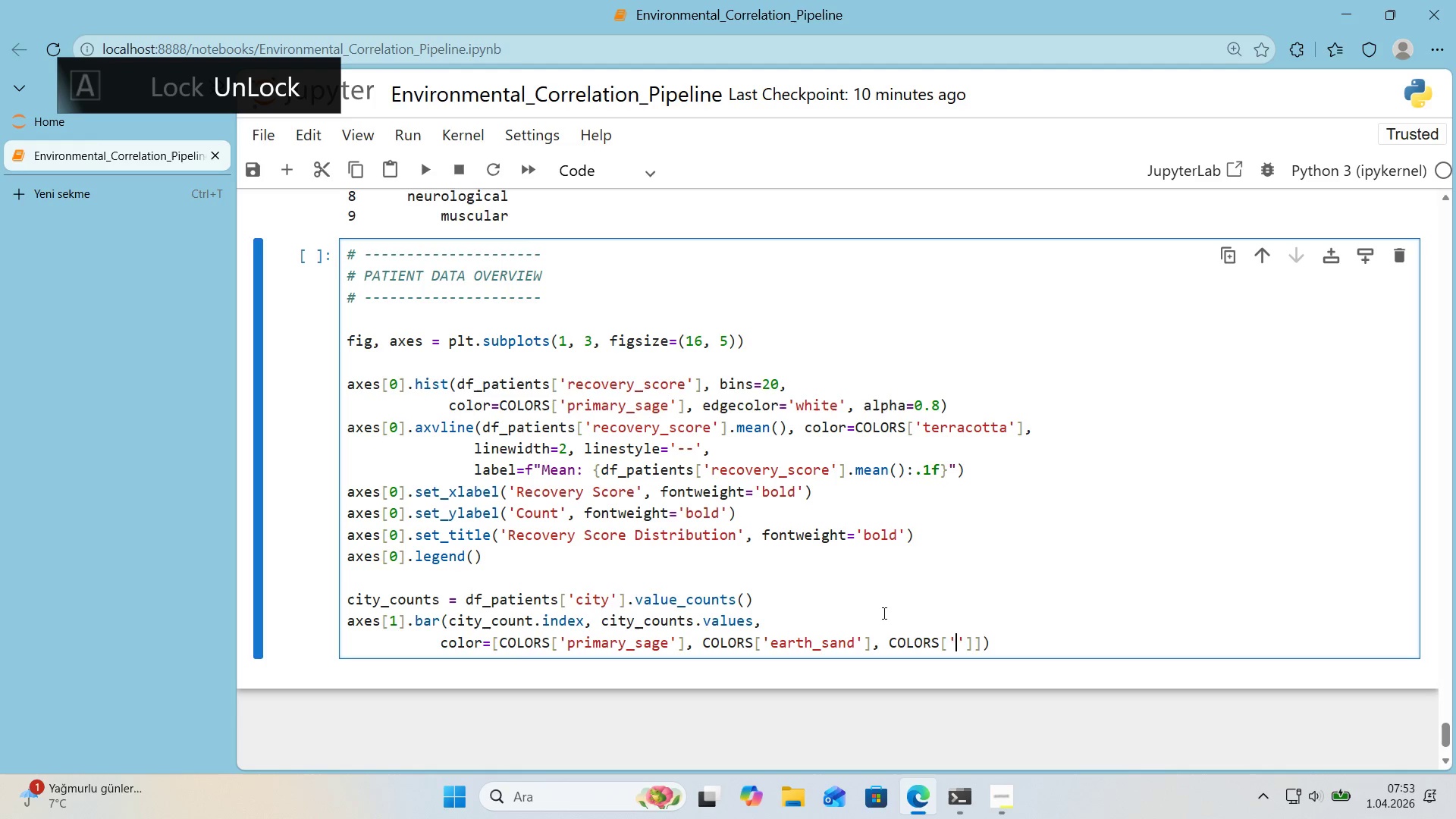 
type(steel_blue)
 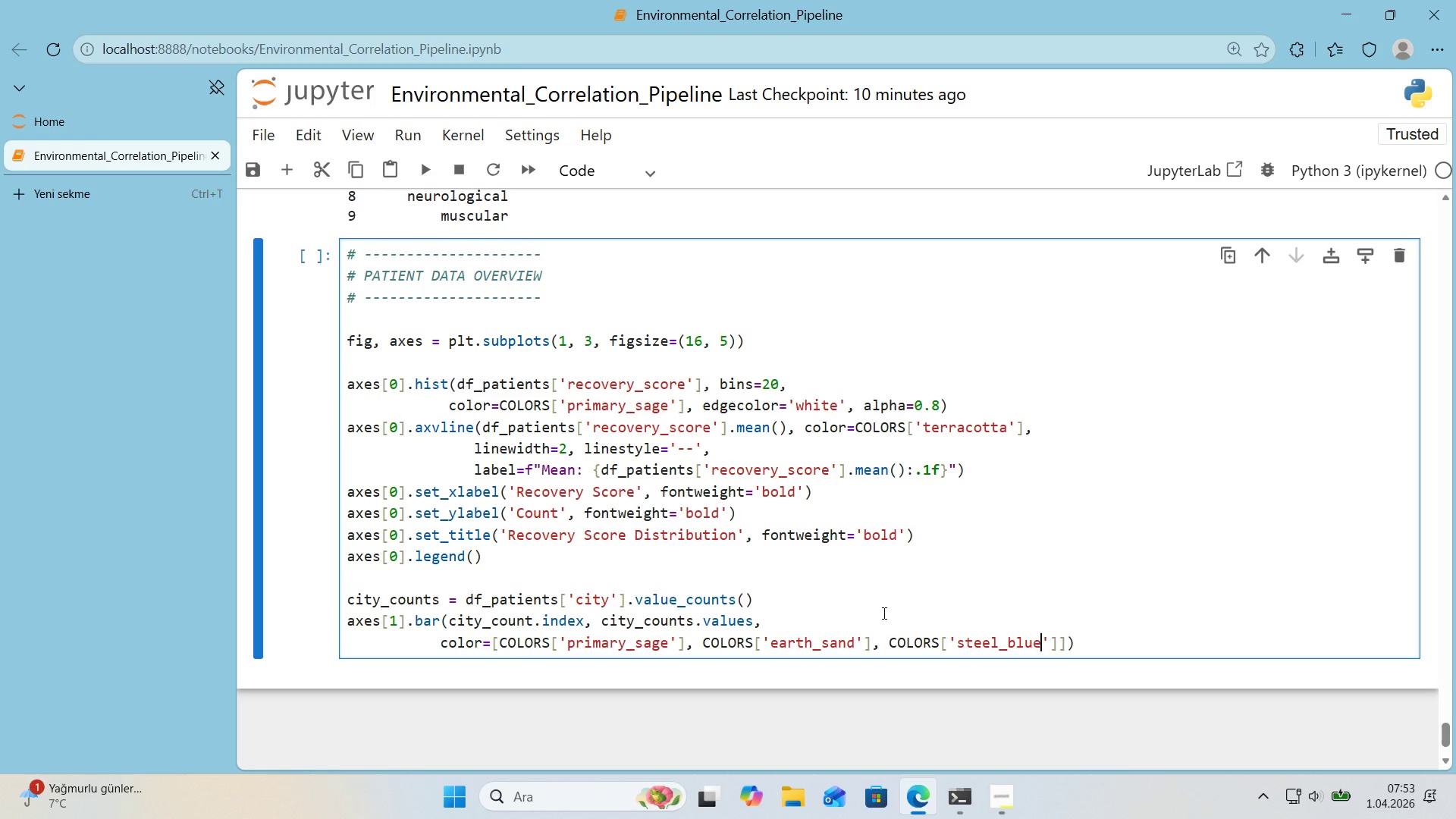 
key(ArrowRight)
 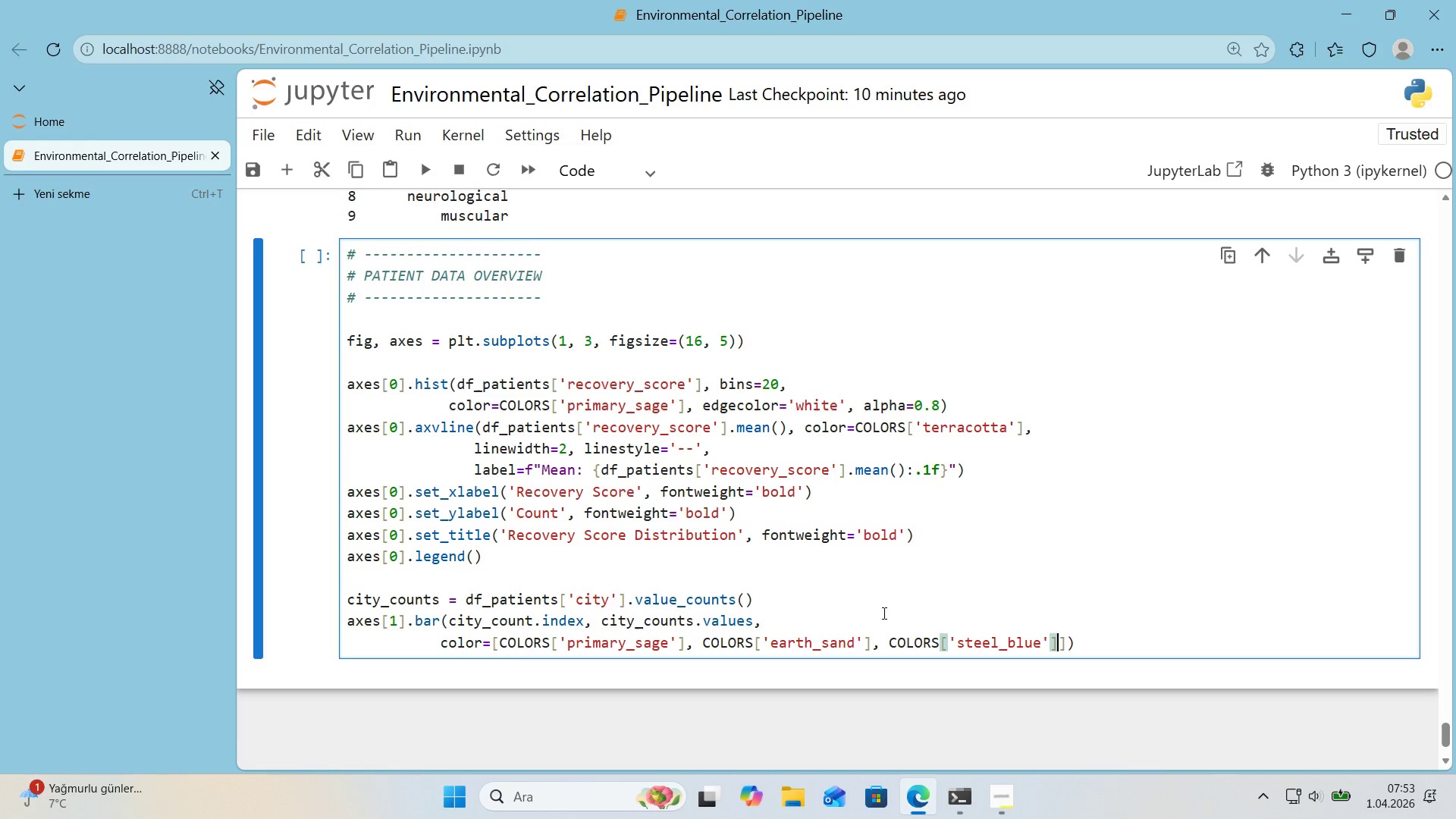 
key(ArrowRight)
 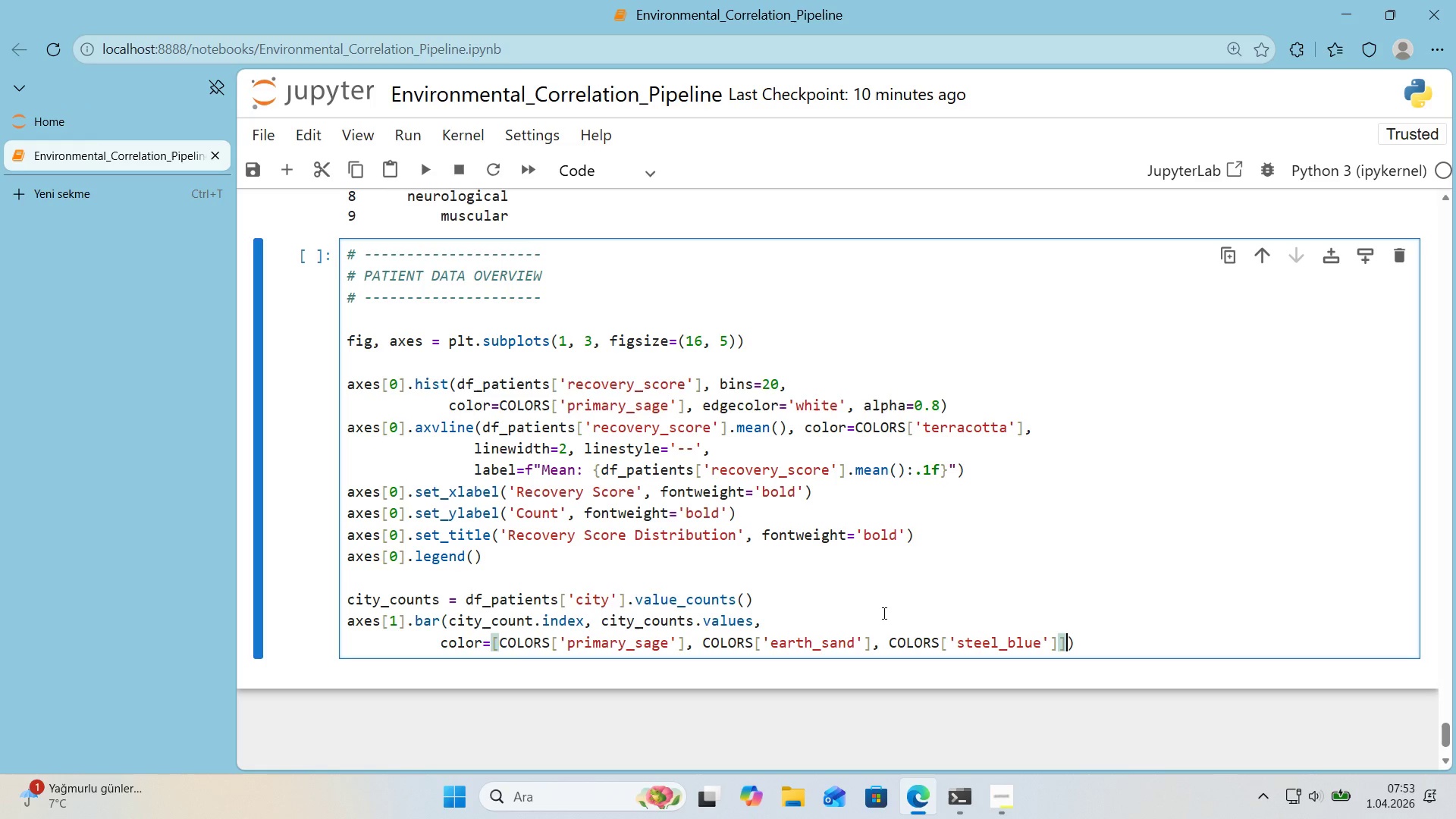 
key(ArrowRight)
 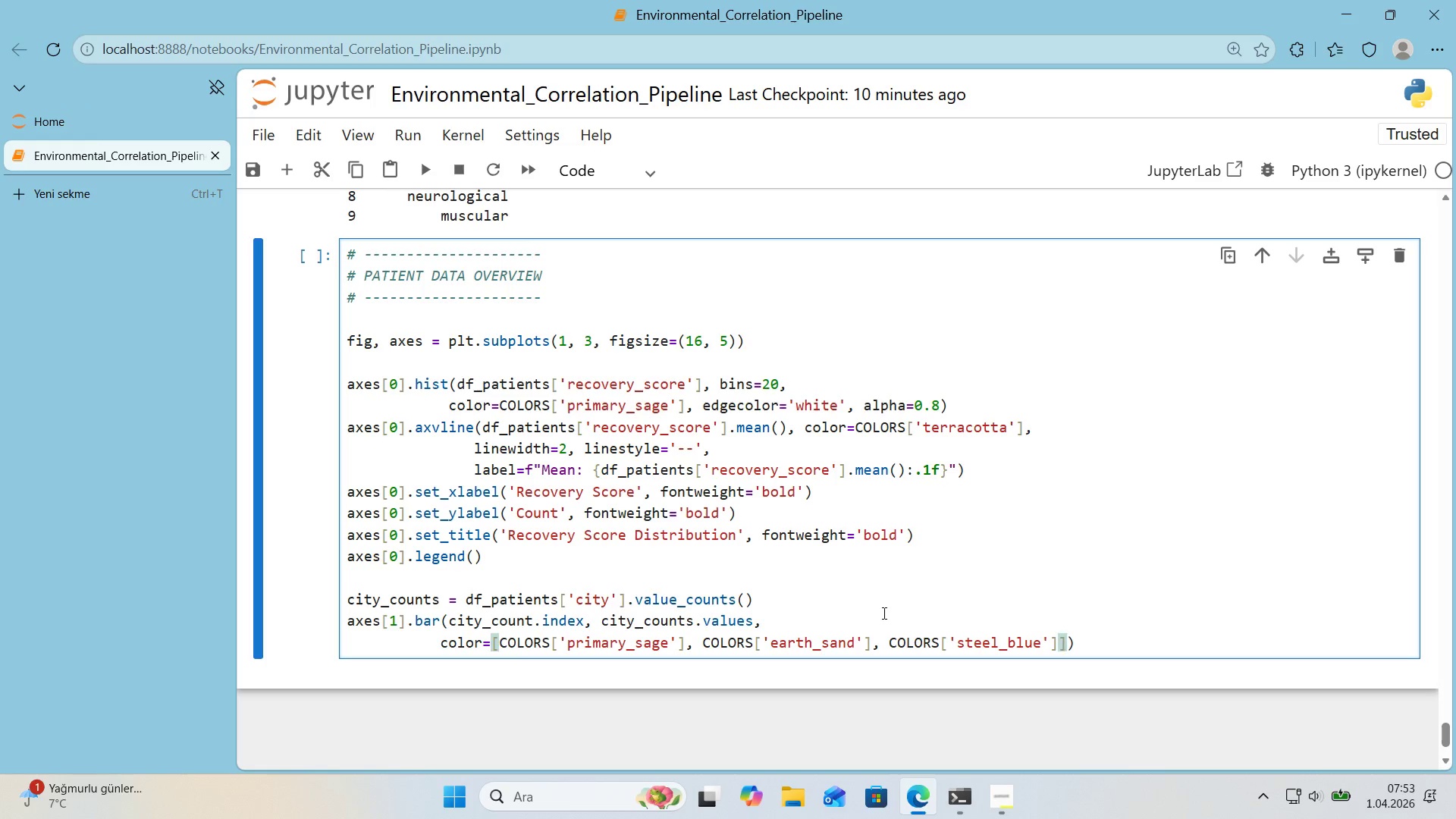 
key(Comma)
 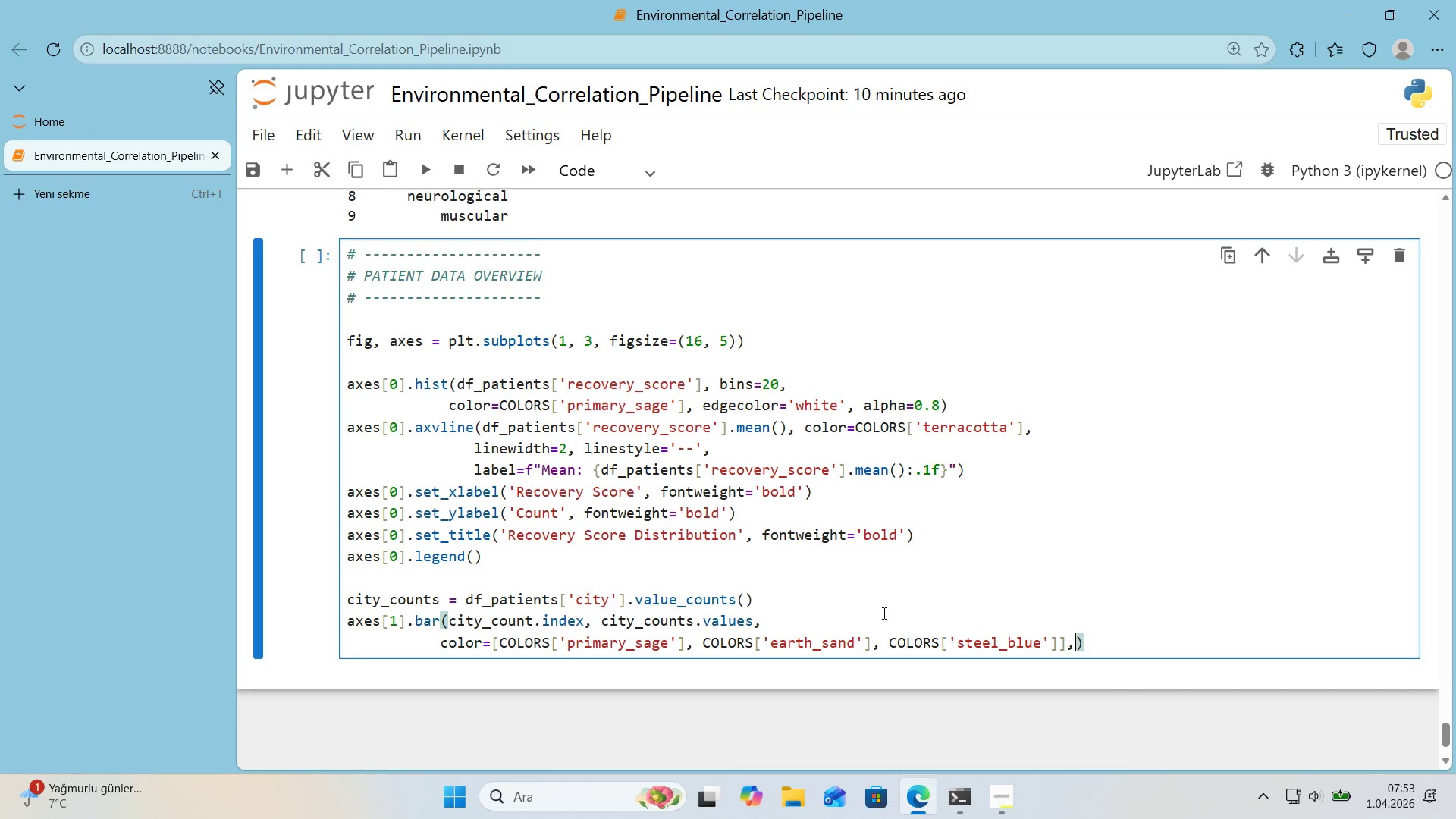 
key(Enter)
 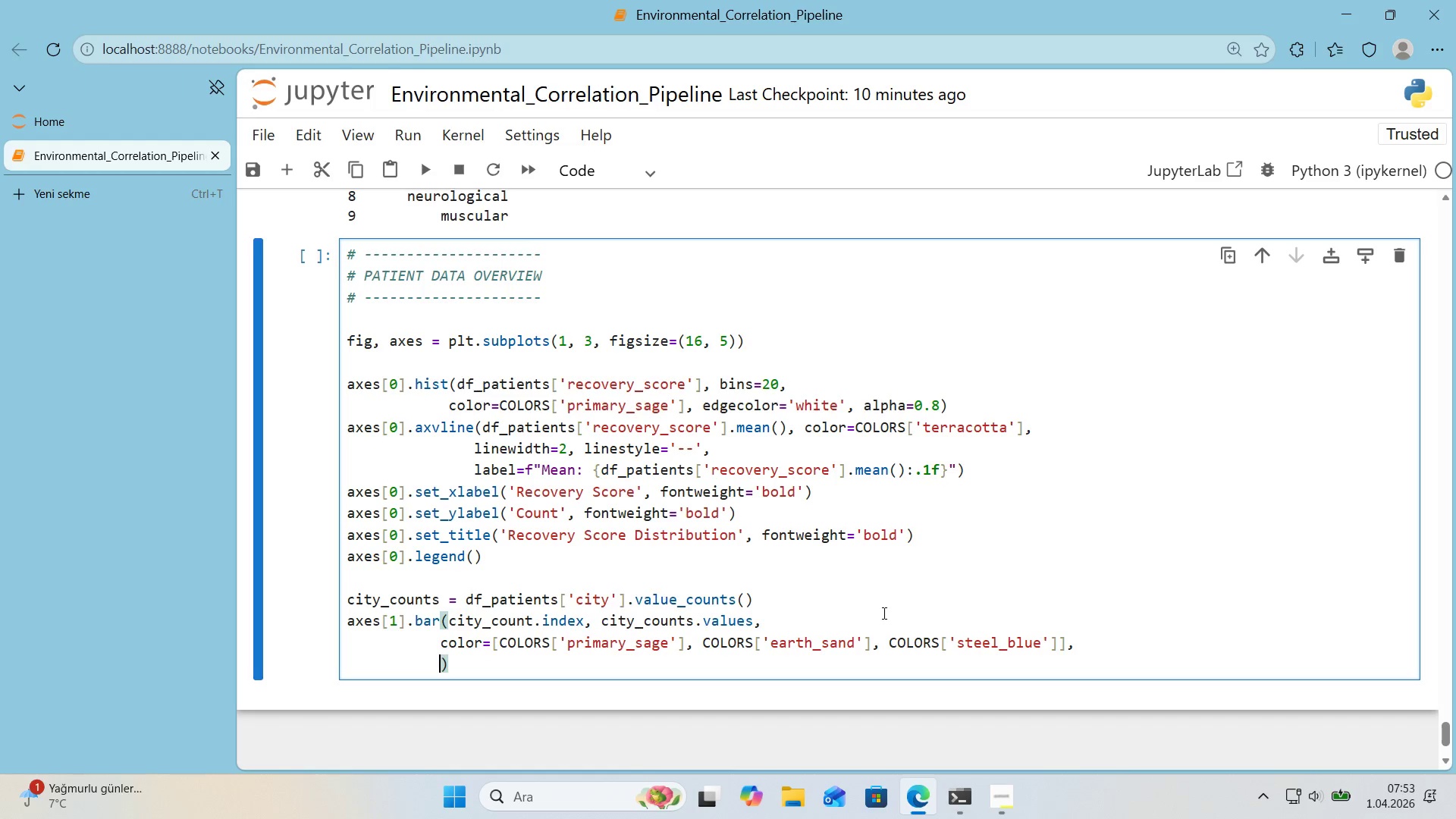 
type(edgecolor)@@)
 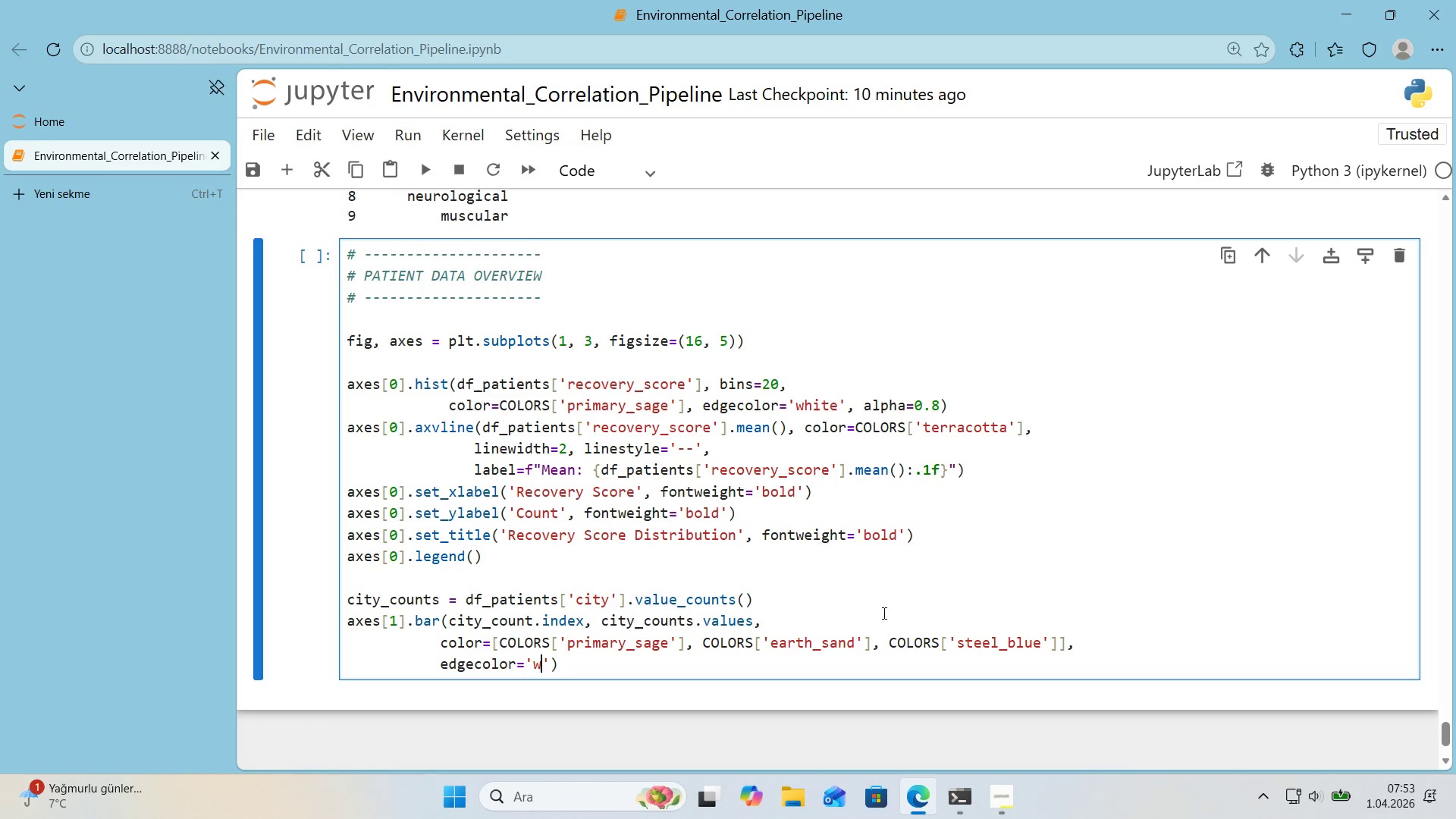 
 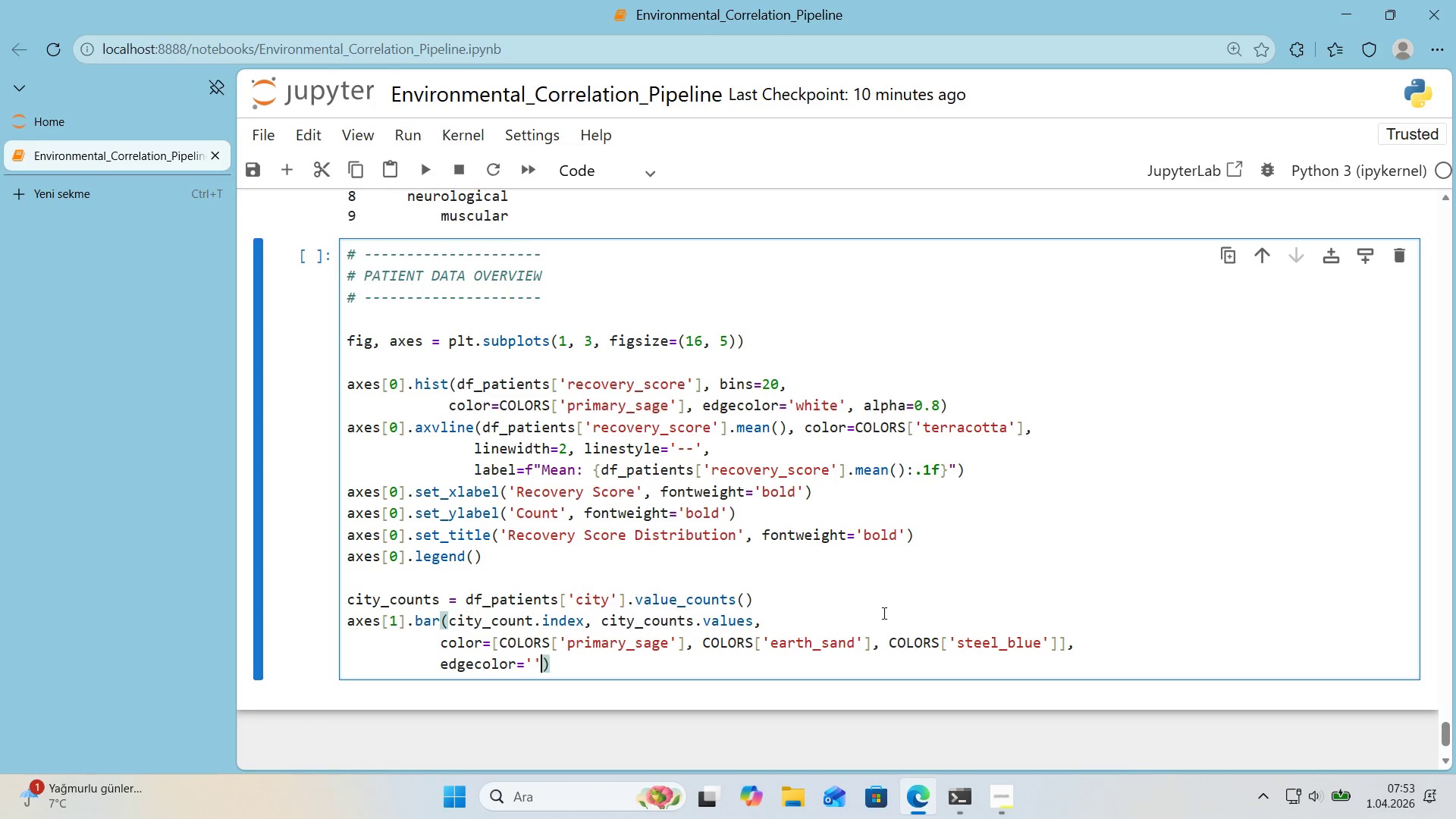 
key(ArrowLeft)
 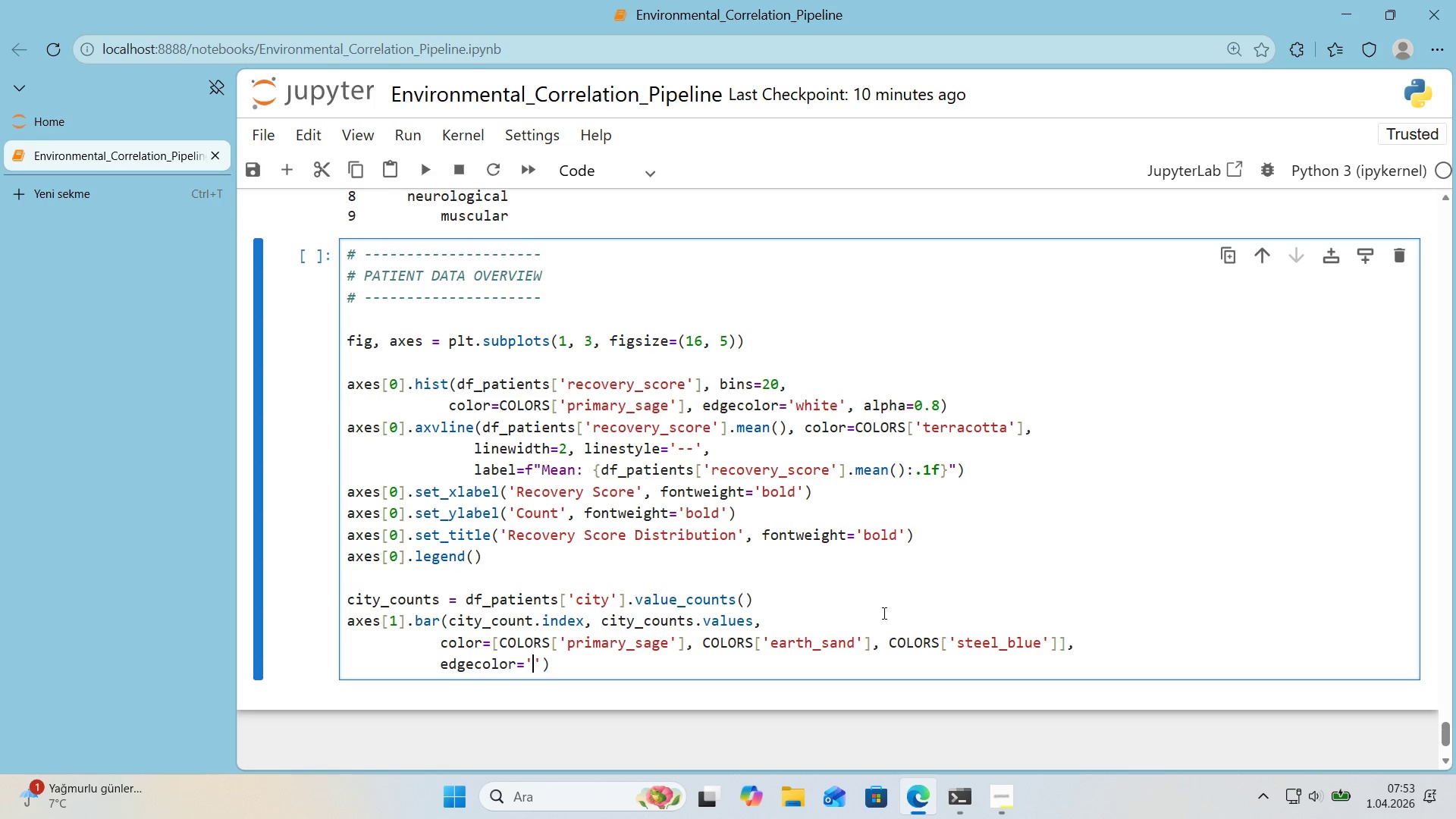 
type(wh'te)
 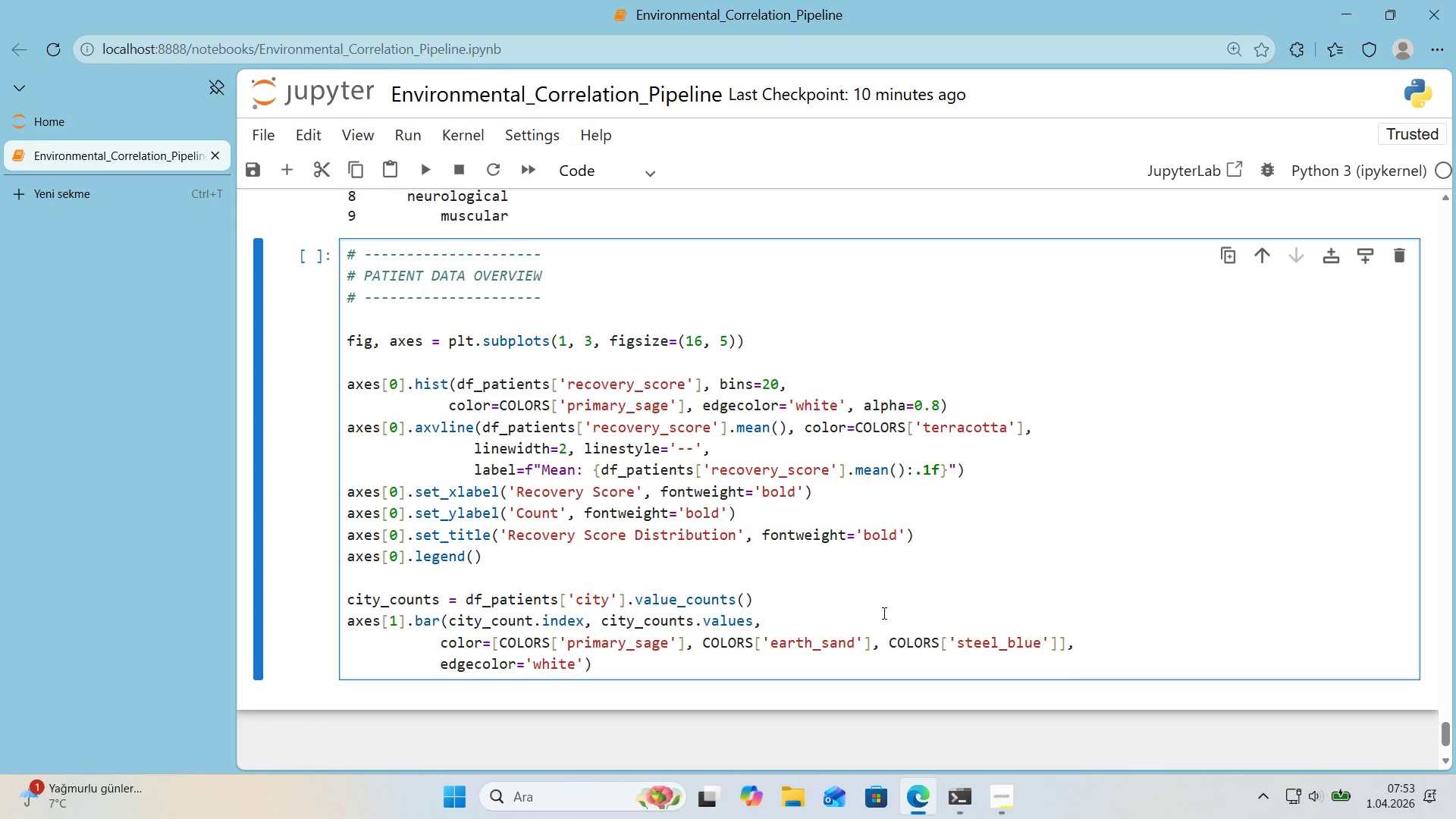 
key(ArrowRight)
 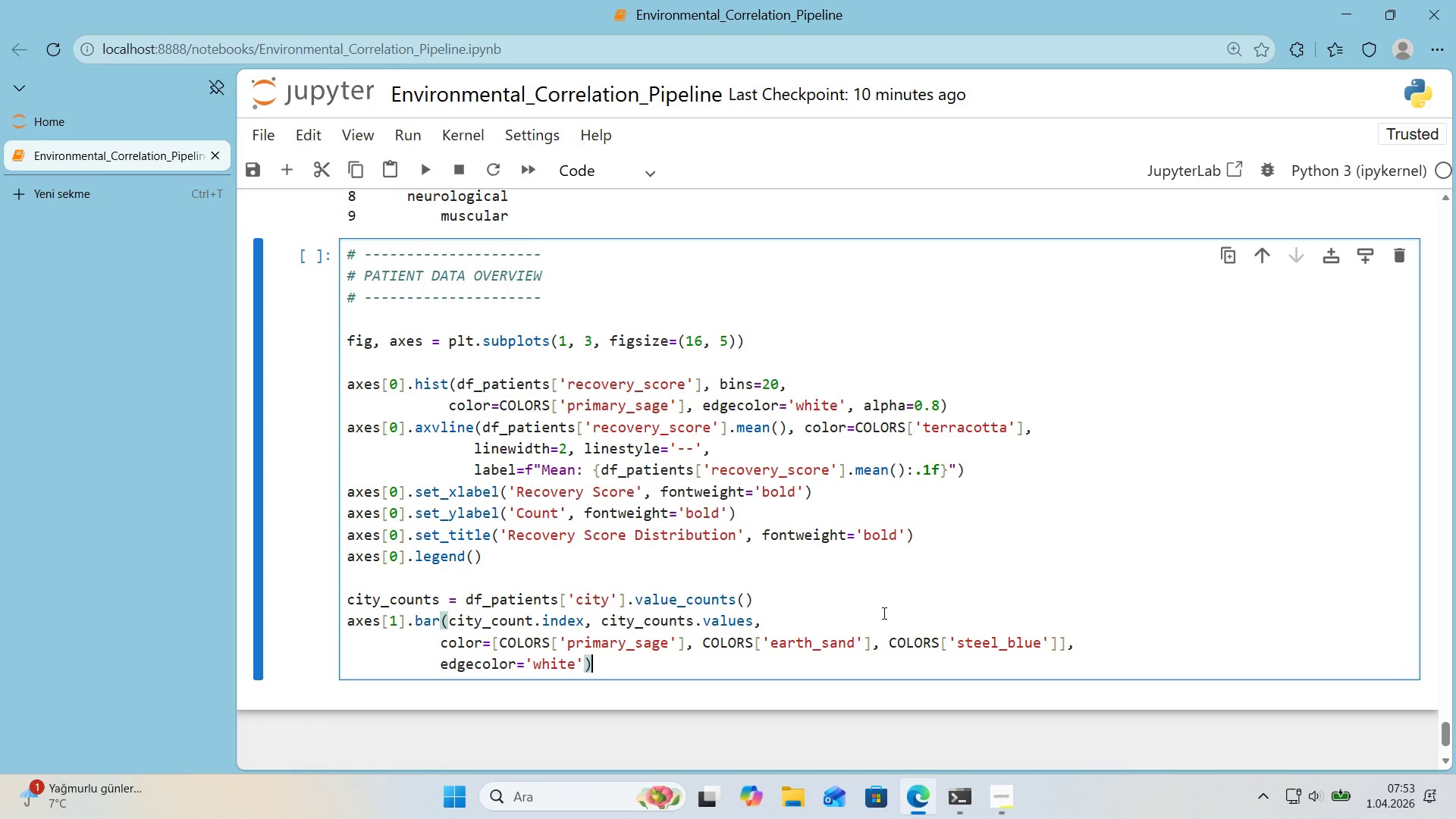 
key(ArrowRight)
 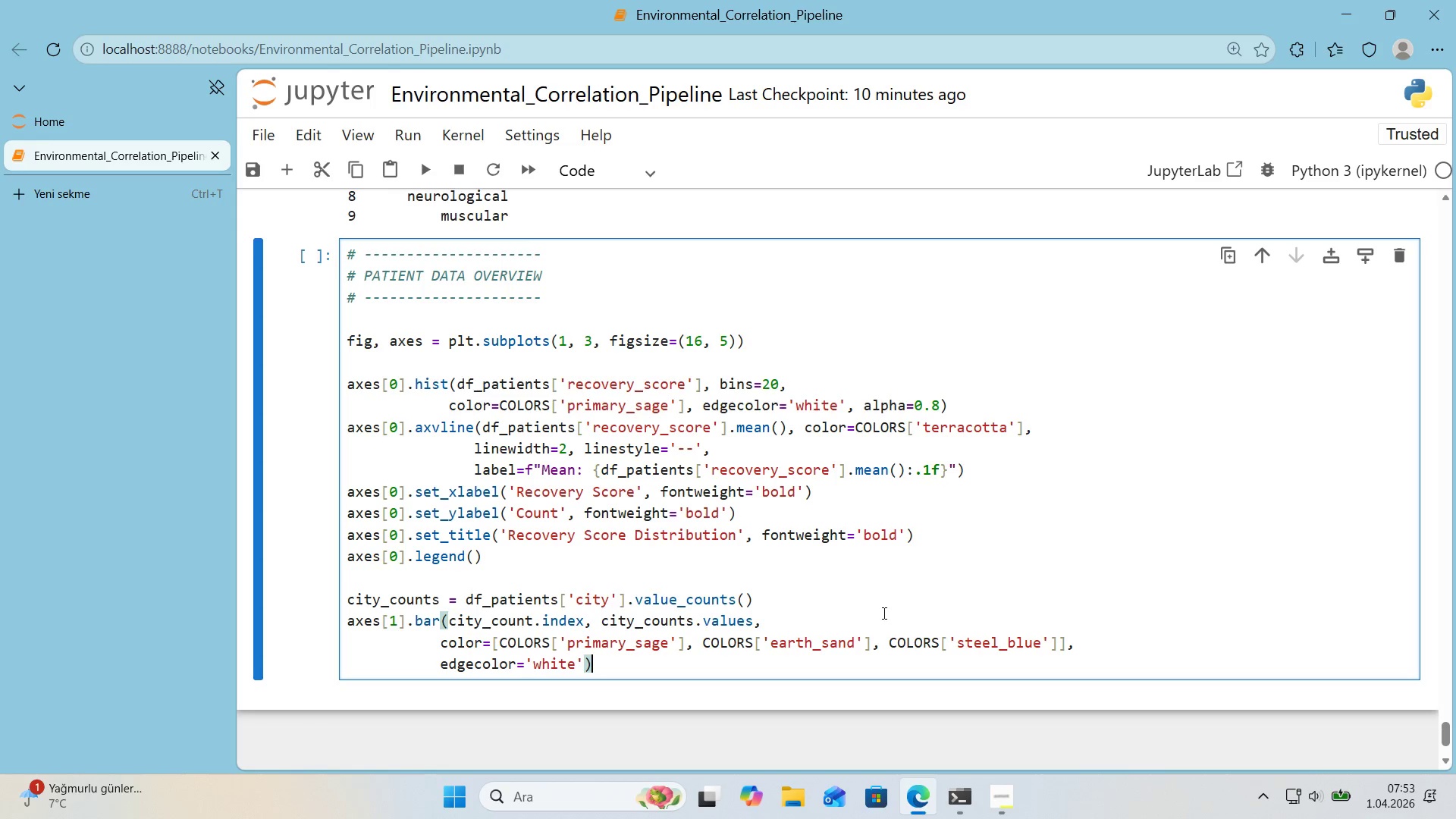 
key(ArrowRight)
 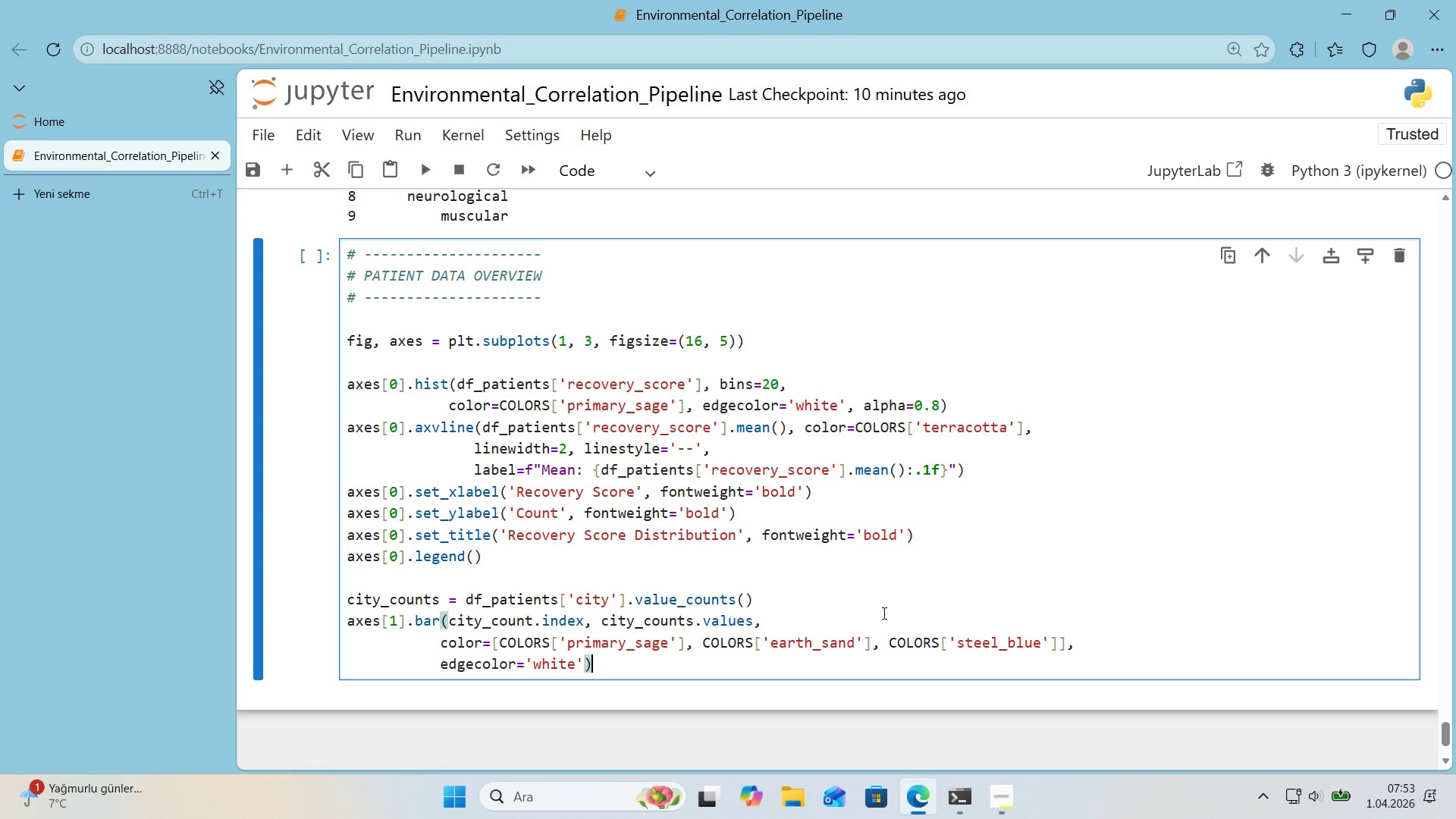 
key(Enter)
 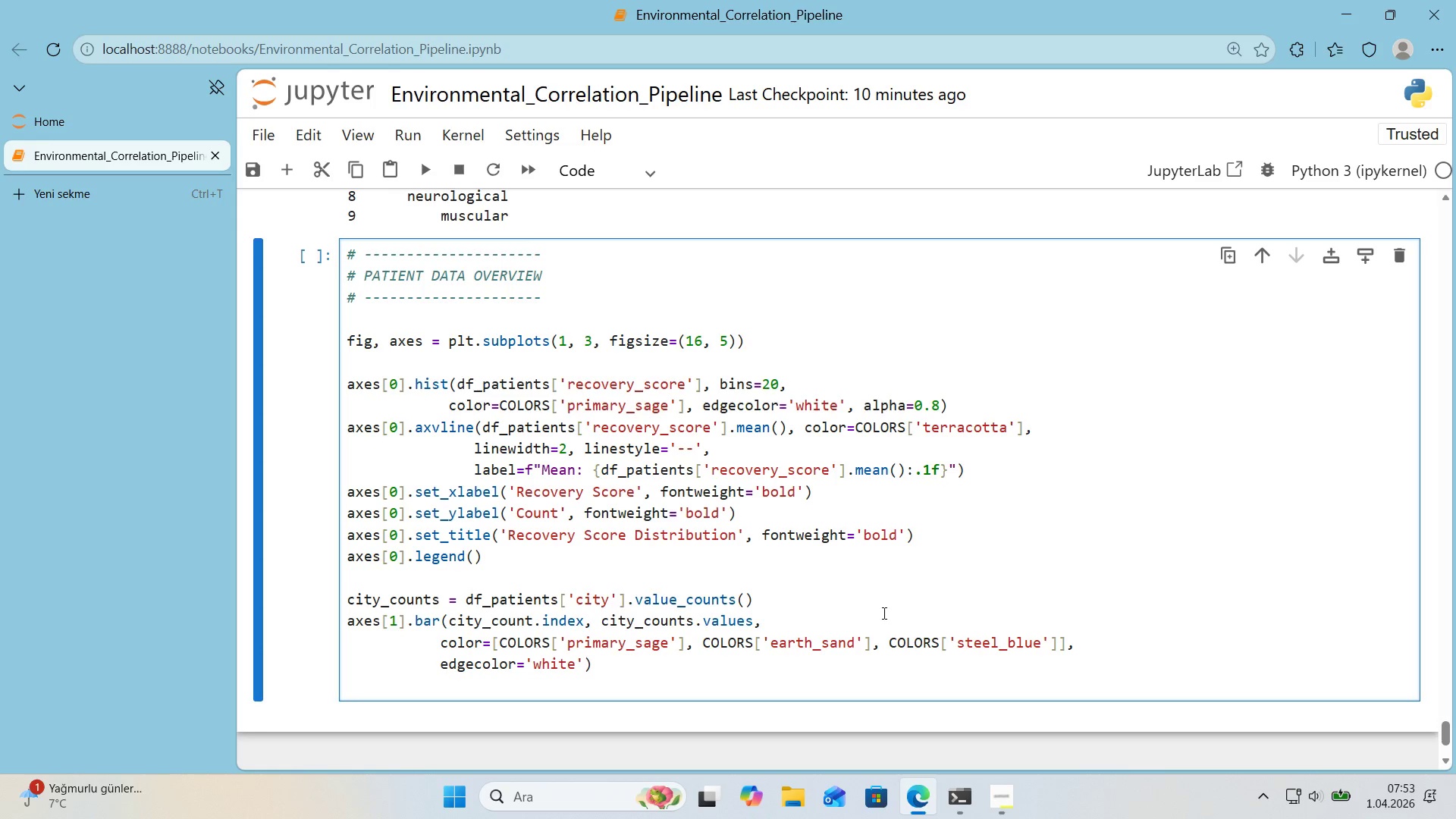 
type(axes)
 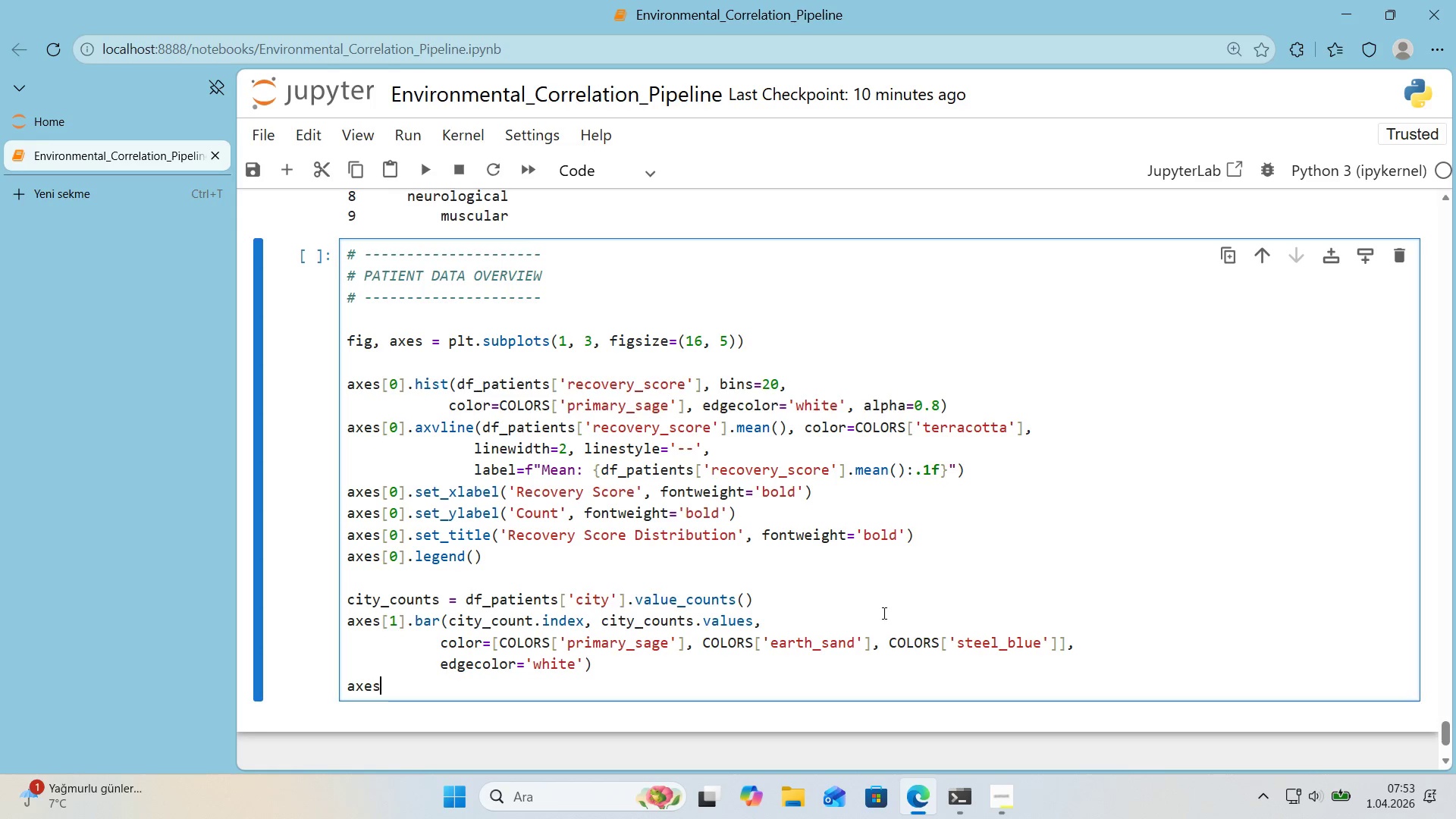 
key(Alt+Control+8)
 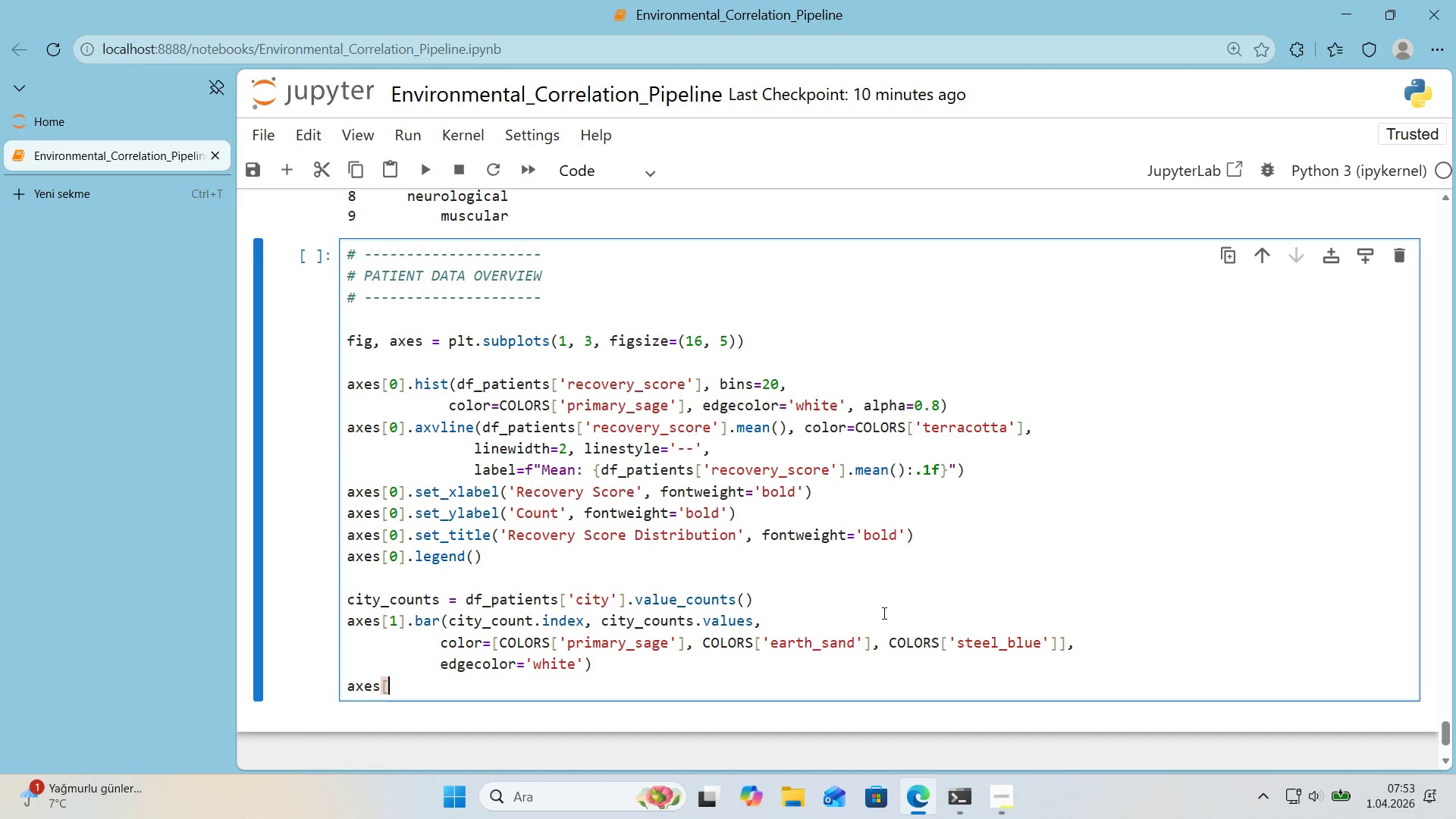 
key(Alt+Control+9)
 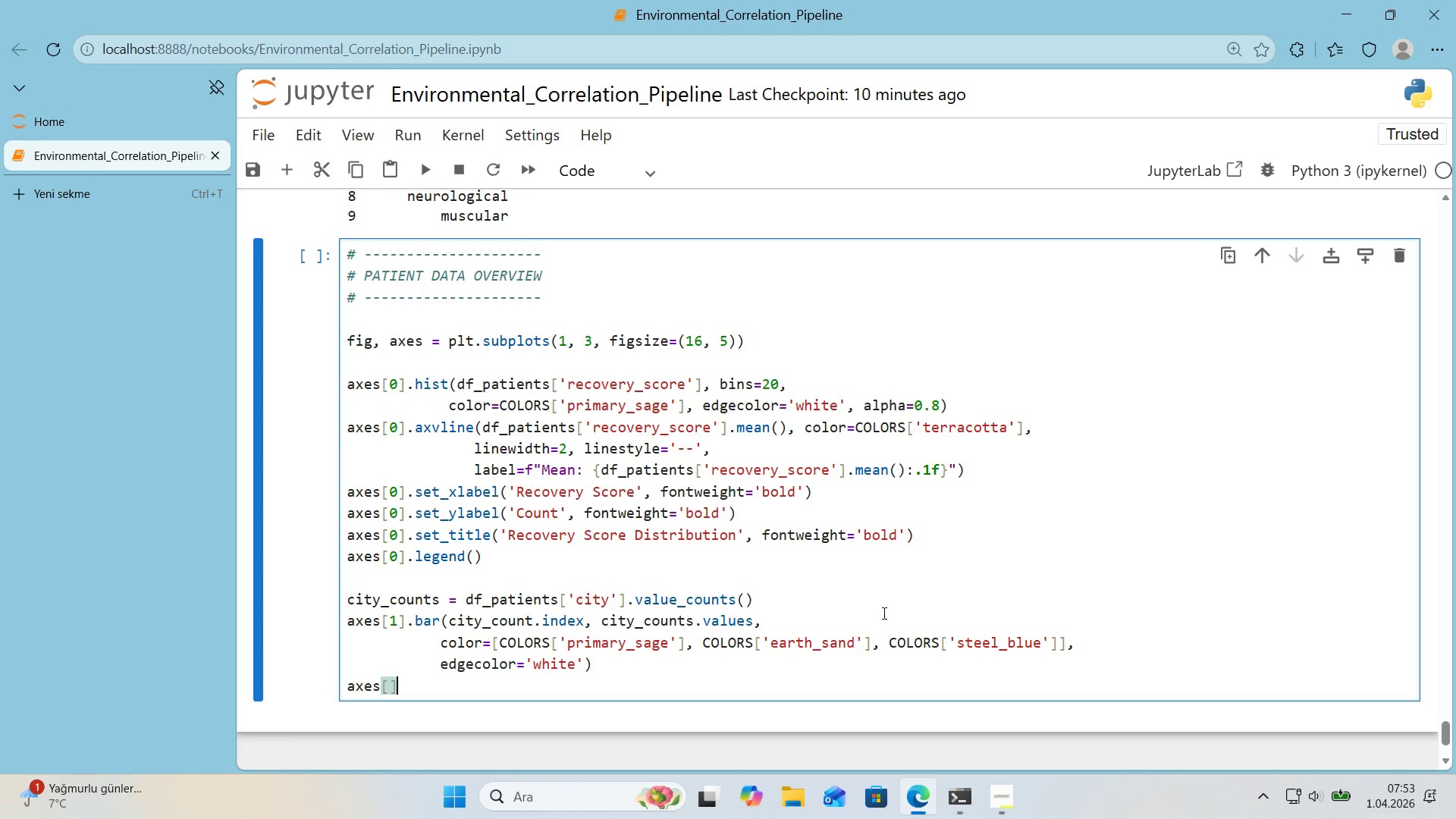 
key(ArrowLeft)
 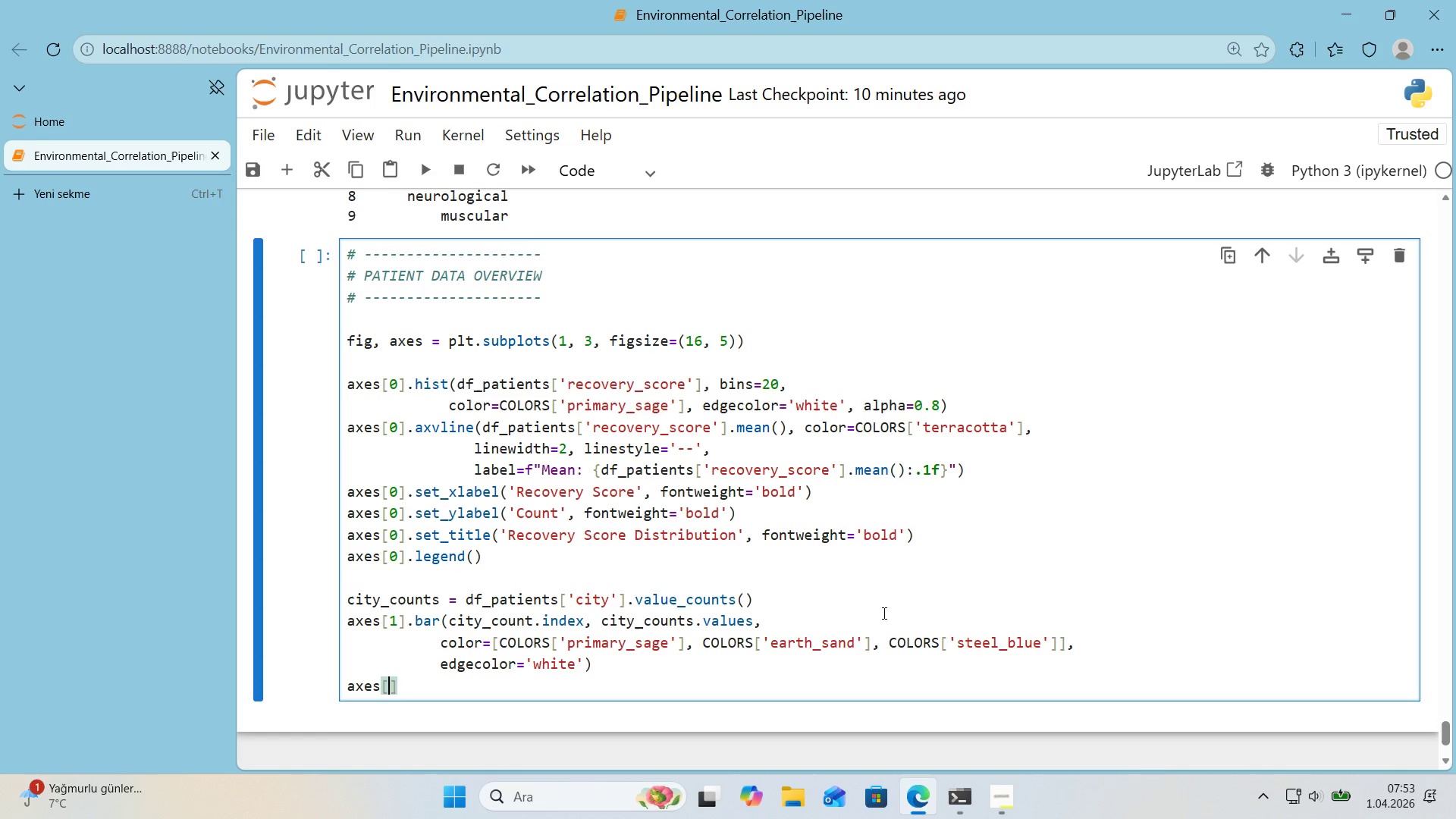 
key(1)
 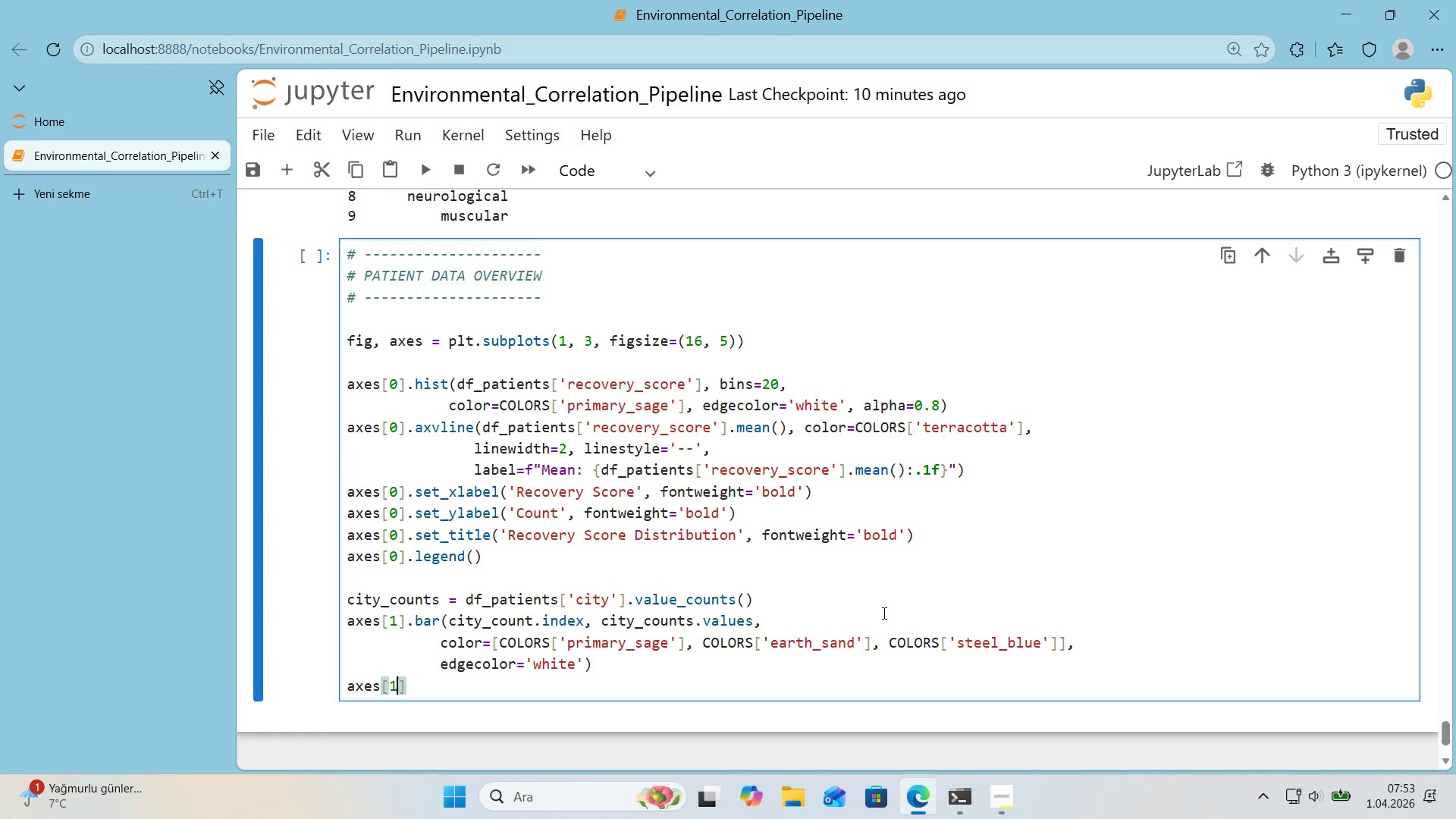 
key(ArrowRight)
 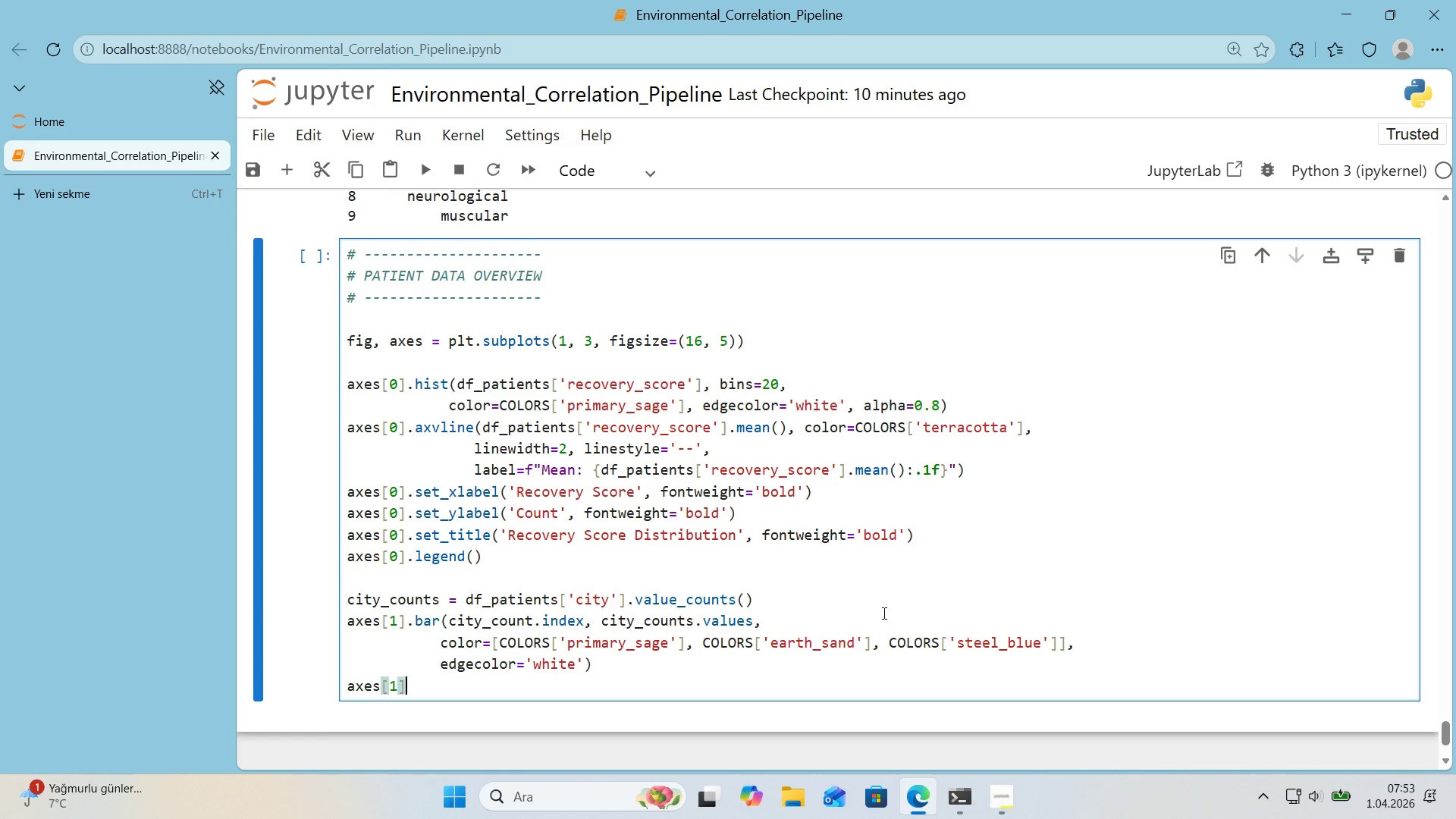 
type(.set)
 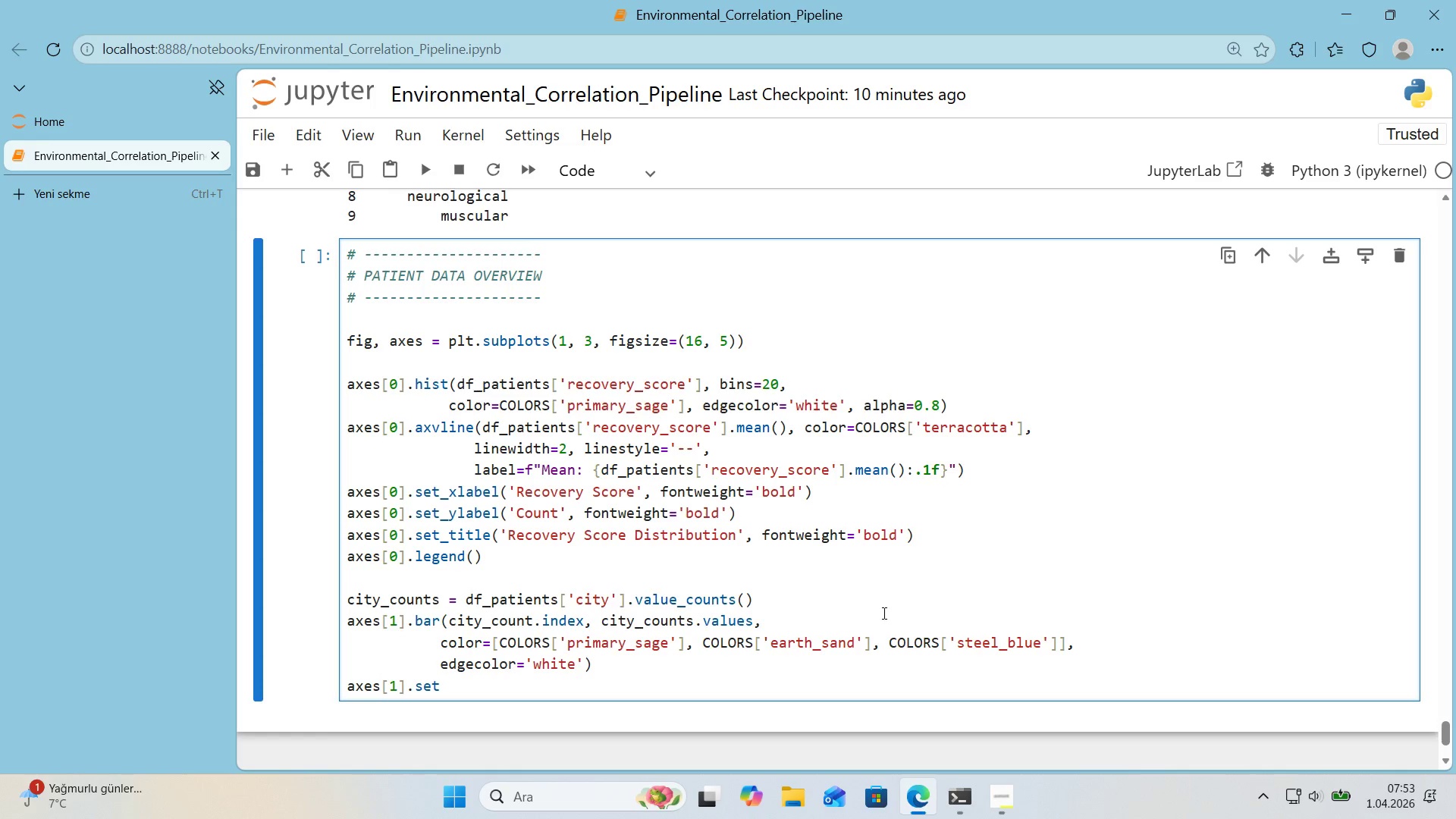 
type(_ylabel*()
 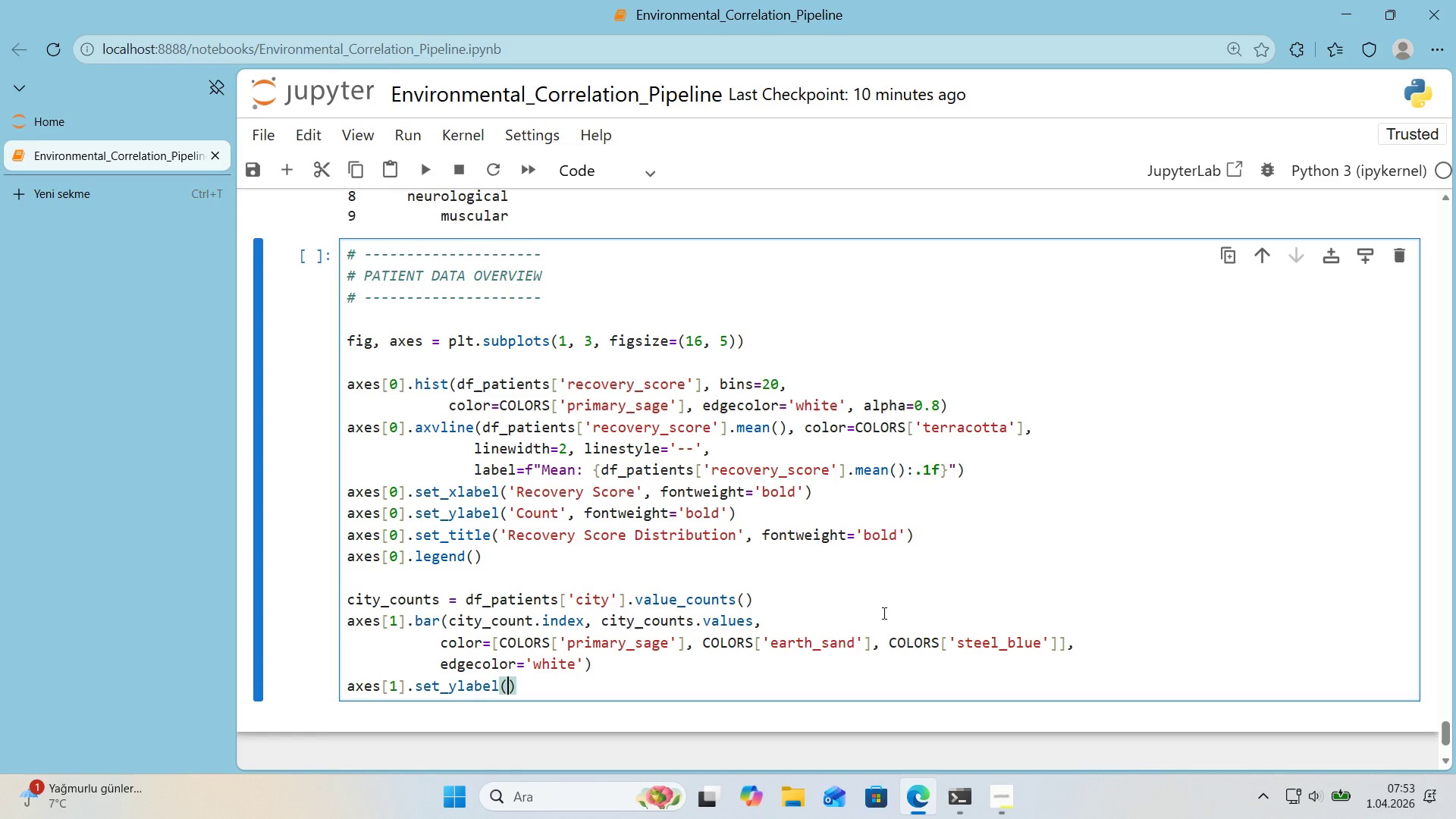 
 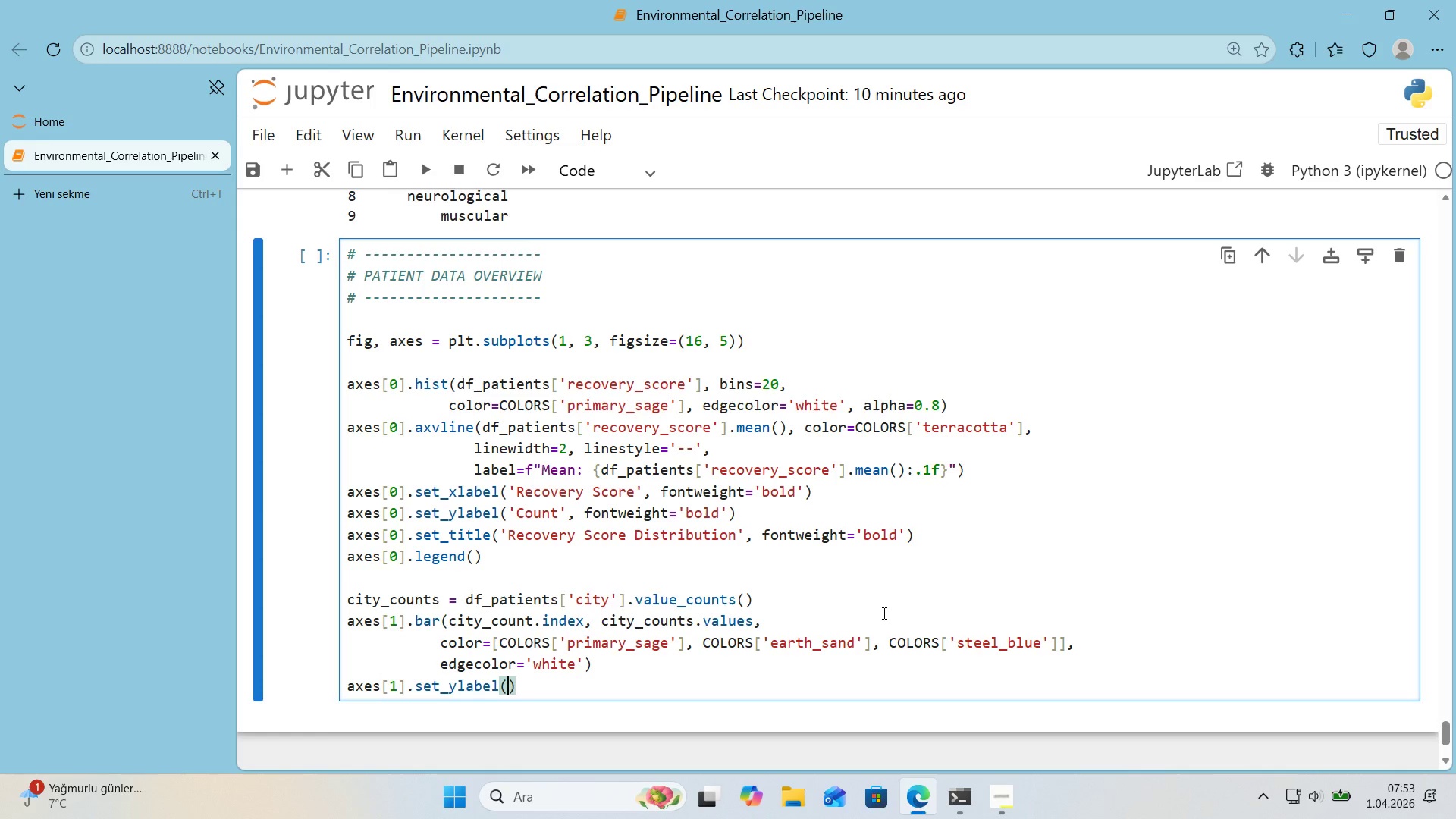 
key(ArrowLeft)
 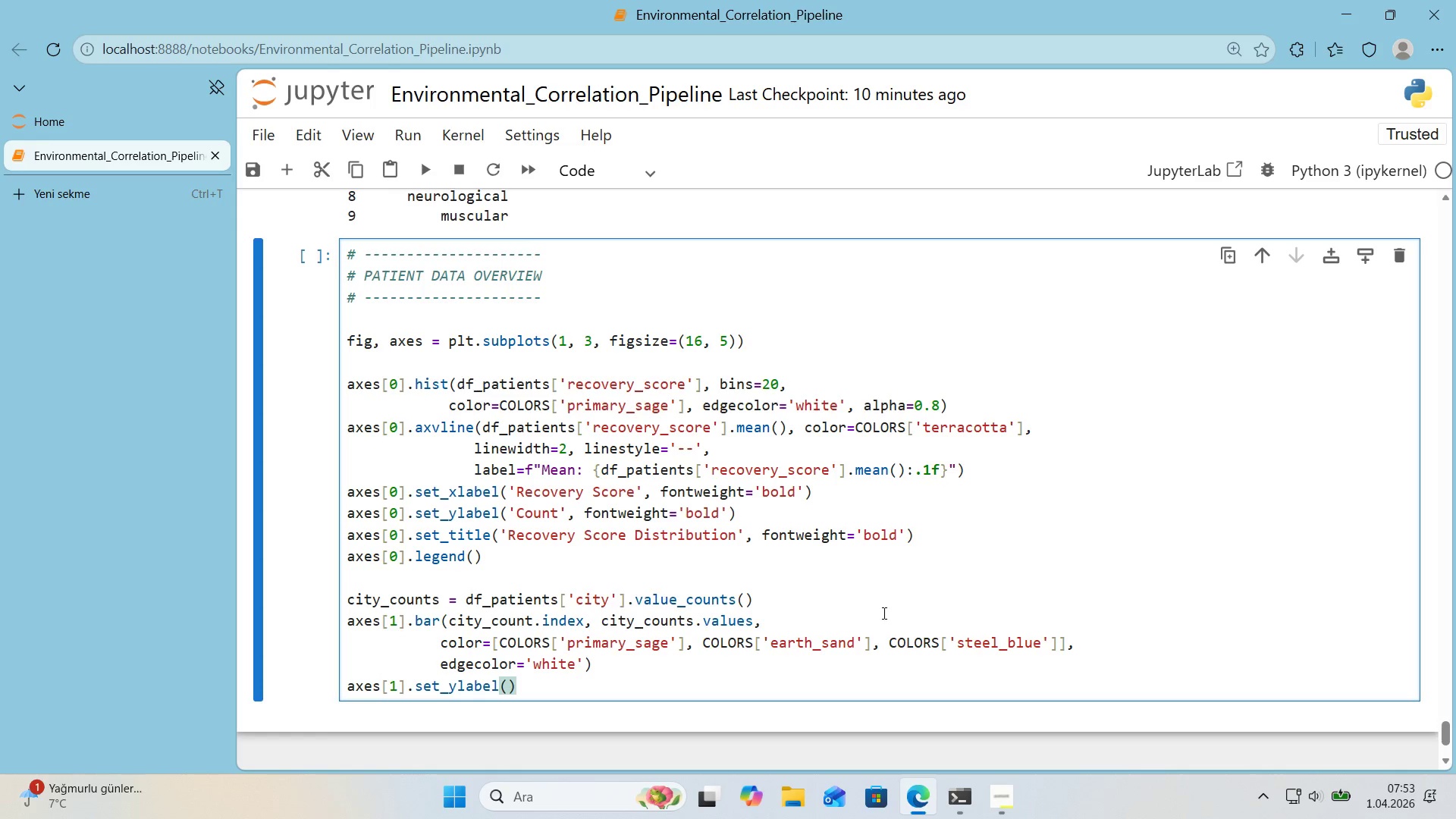 
type(@@)
 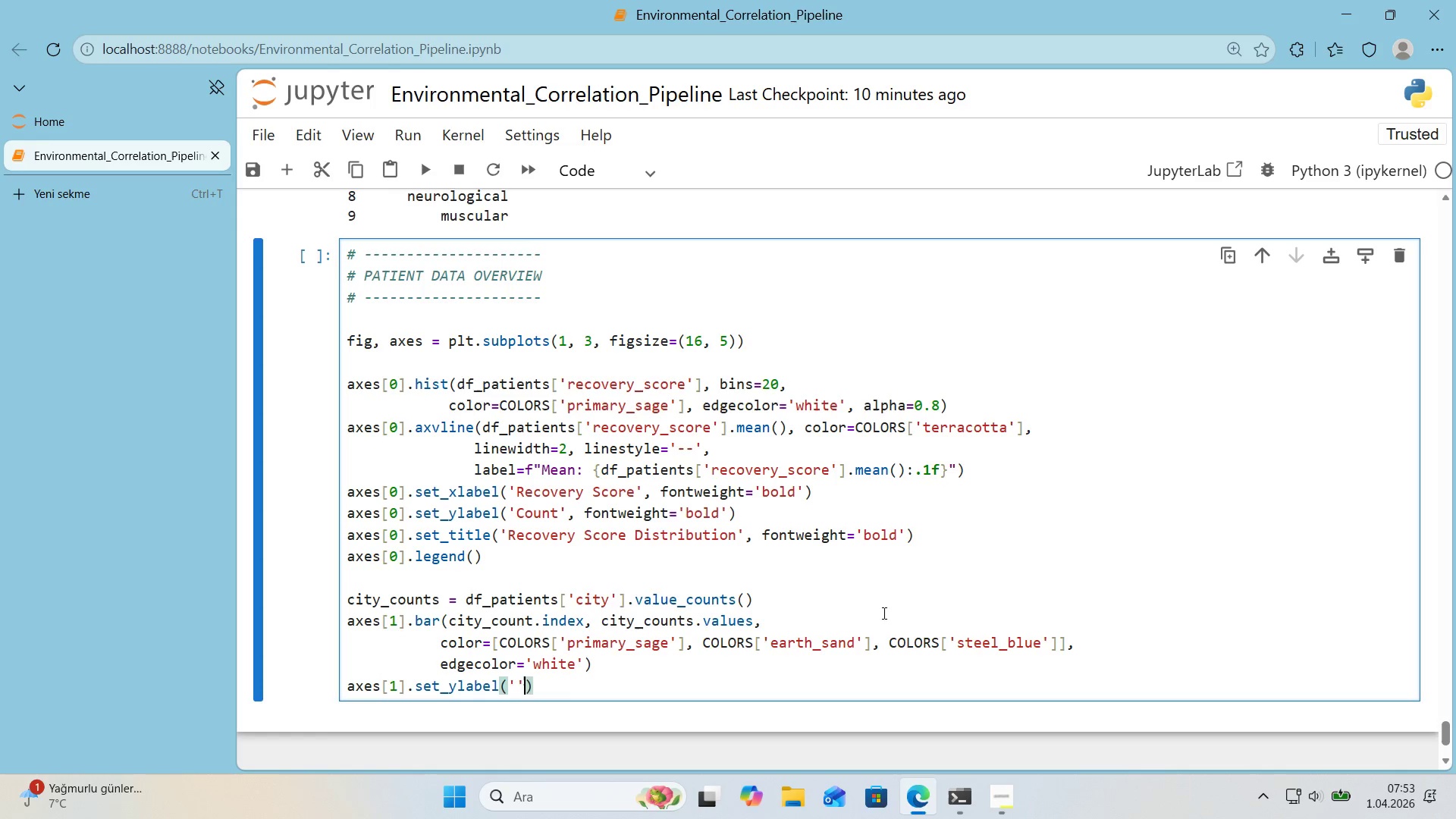 
key(ArrowLeft)
 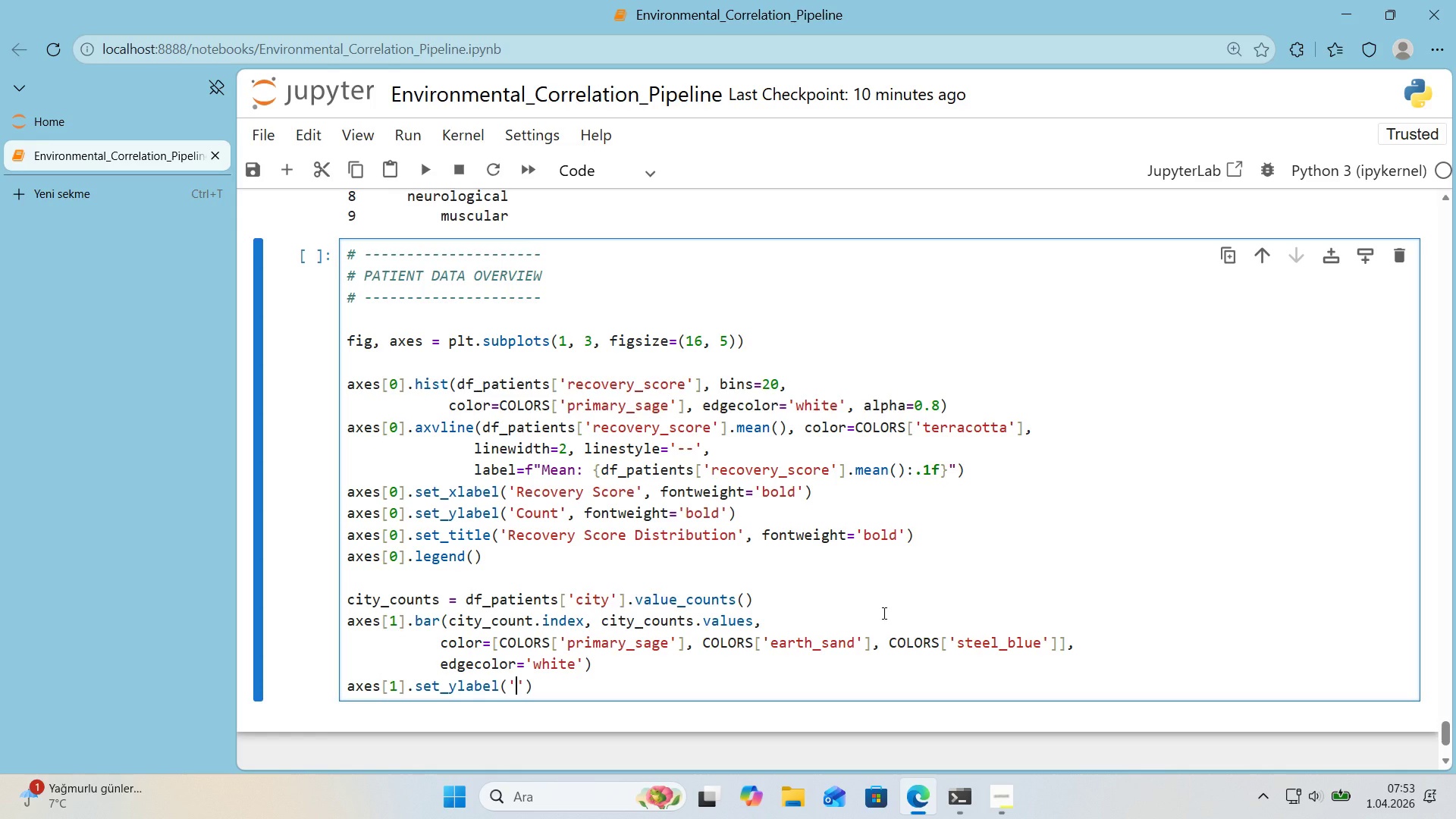 
type(Number of Records)
 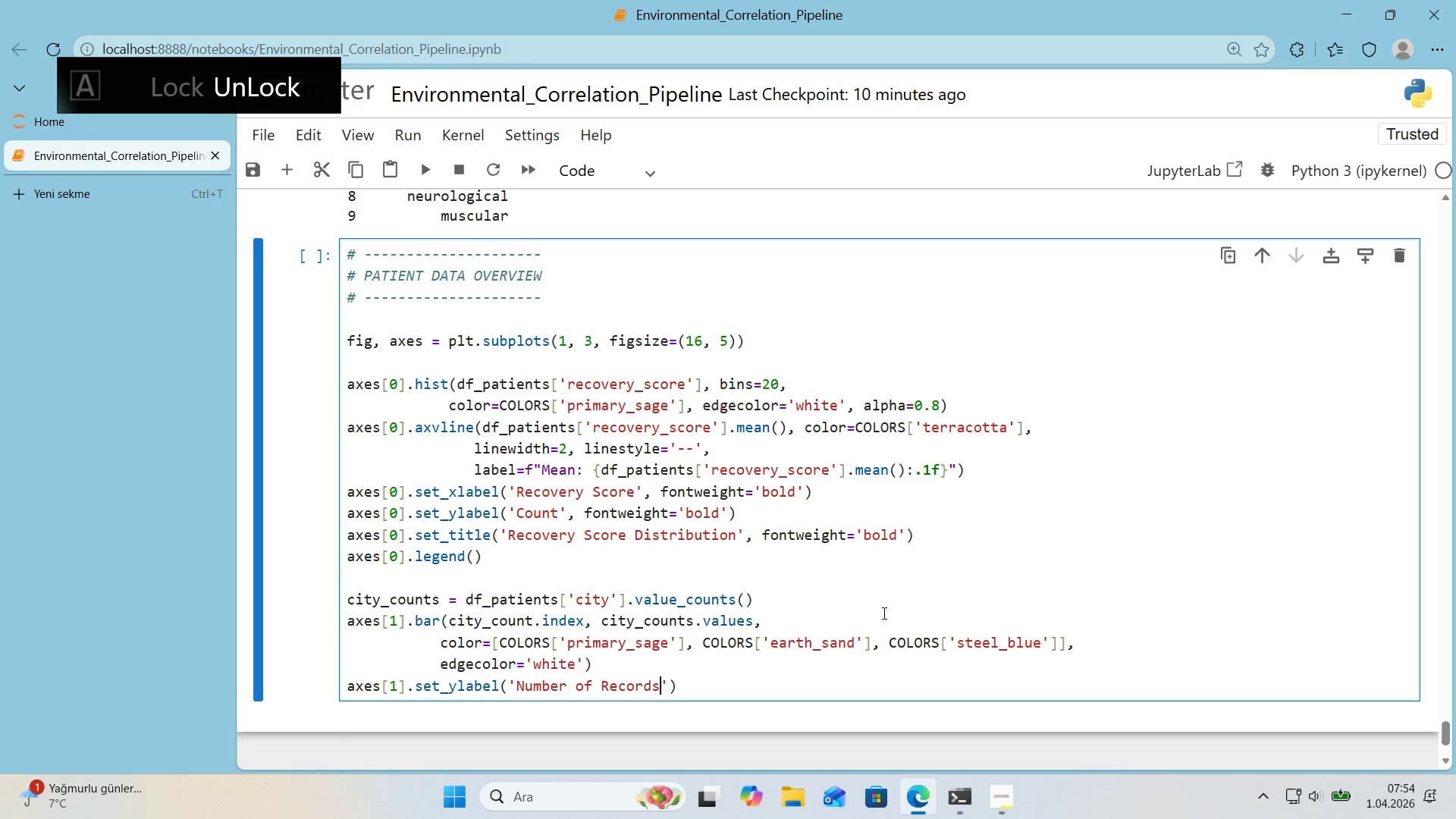 
key(ArrowRight)
 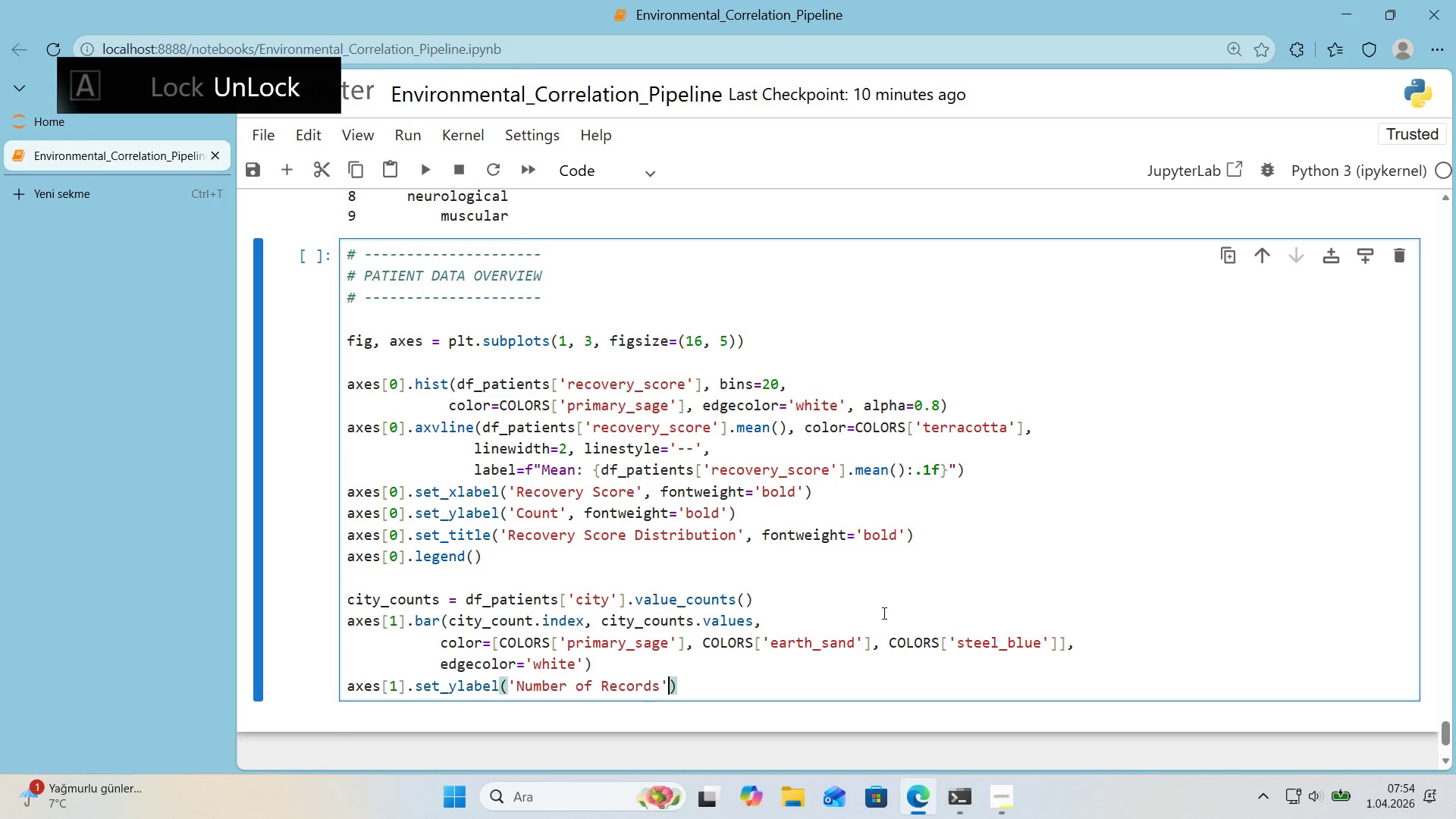 
type(, fontwe'ght)@@)
 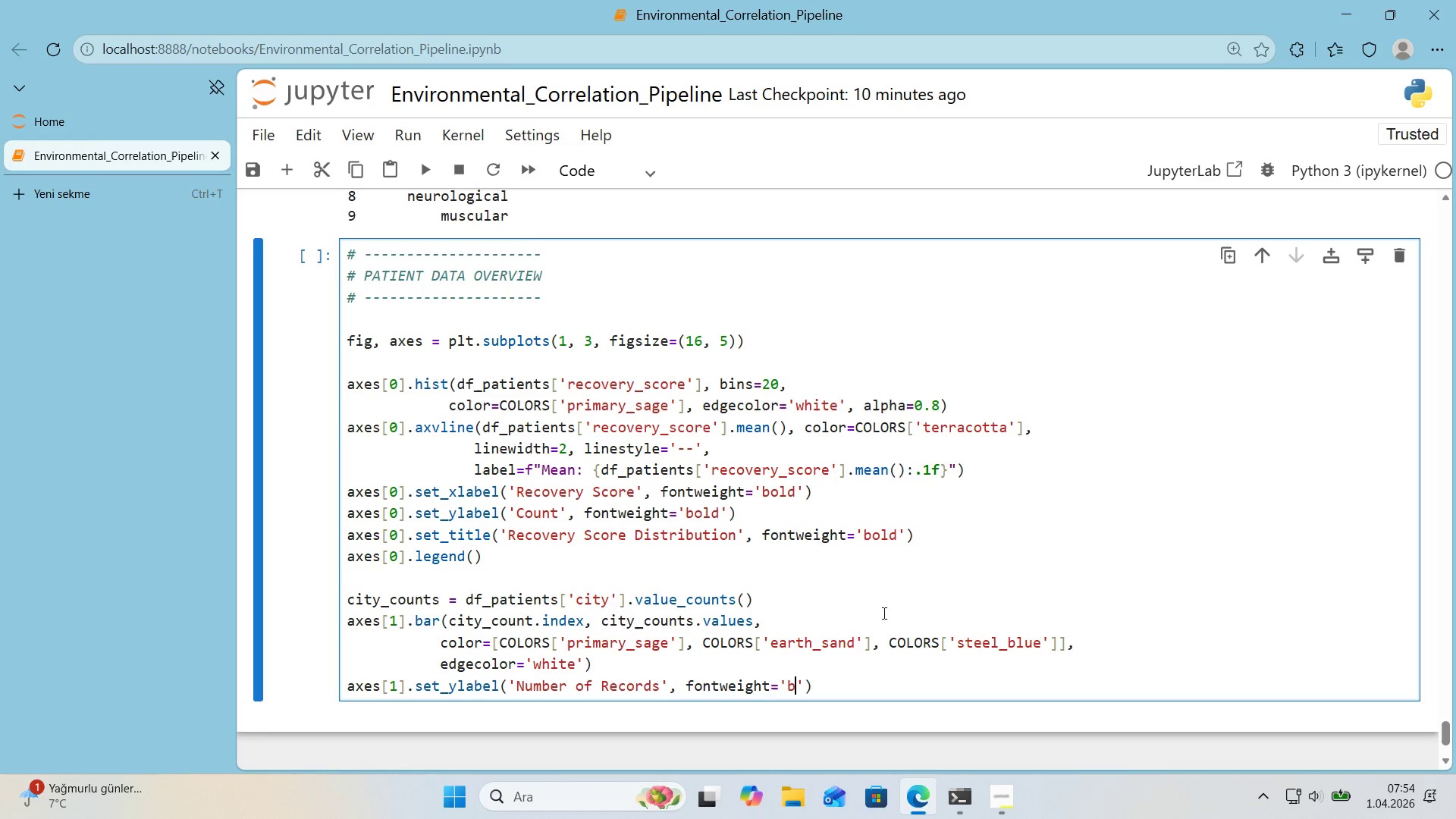 
 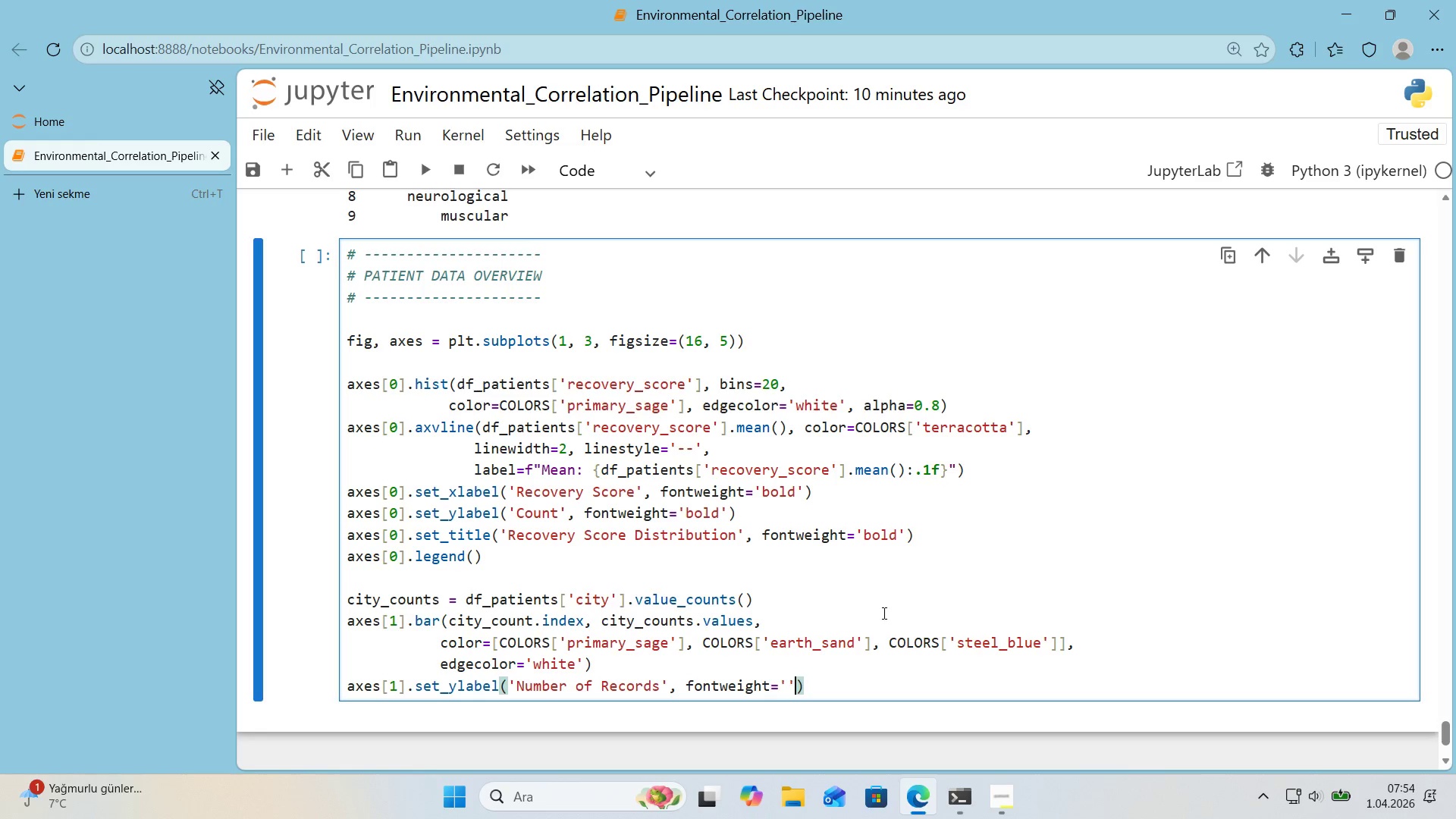 
key(ArrowLeft)
 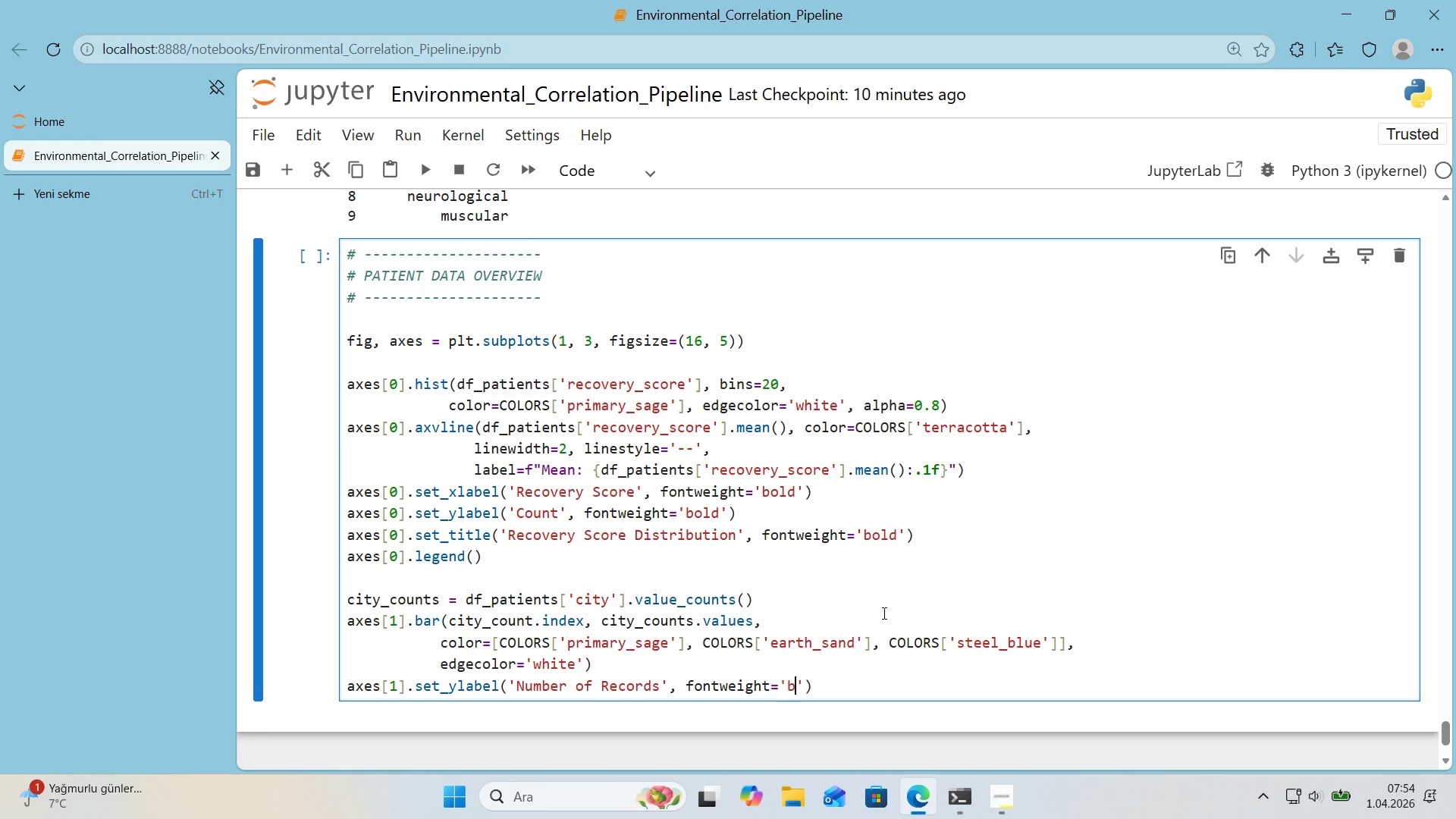 
type(bold)
 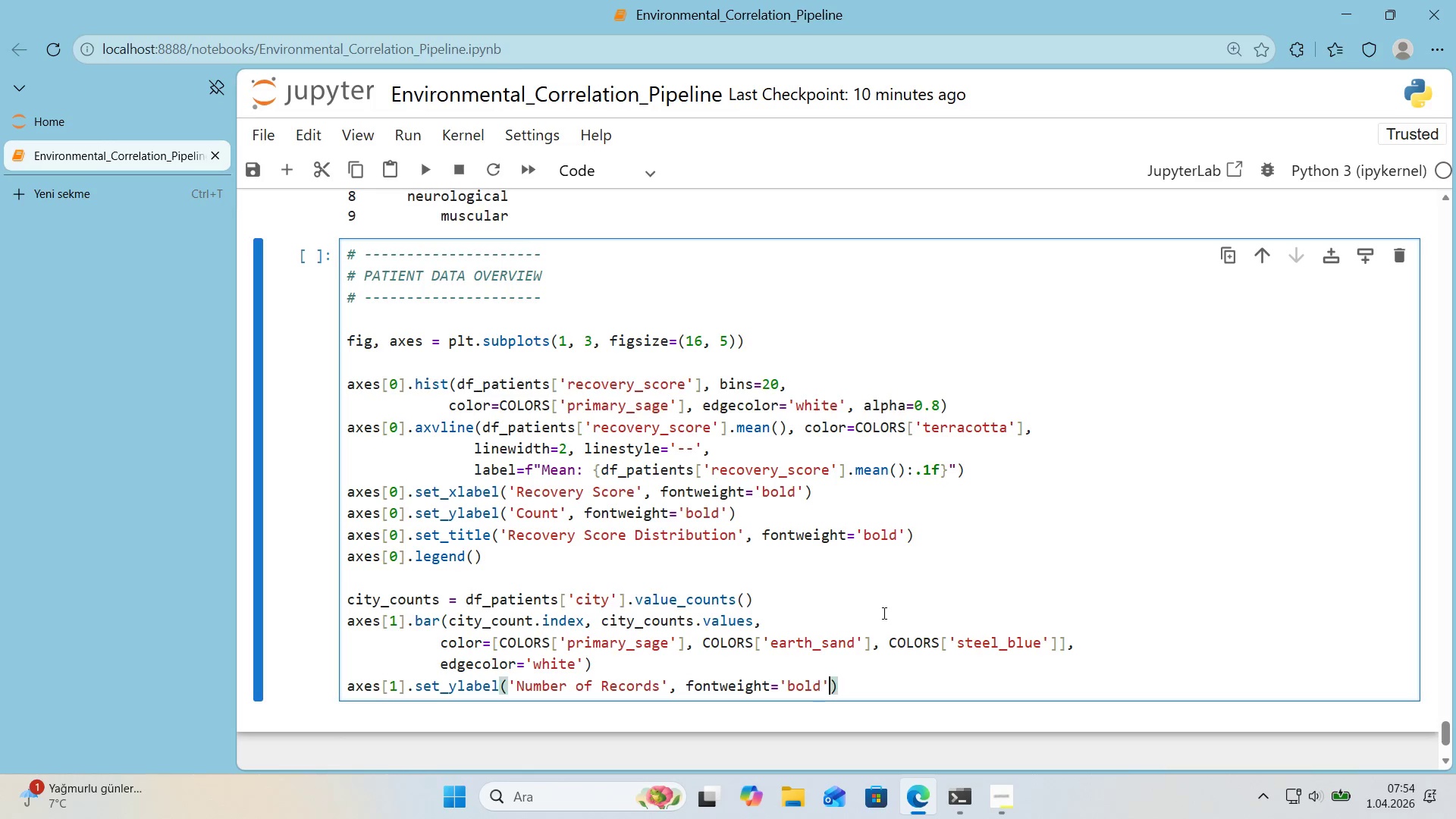 
key(ArrowRight)
 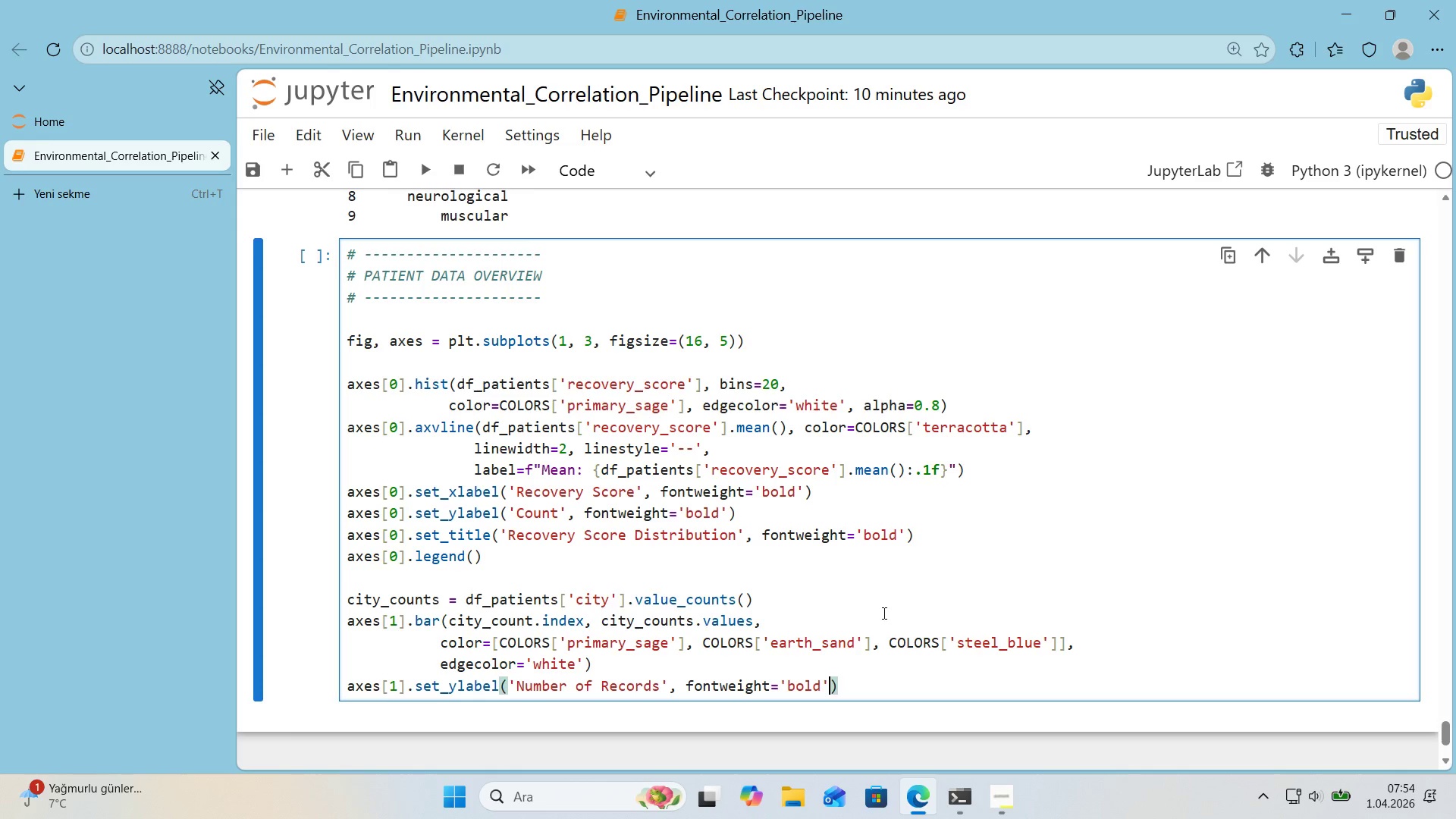 
key(ArrowRight)
 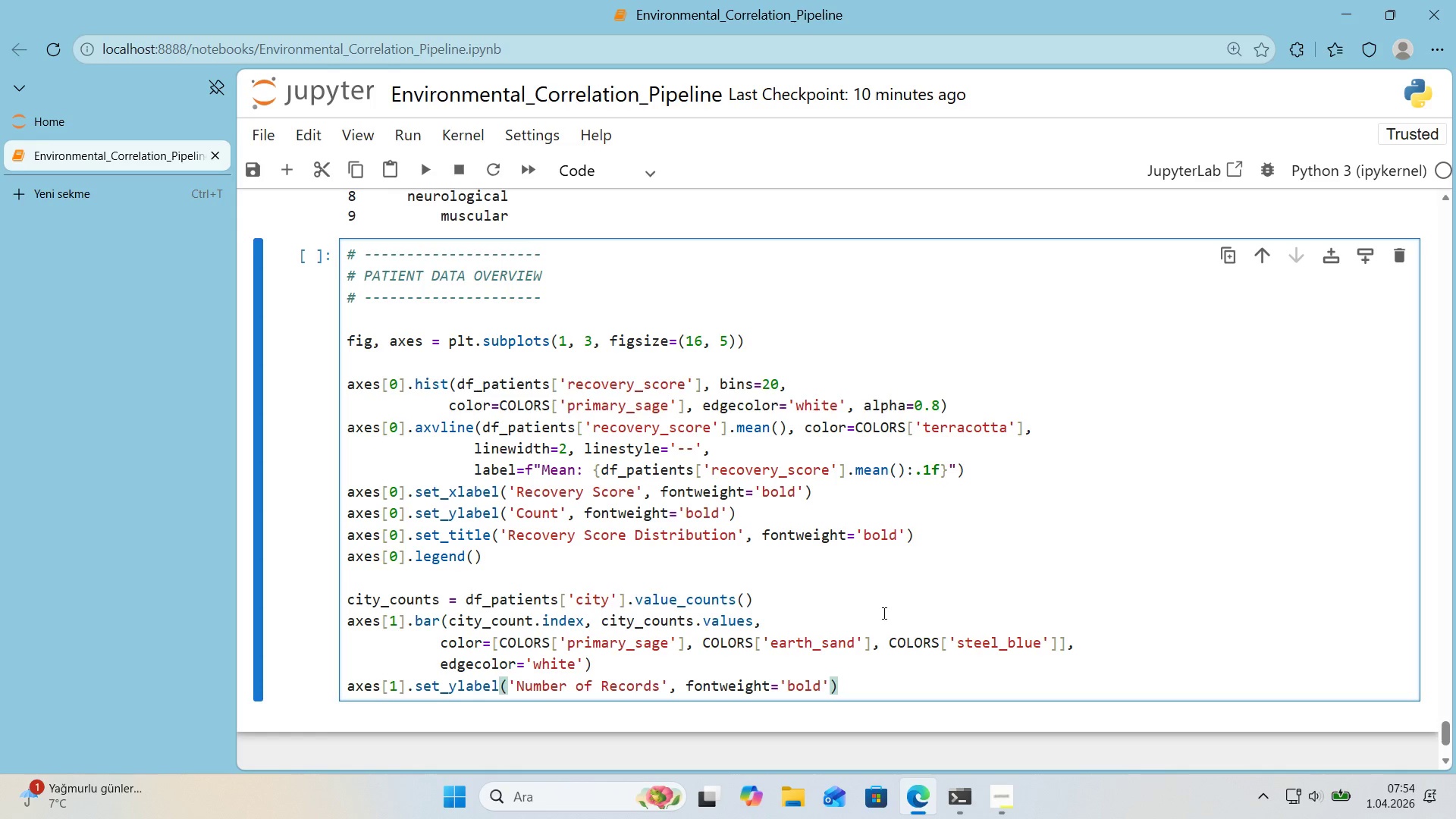 
key(Enter)
 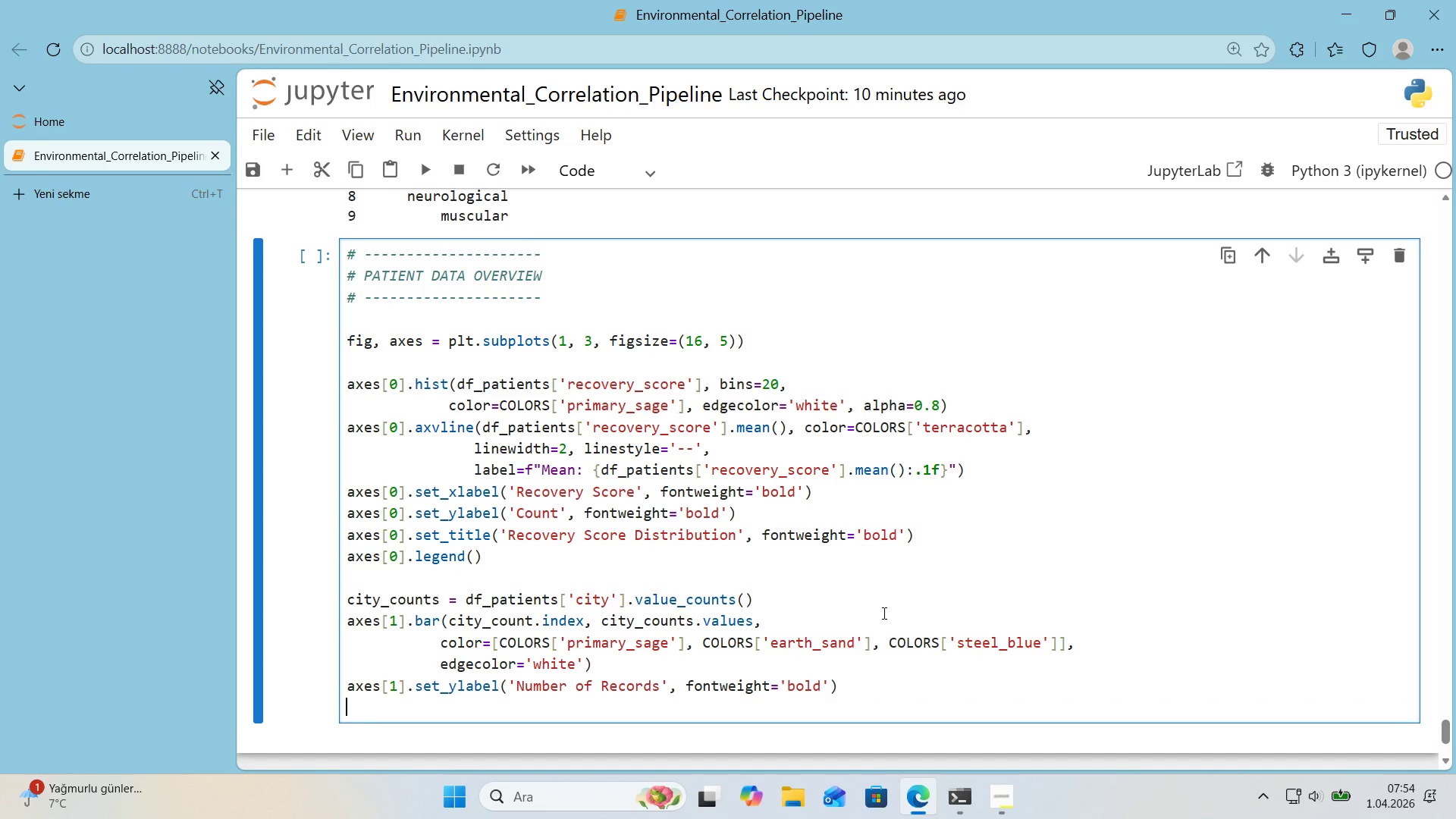 
type(axes)
 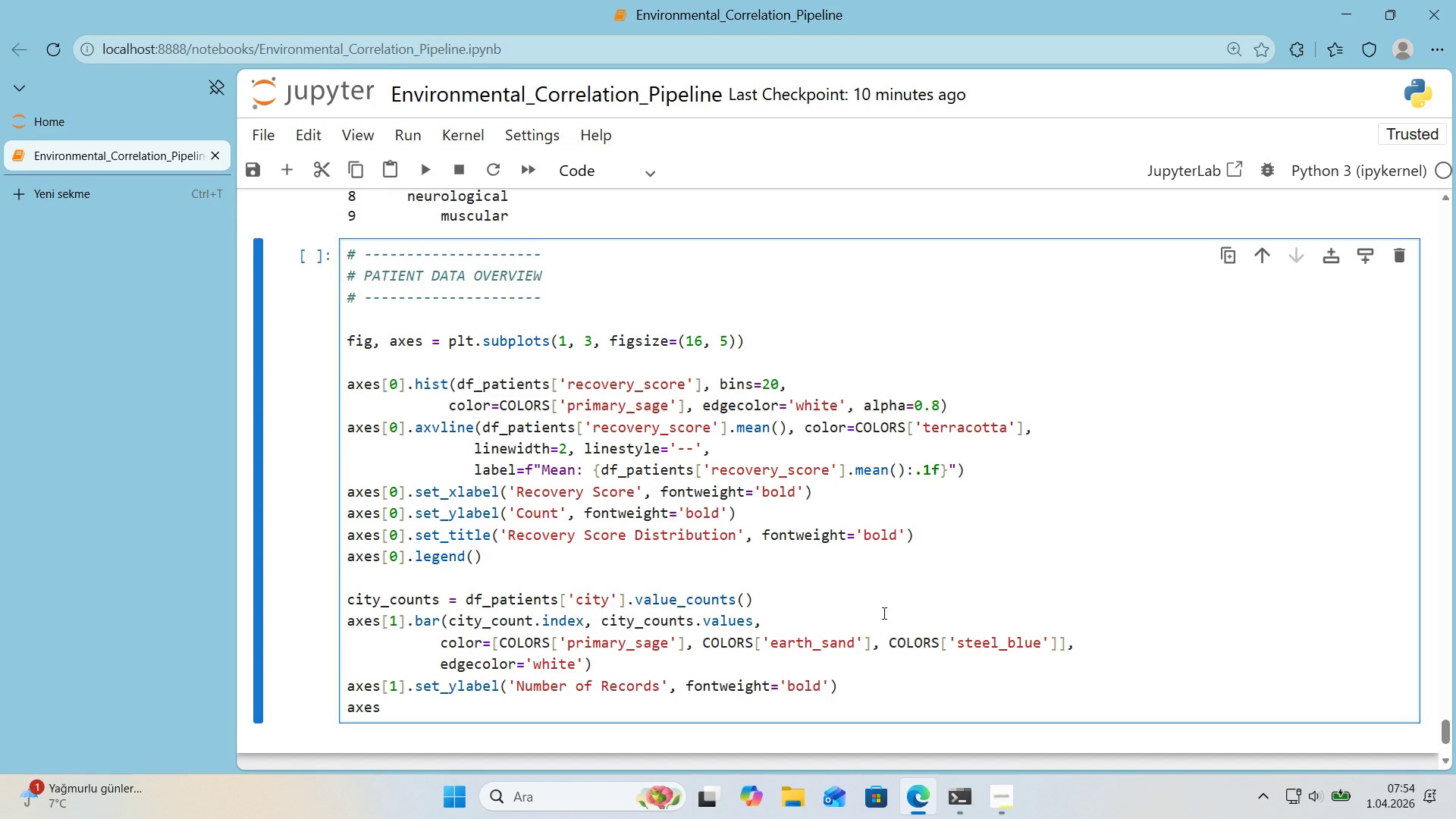 
key(Alt+Control+8)
 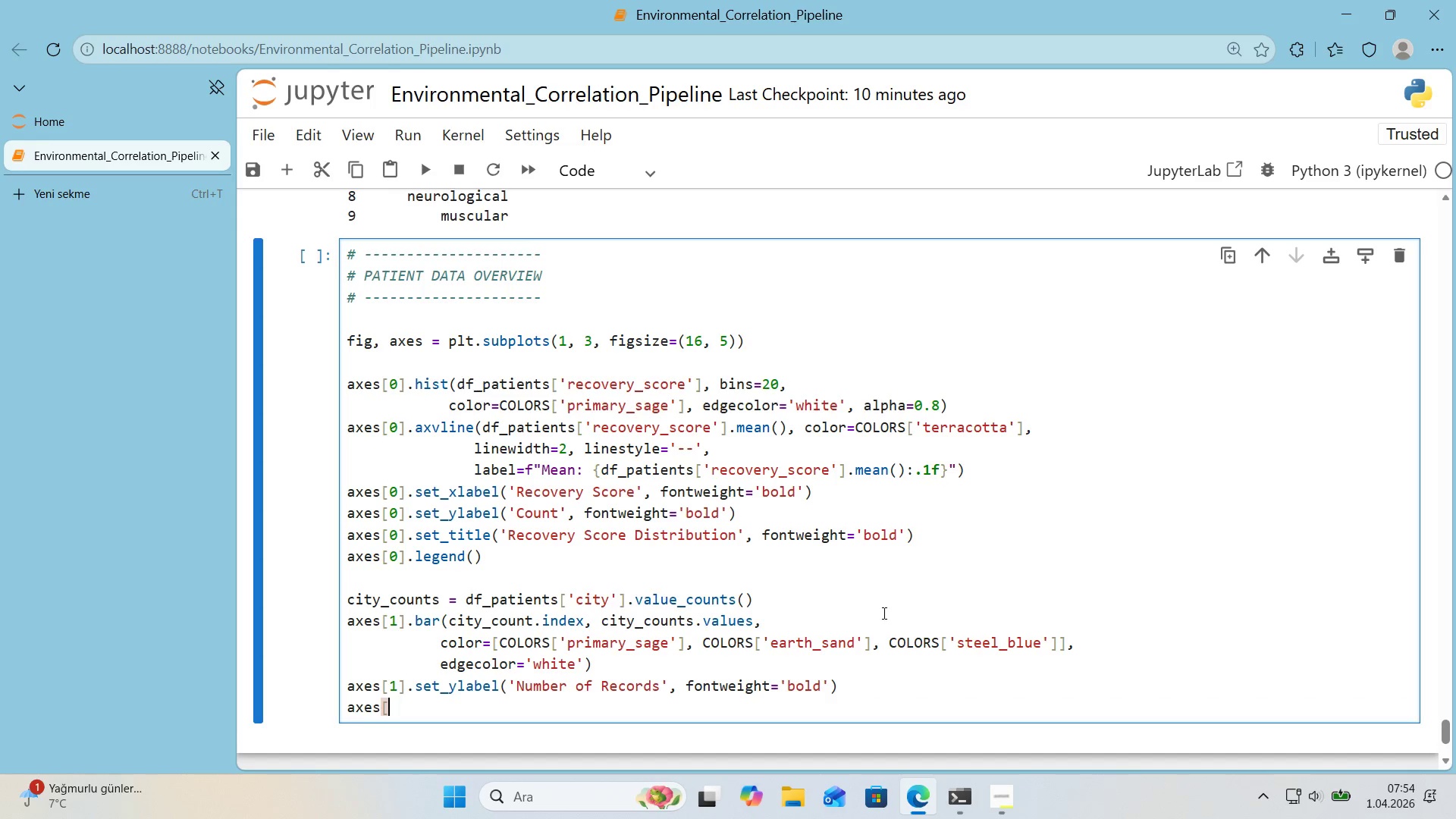 
key(Alt+Control+9)
 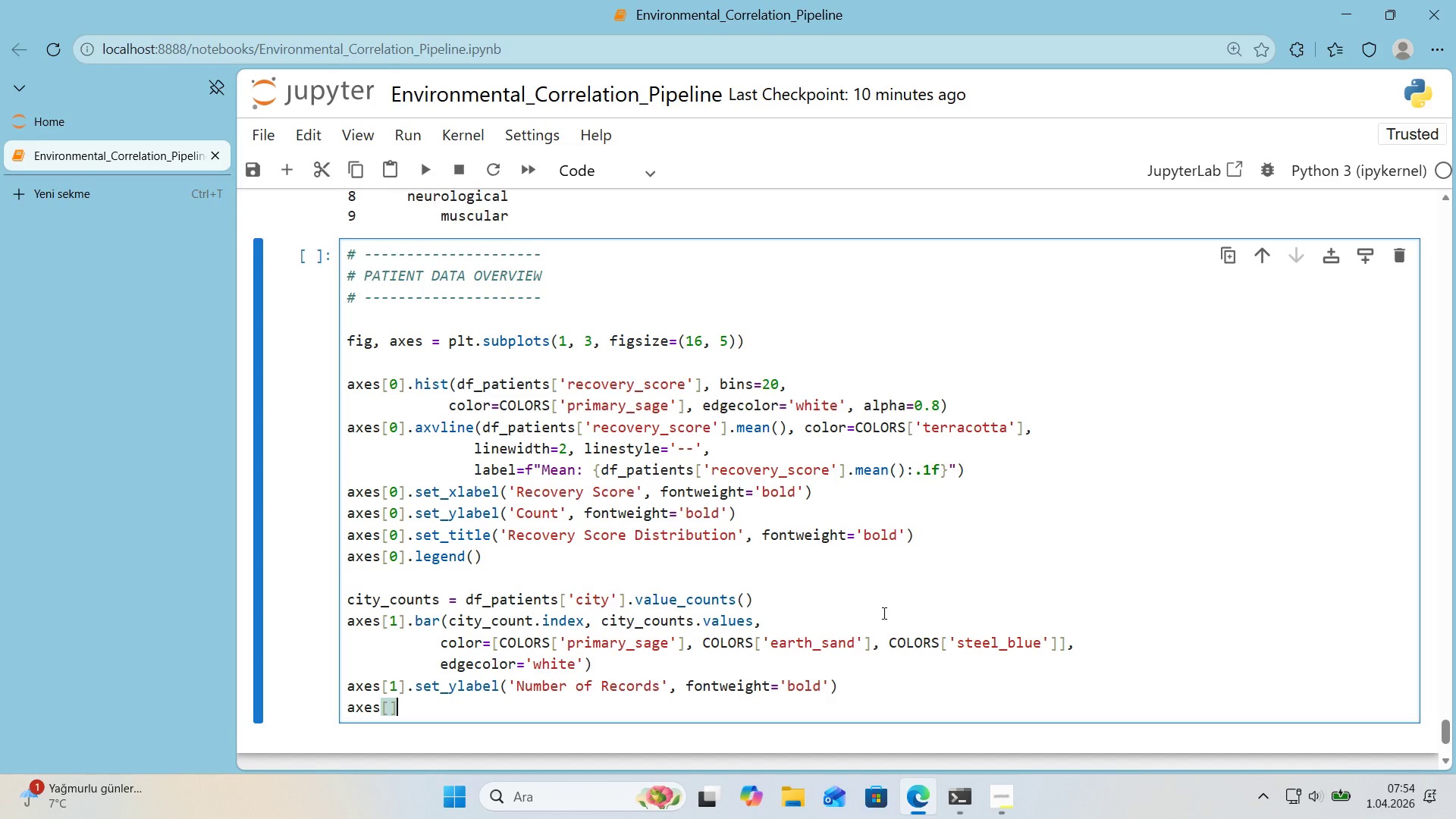 
key(Control+ControlRight)
 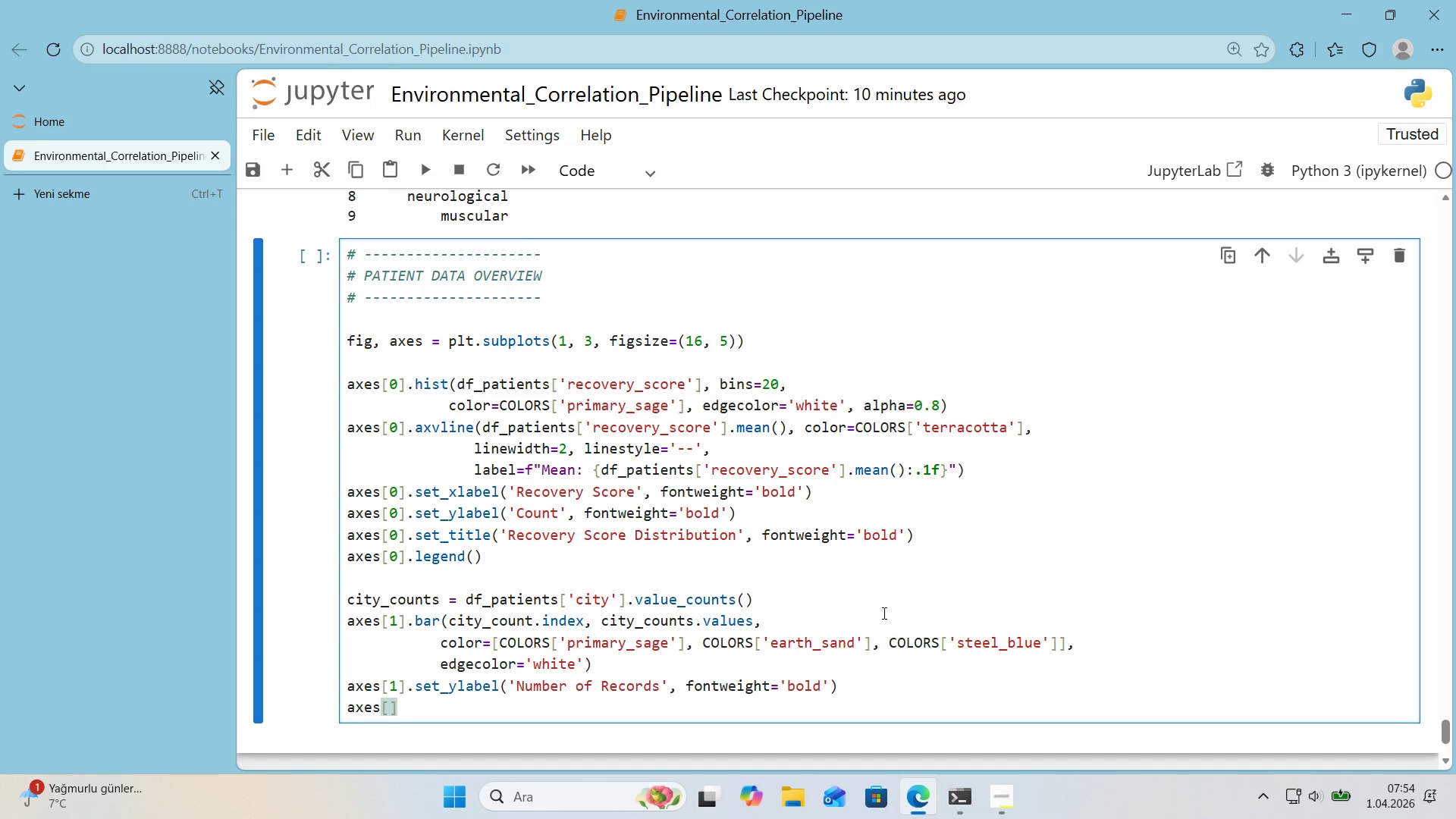 
key(1)
 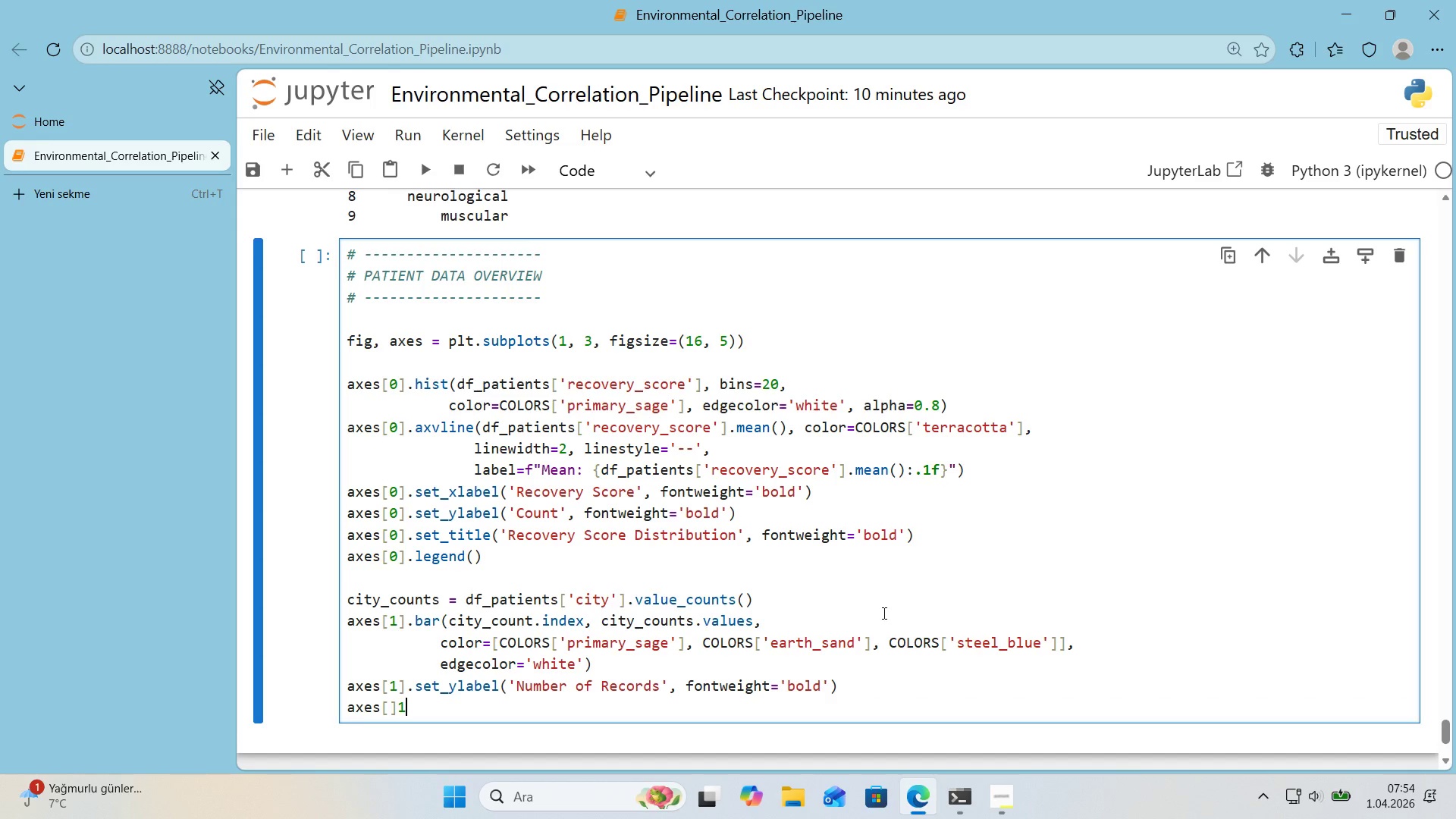 
key(Backspace)
 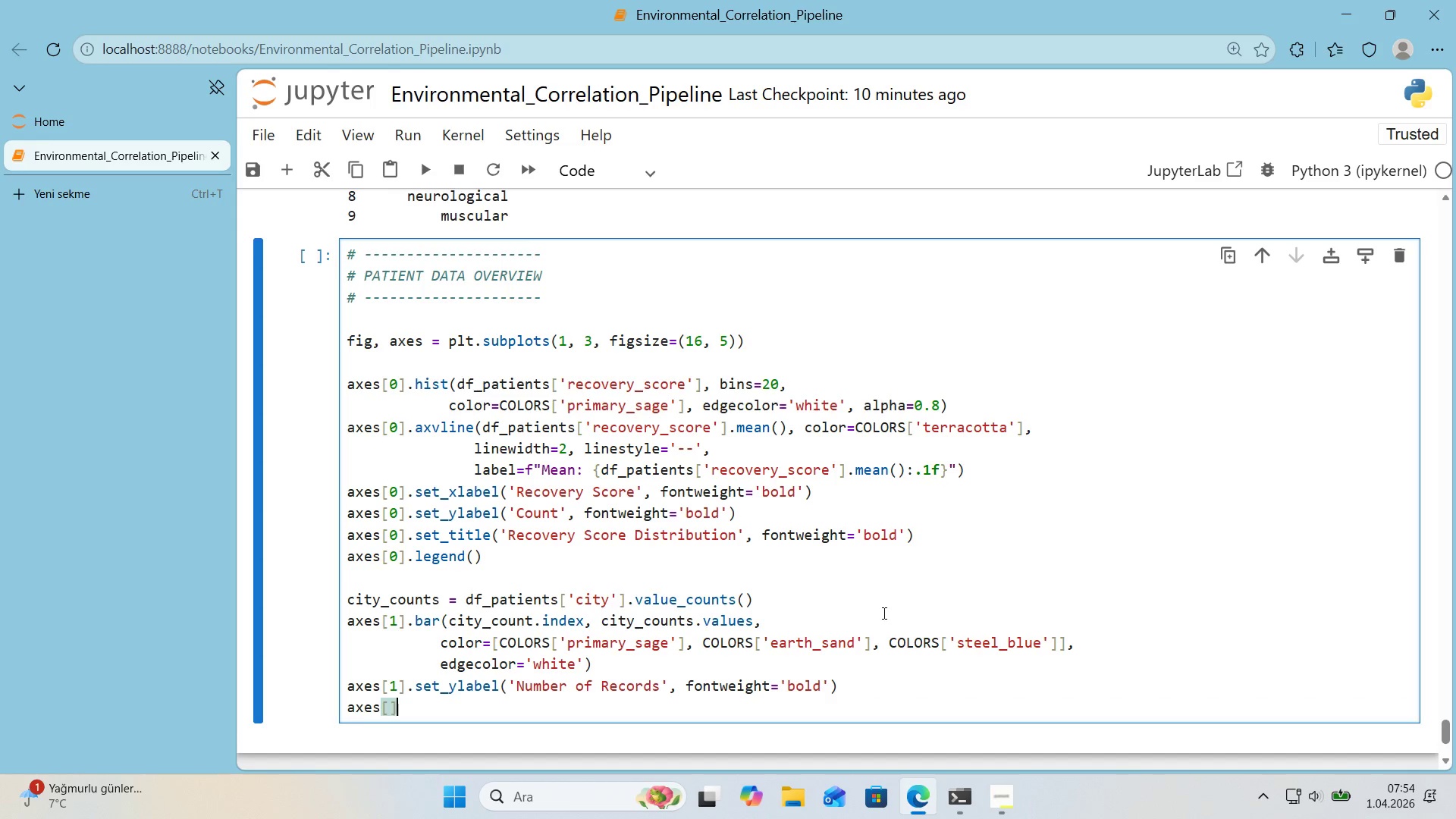 
key(ArrowLeft)
 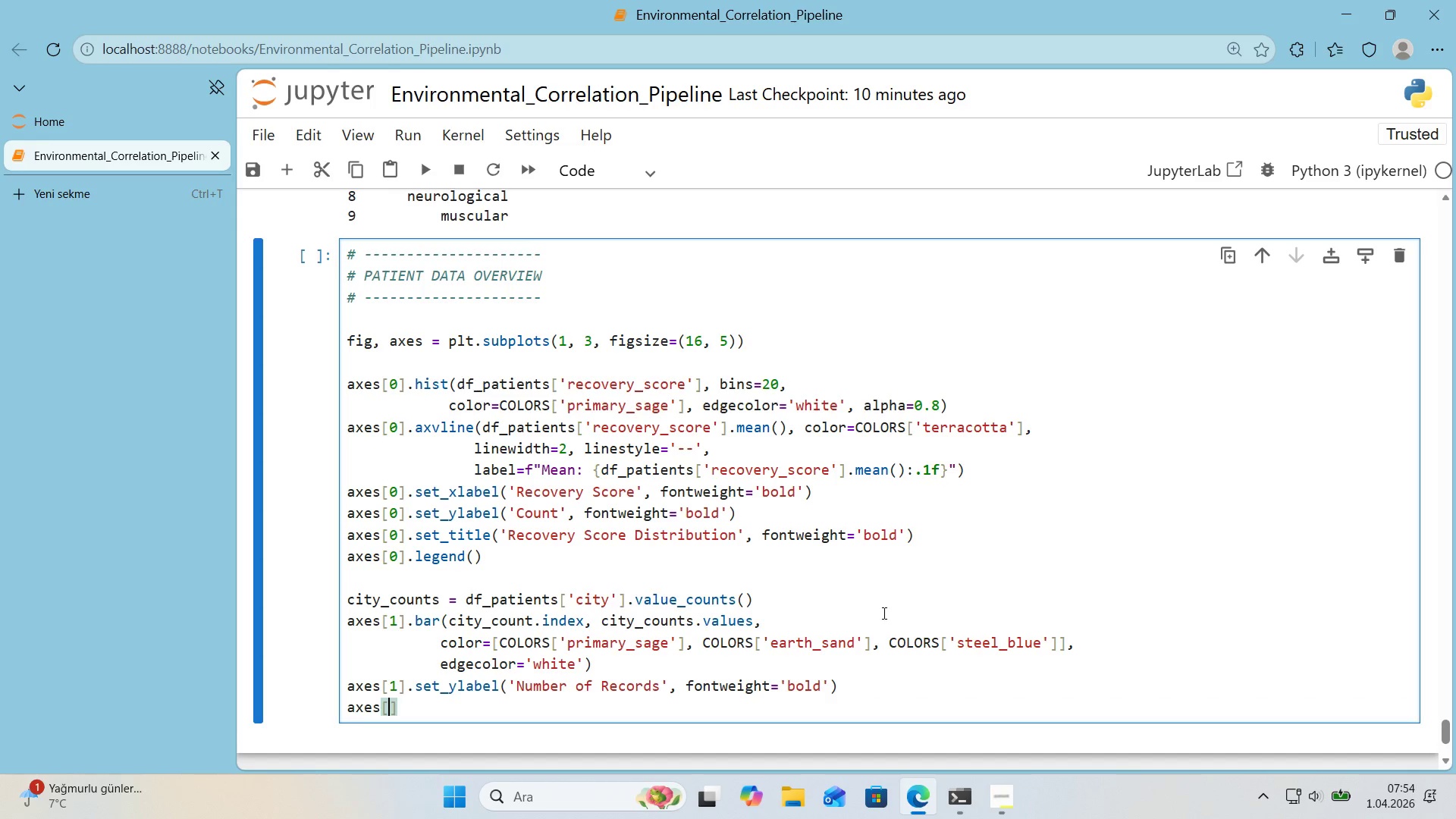 
key(1)
 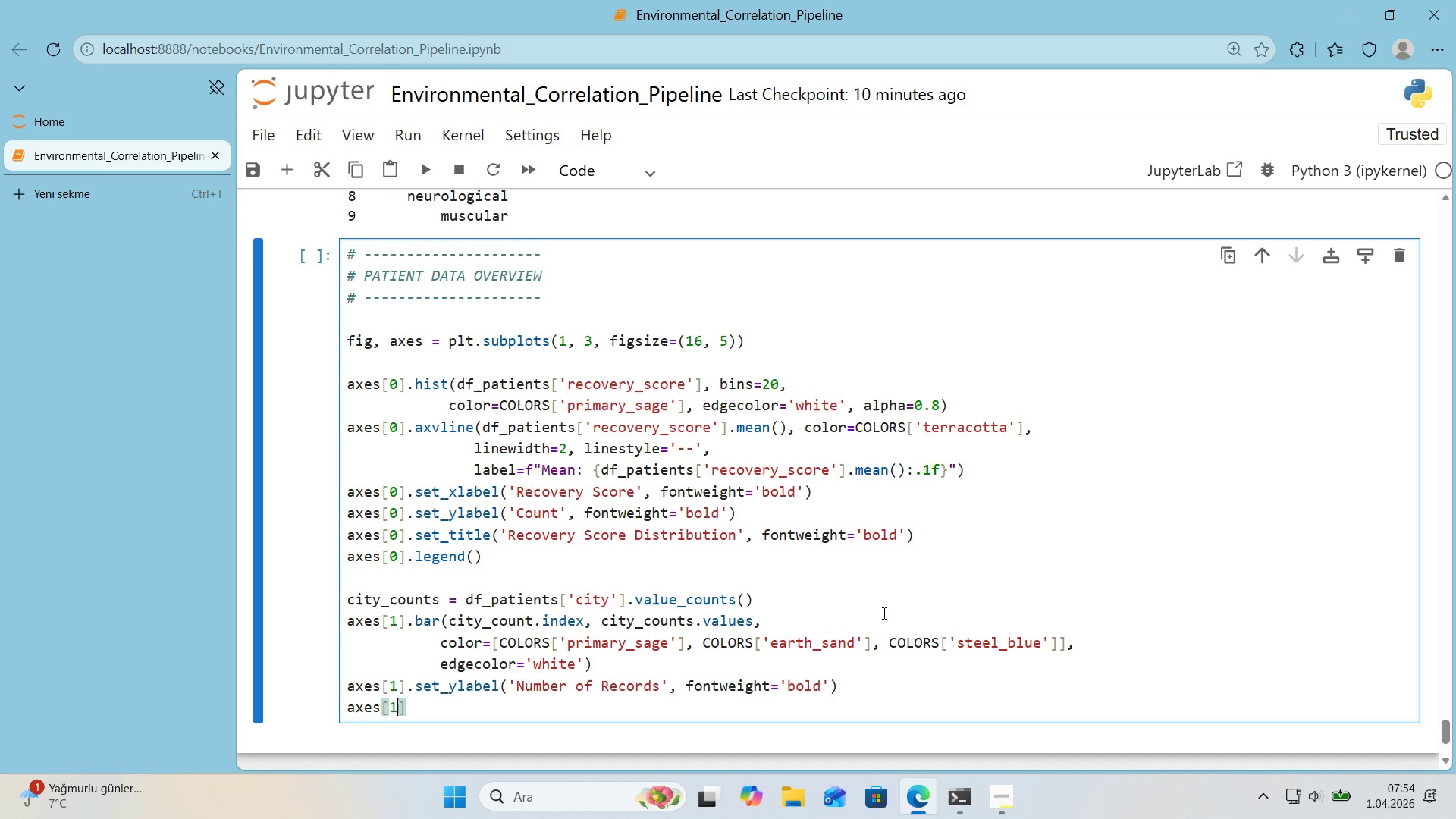 
key(ArrowRight)
 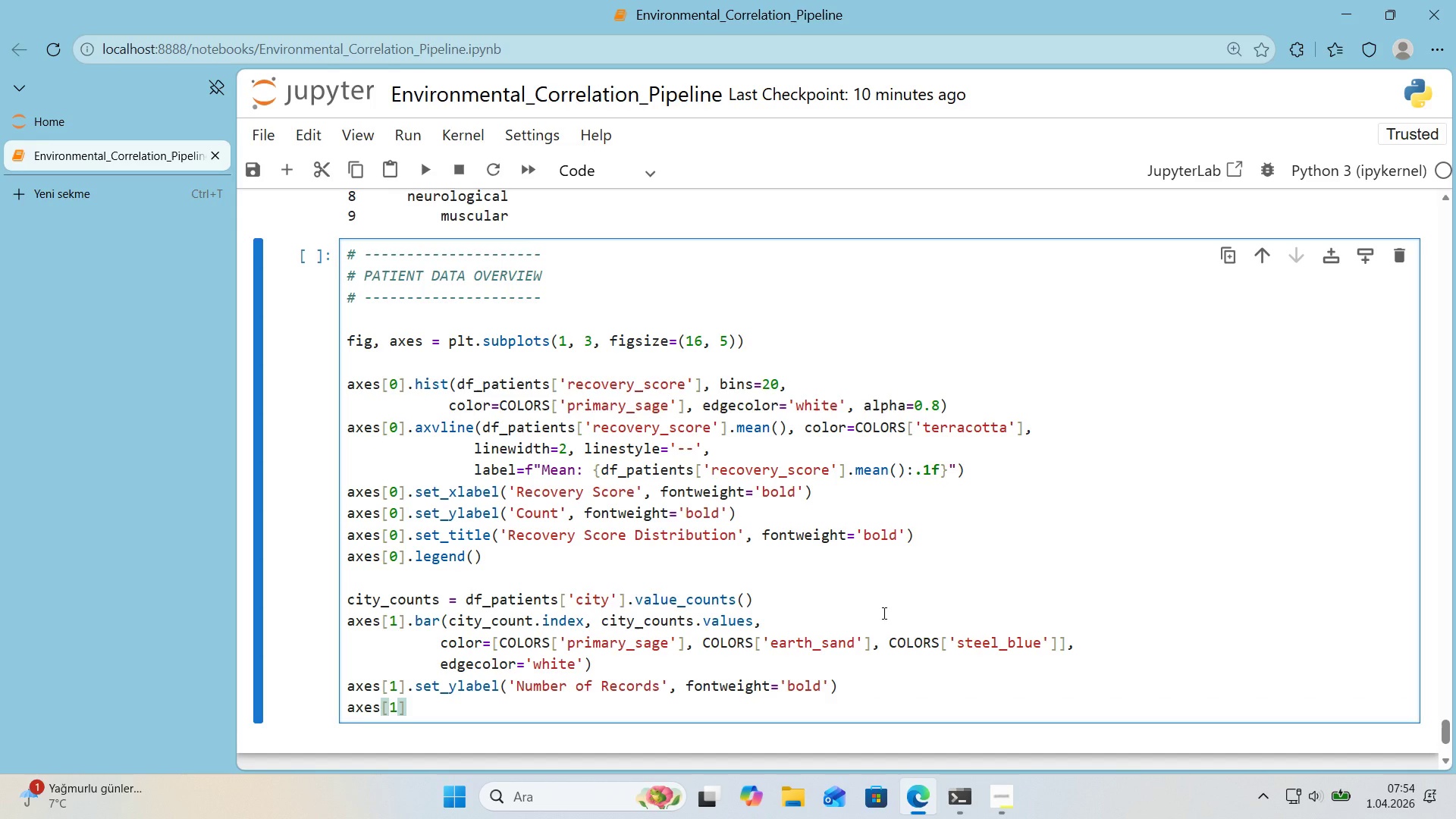 
type(.set_t'tle*()
 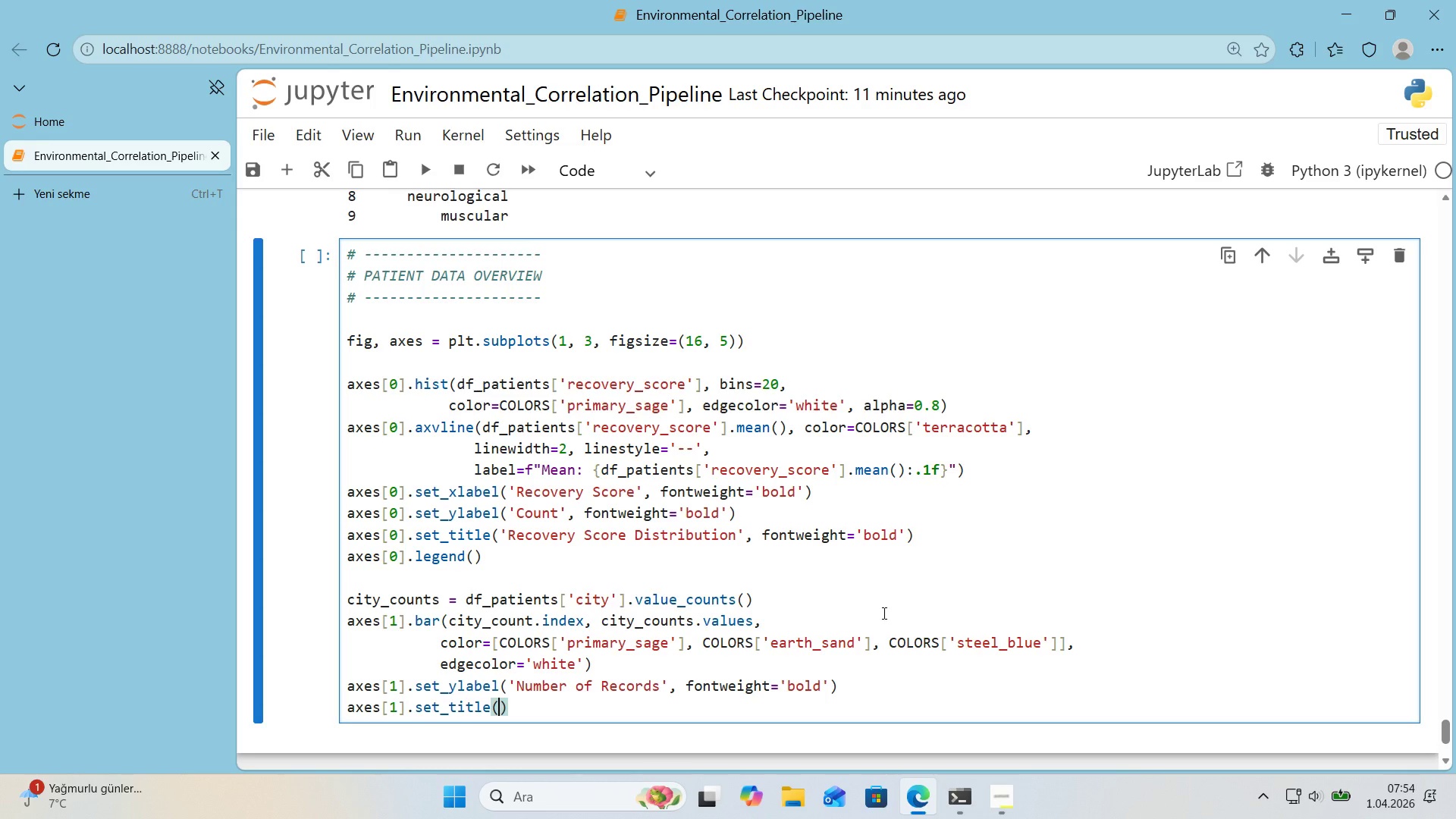 
 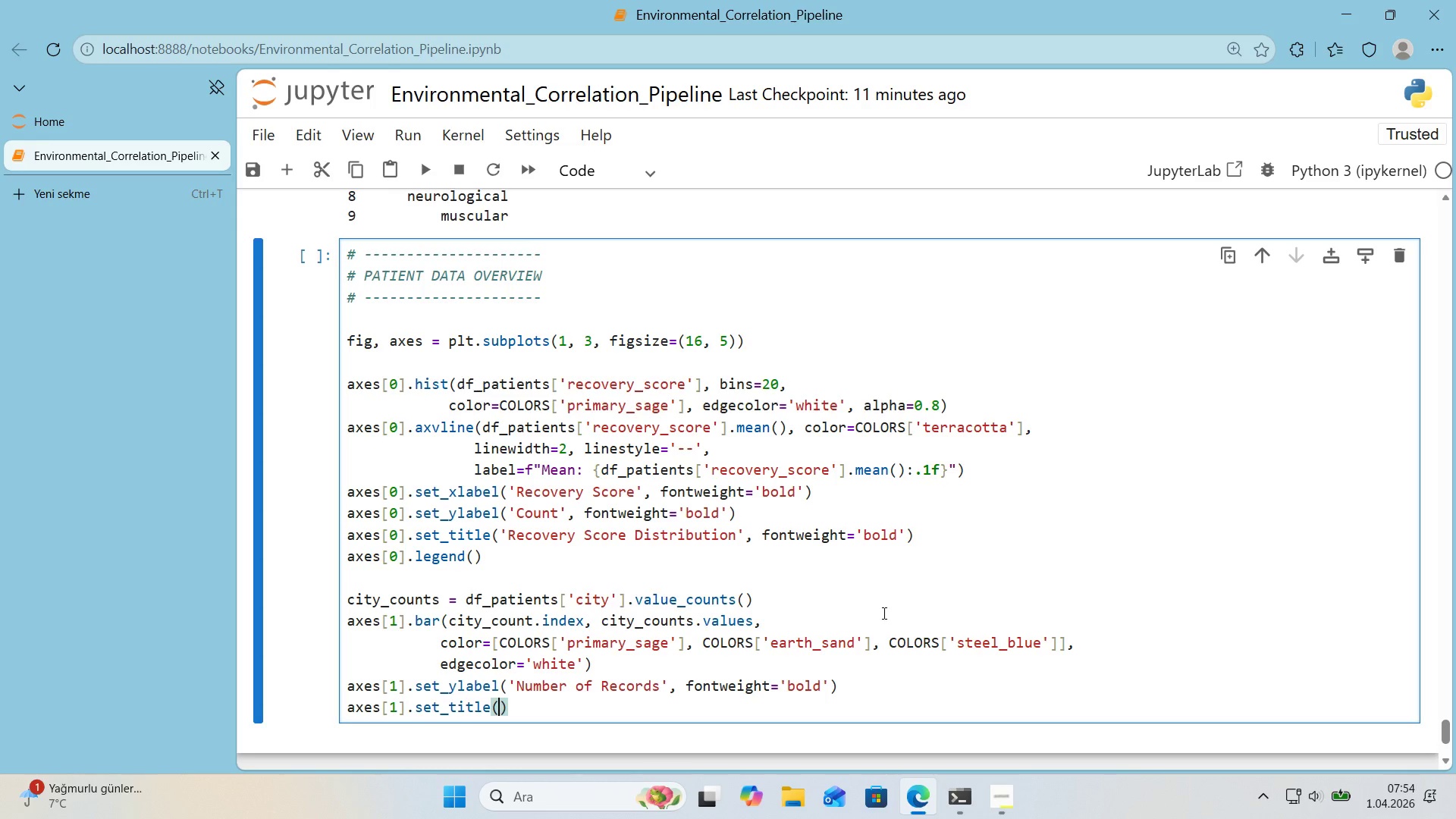 
key(ArrowLeft)
 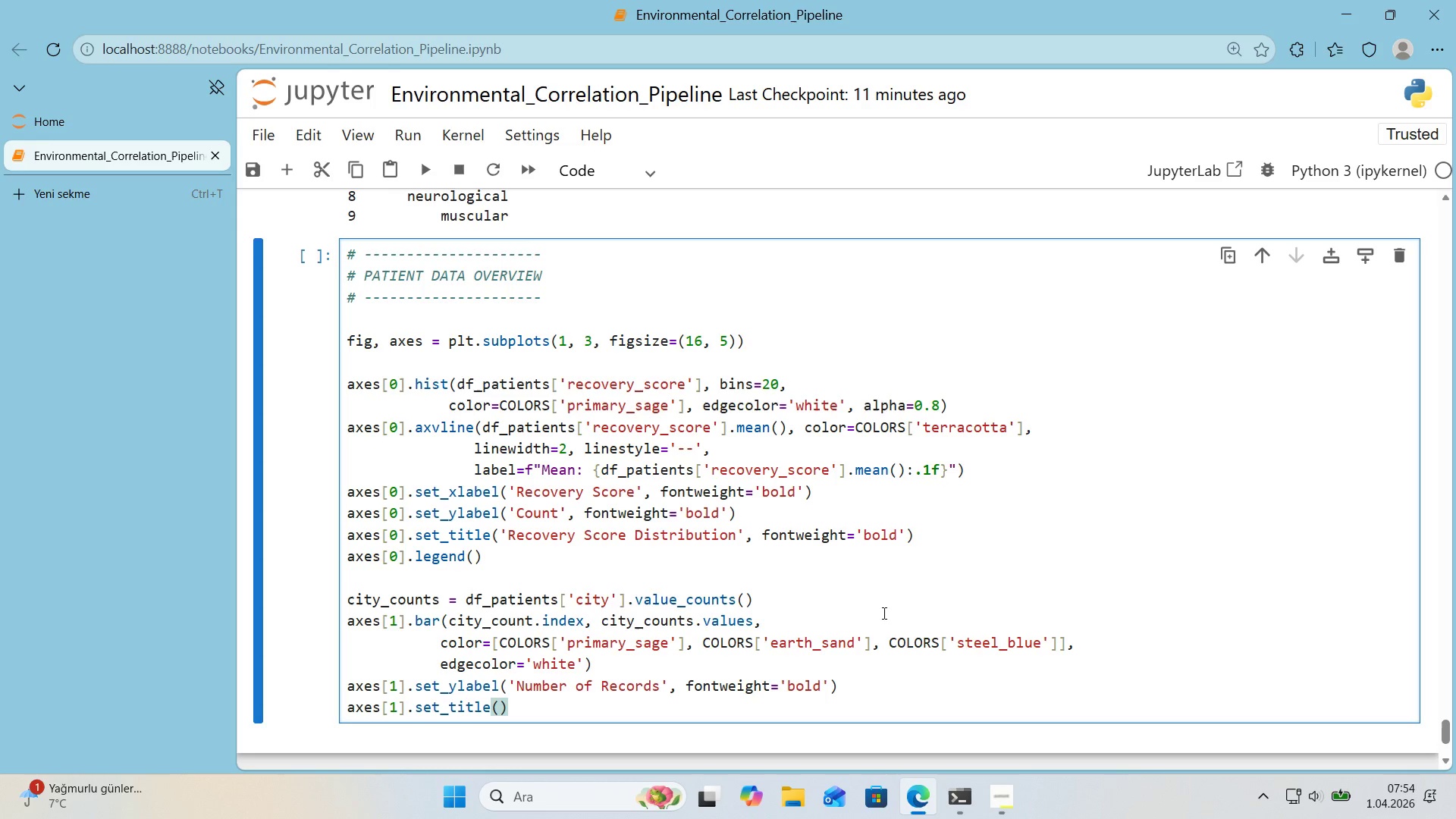 
type(@@)
 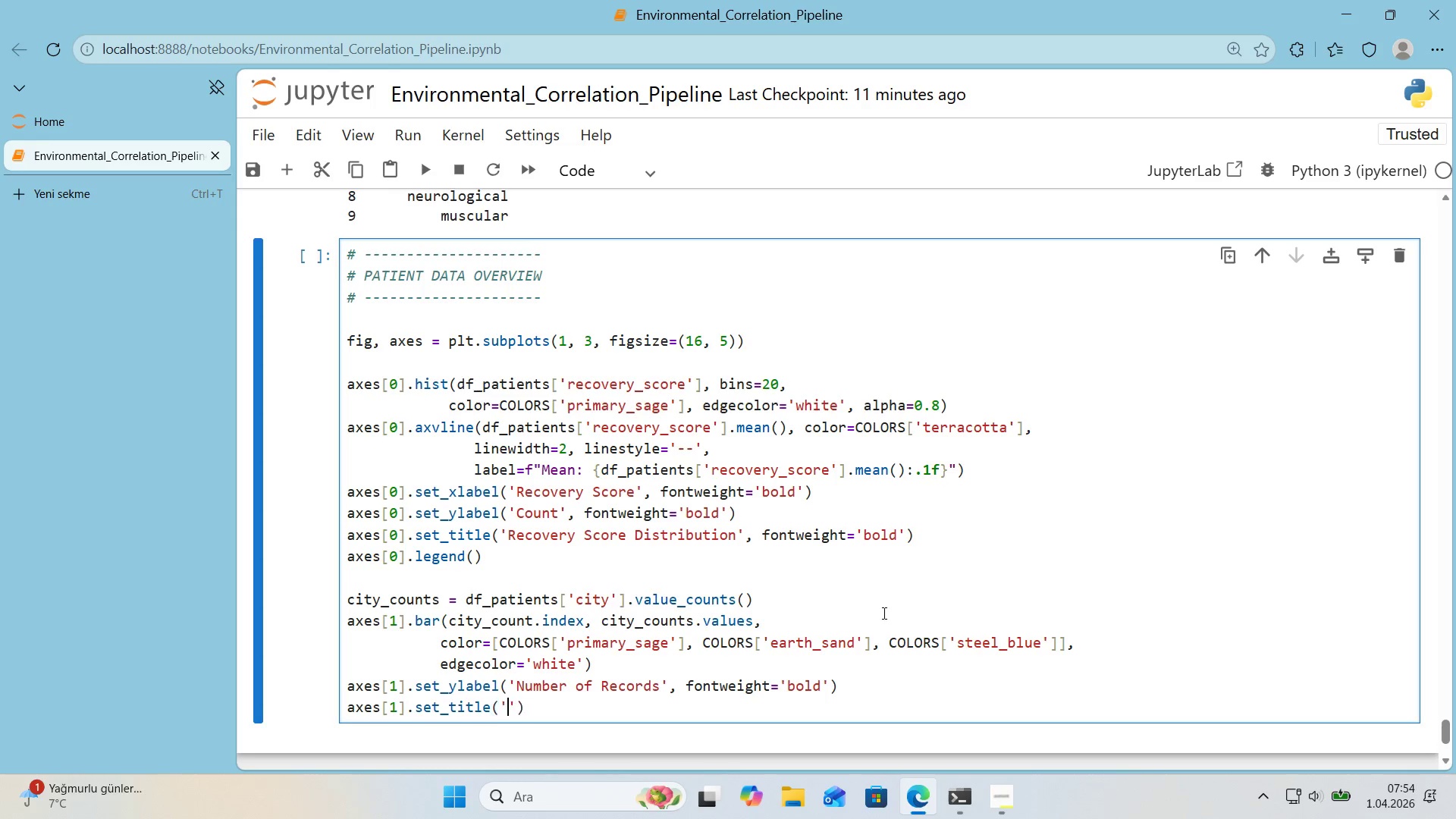 
key(ArrowLeft)
 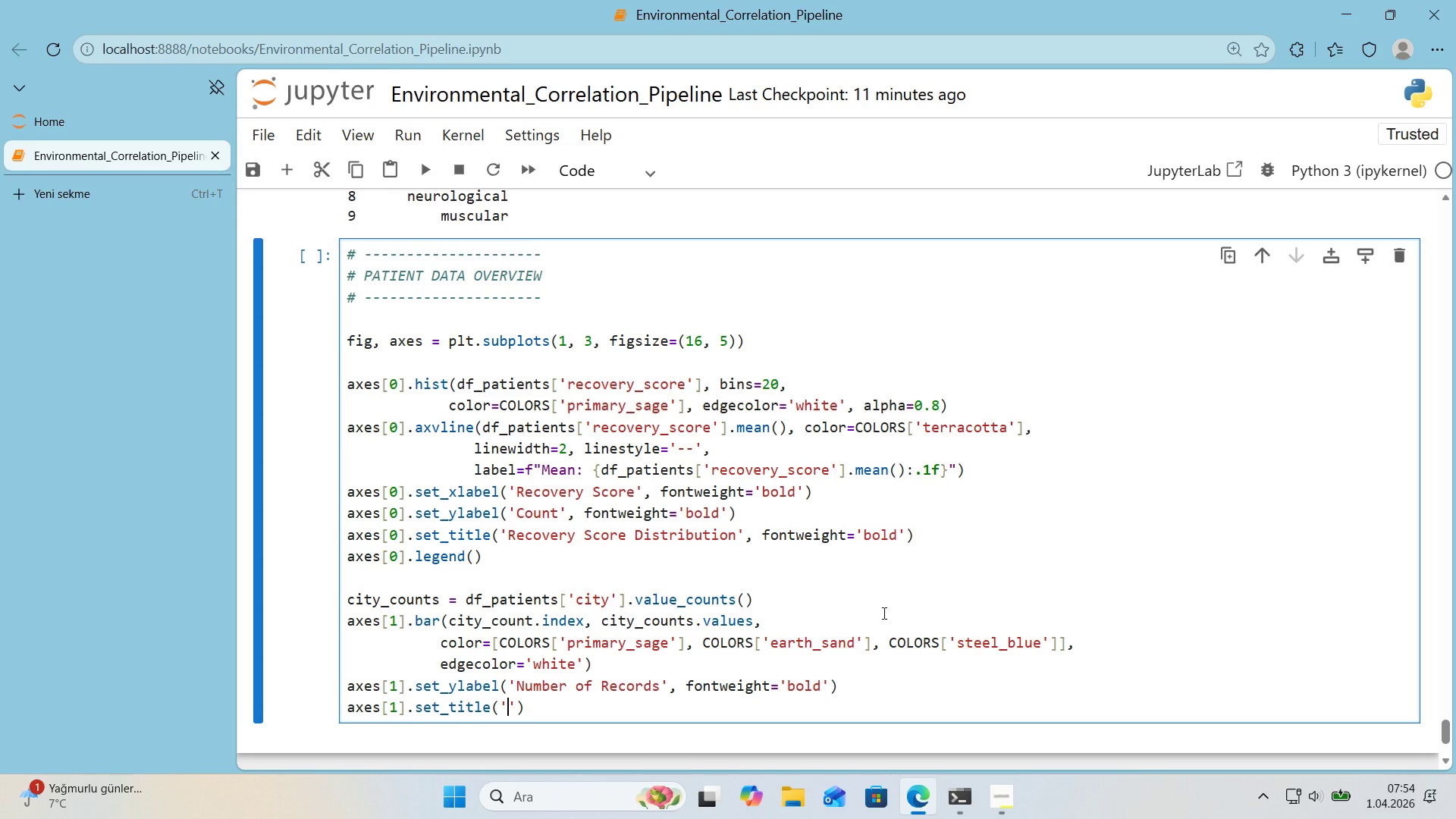 
type(Records by Cl'n'c Locat'on)
 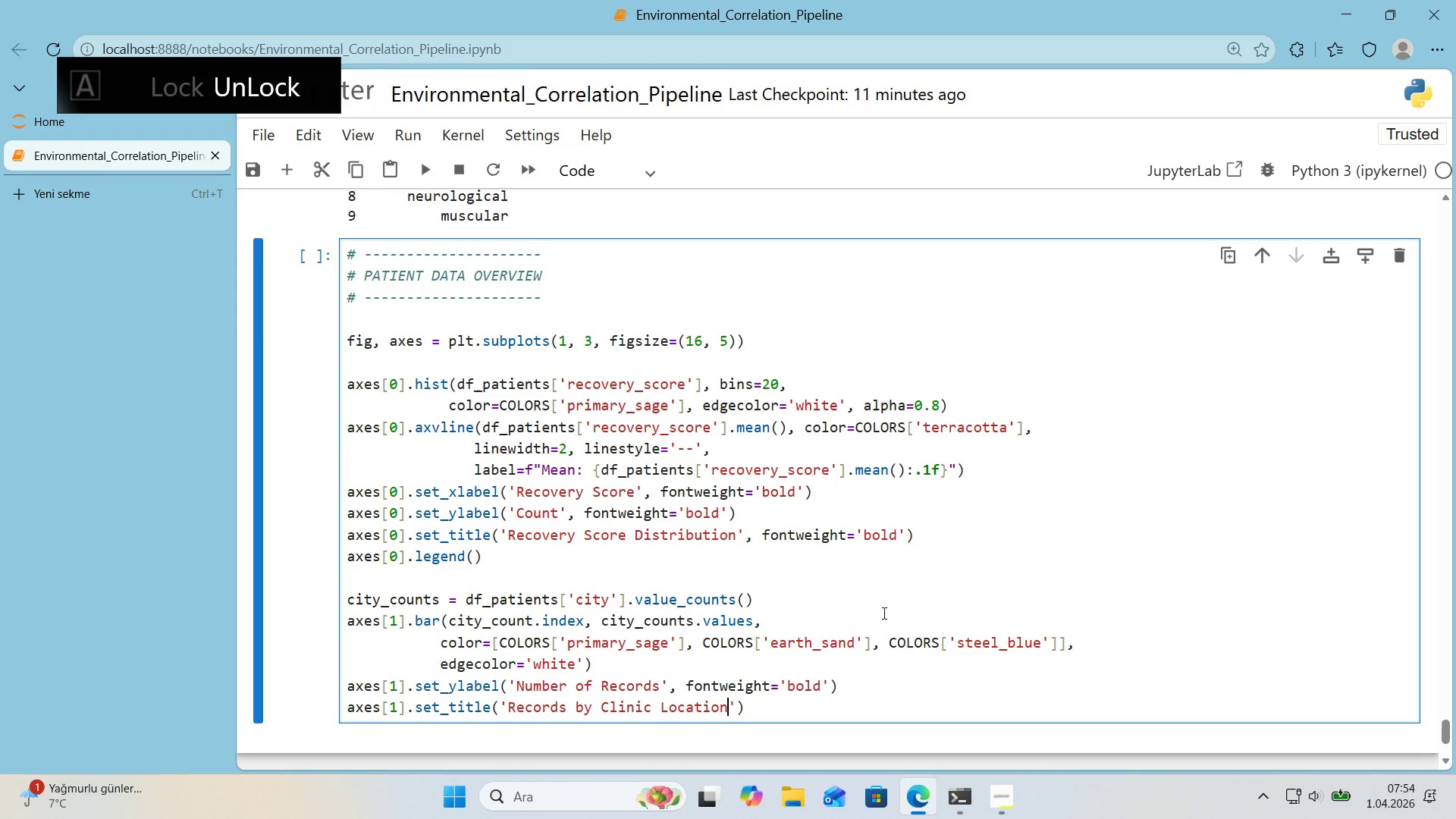 
key(ArrowRight)
 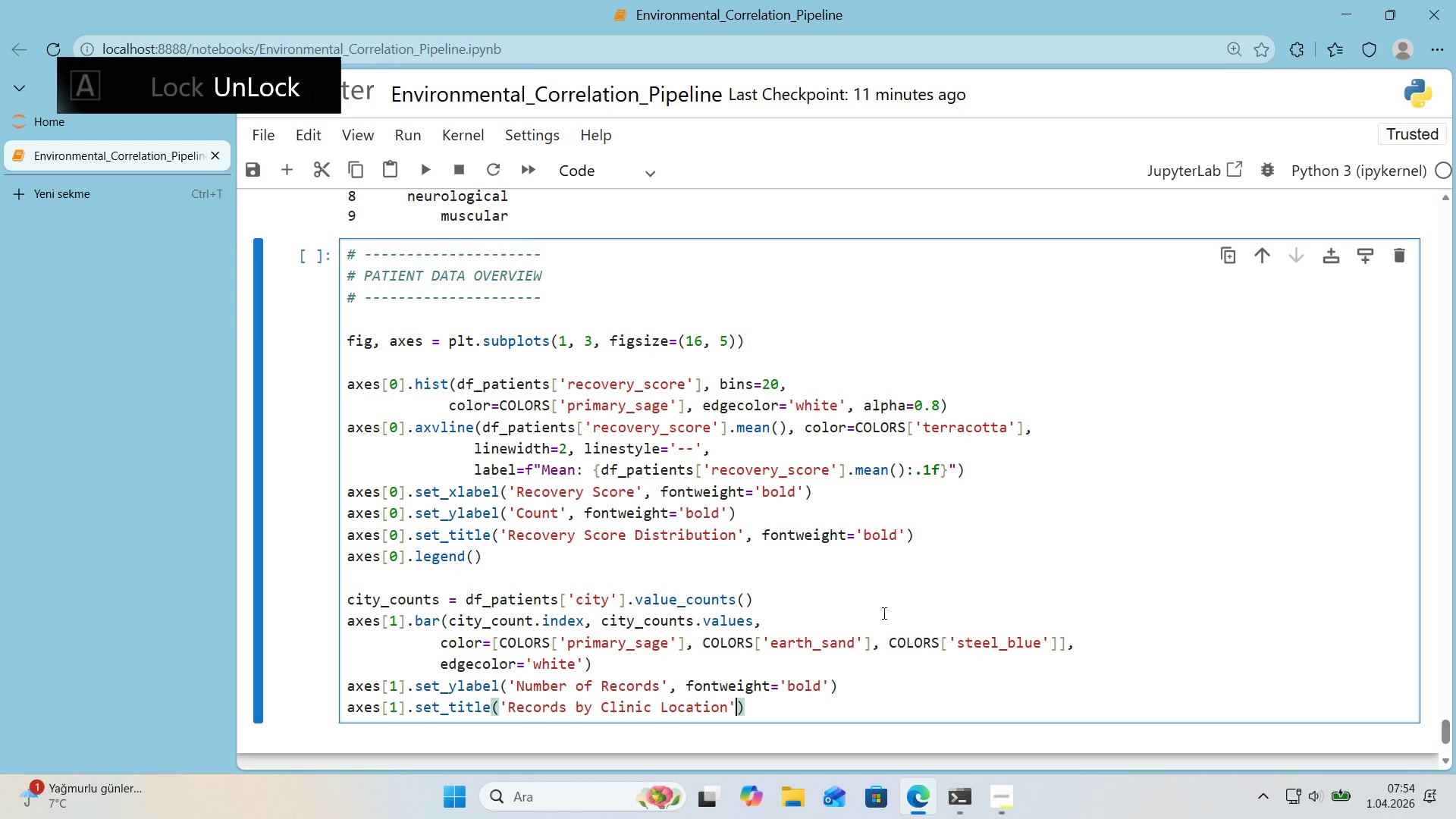 
type(, fontwe'ght)@@)
 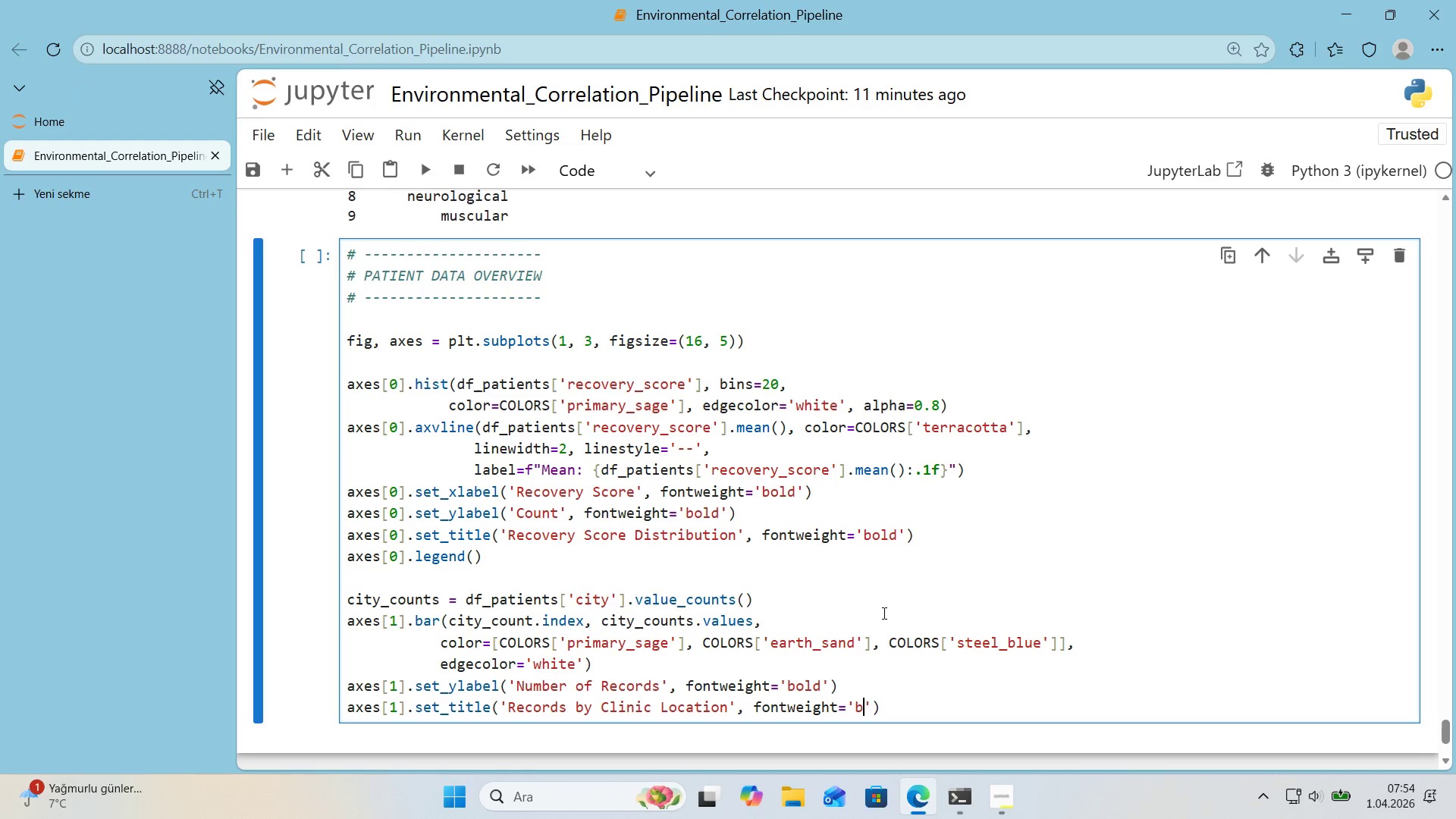 
 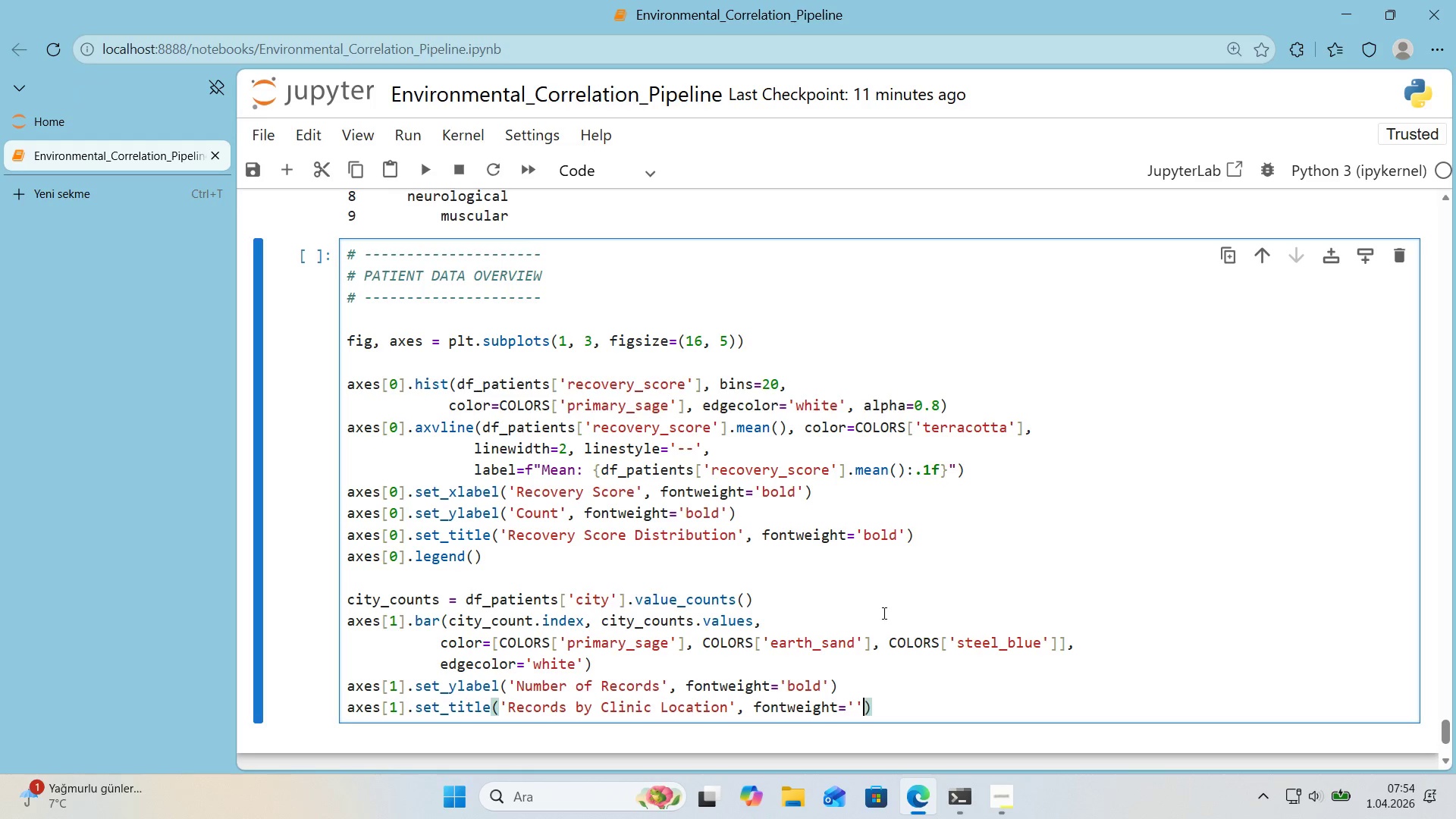 
key(ArrowLeft)
 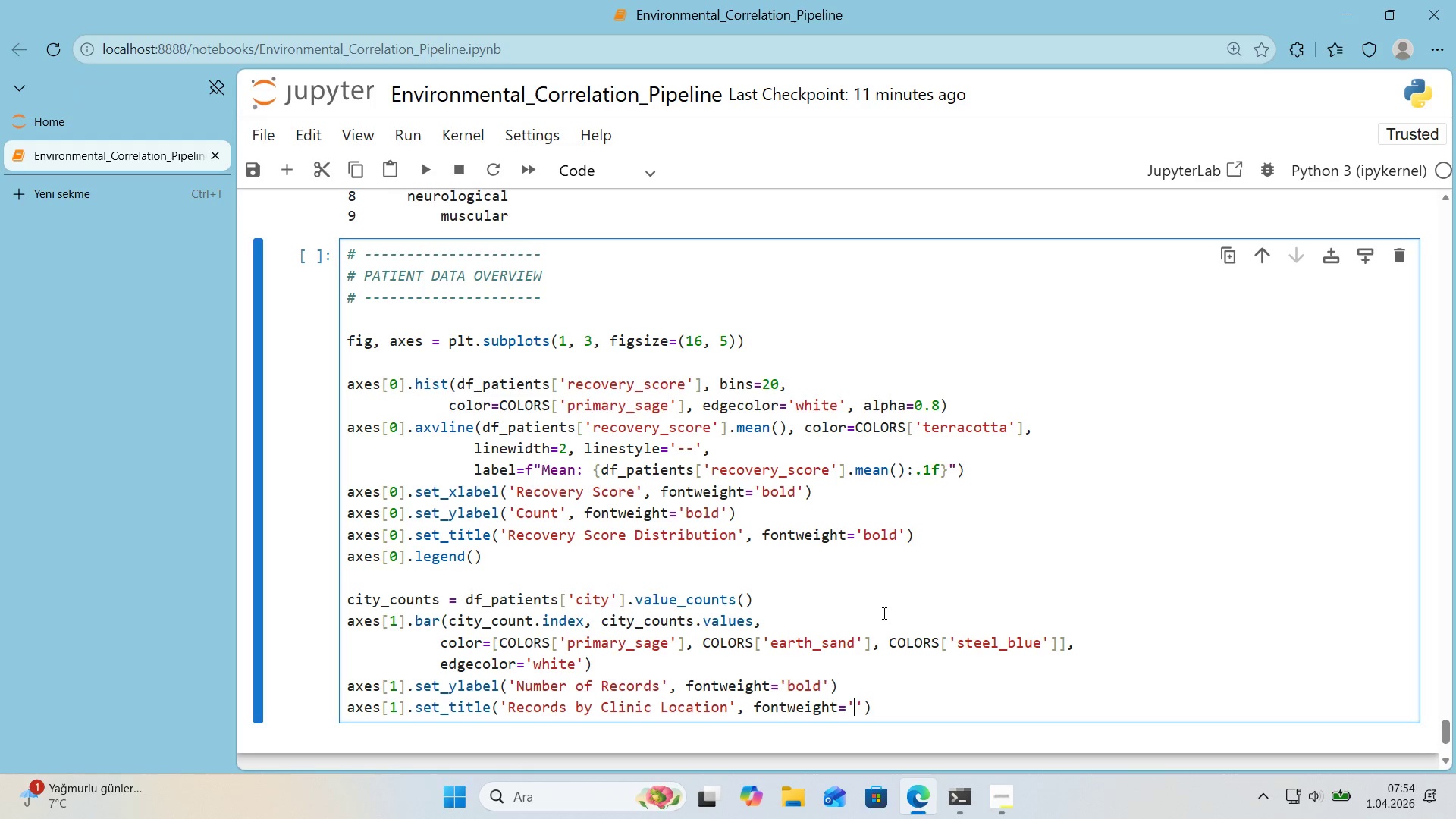 
type(bold)
 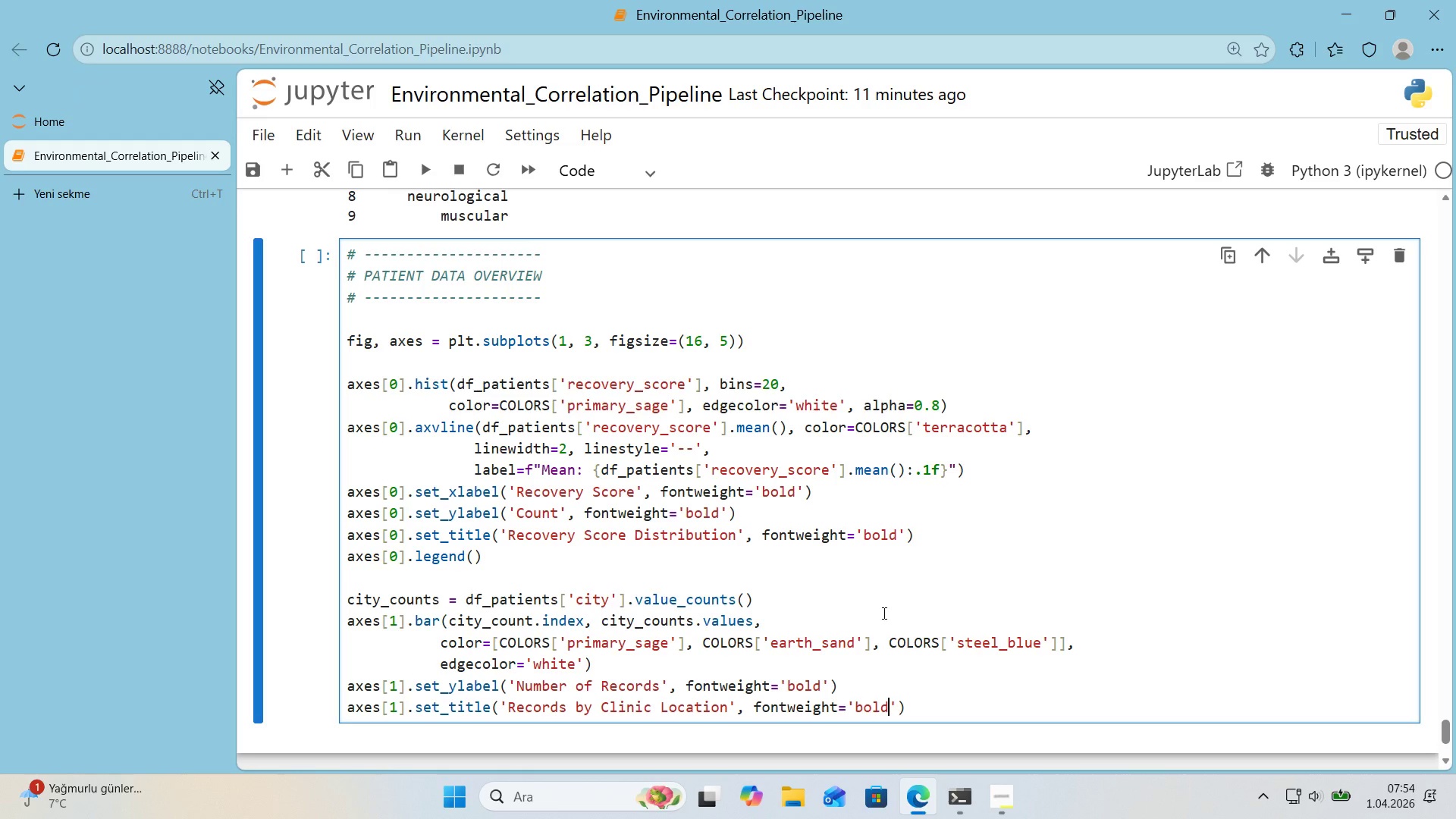 
key(ArrowRight)
 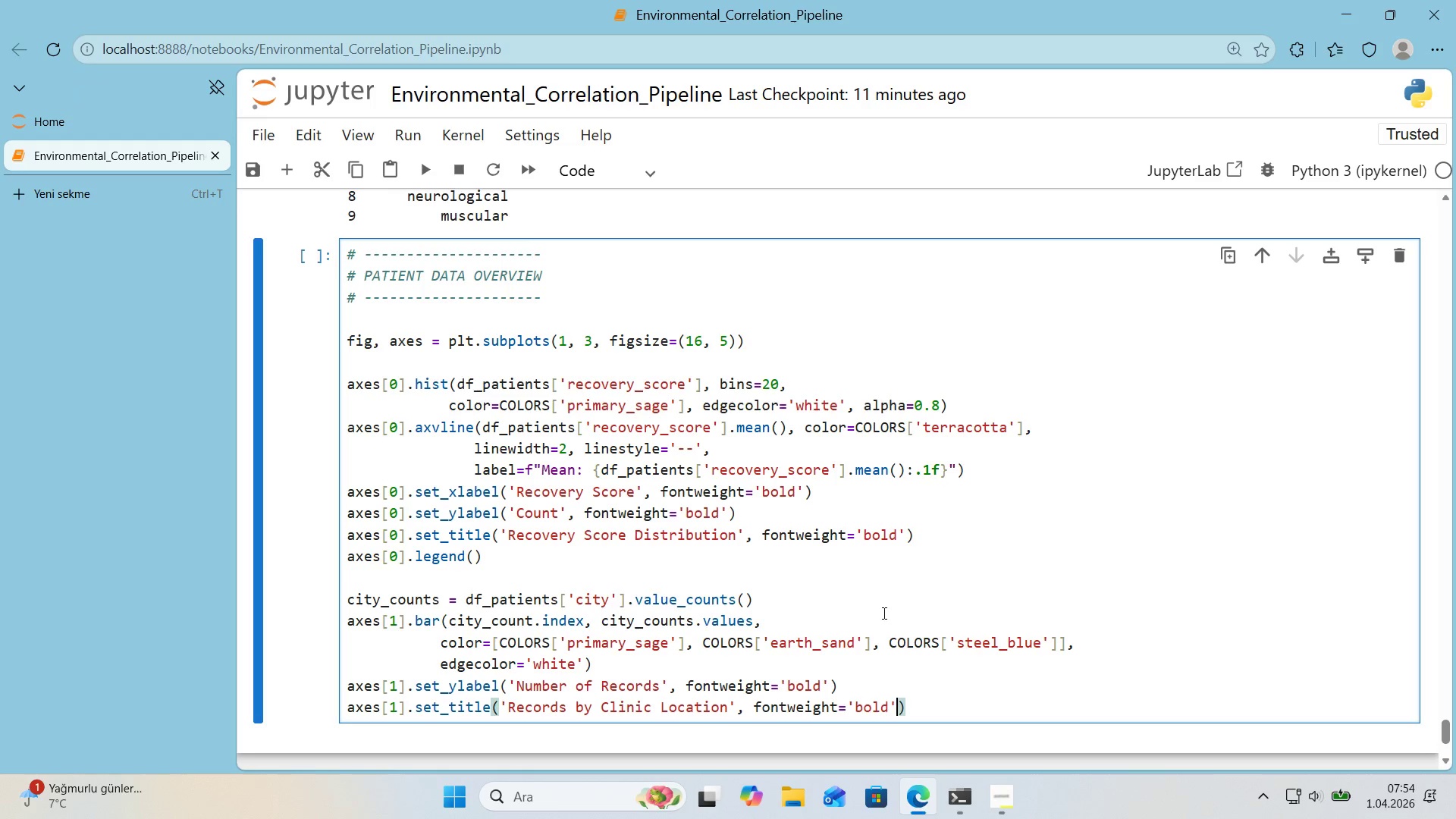 
key(ArrowRight)
 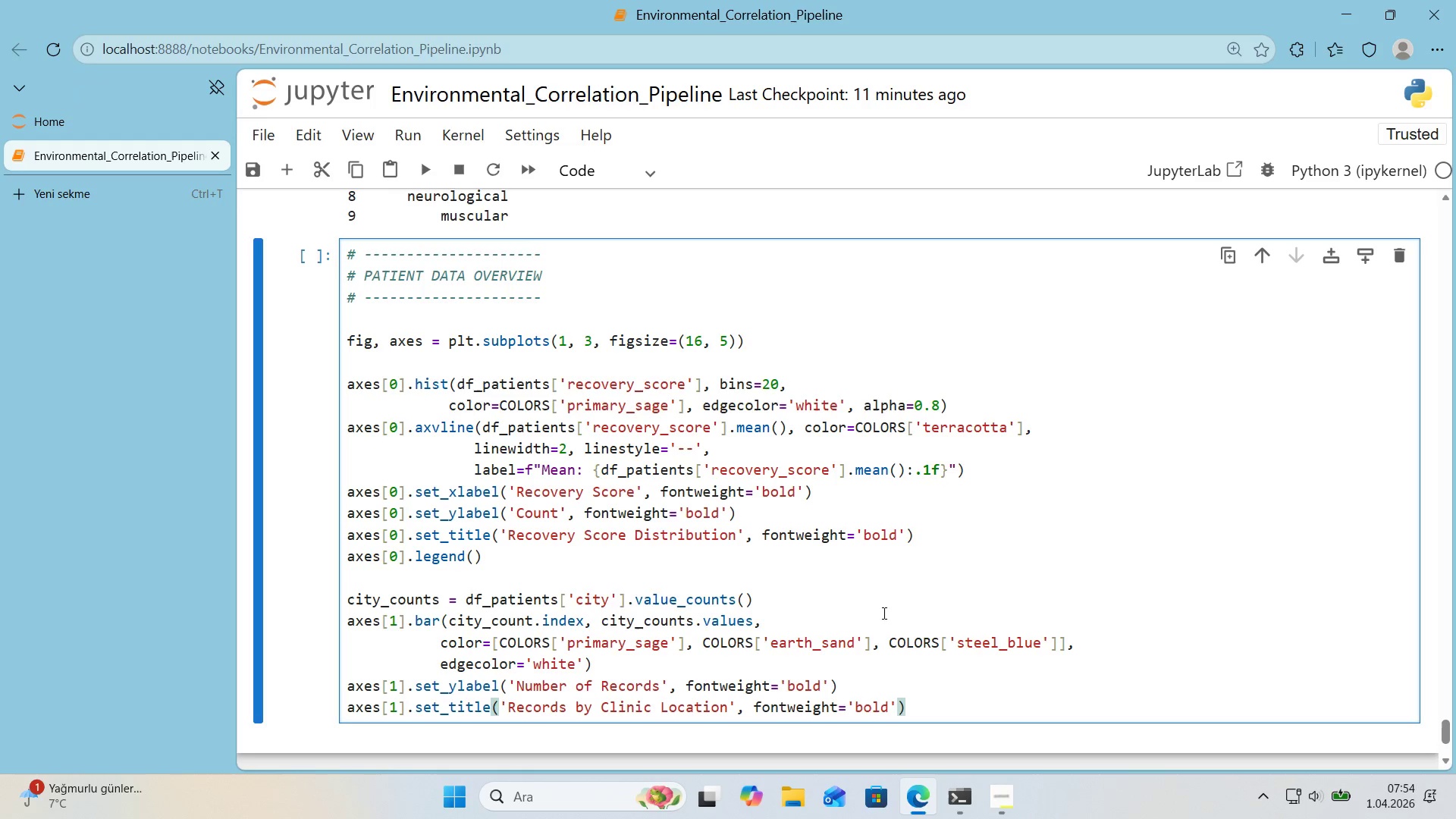 
key(Enter)
 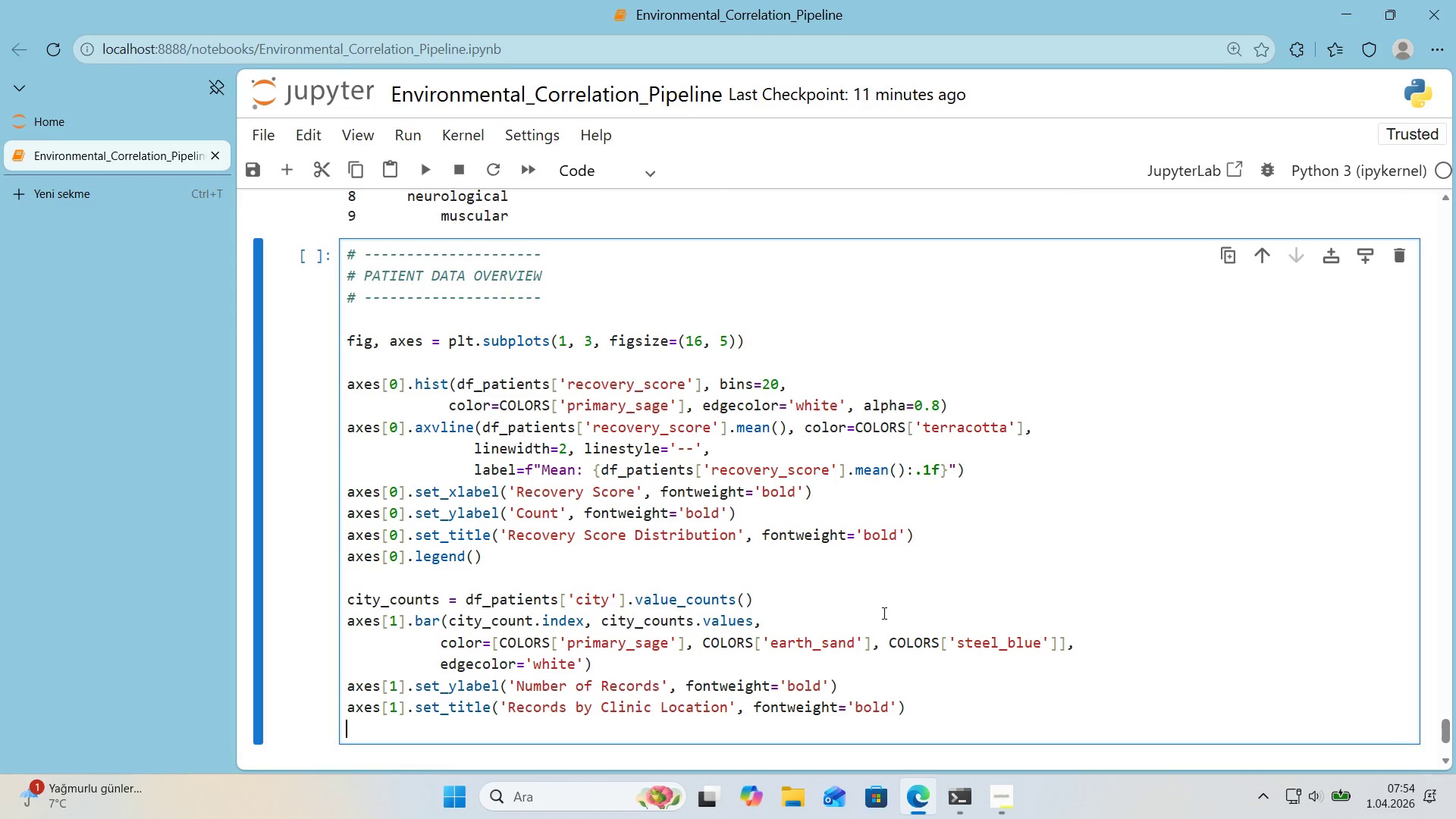 
key(Enter)
 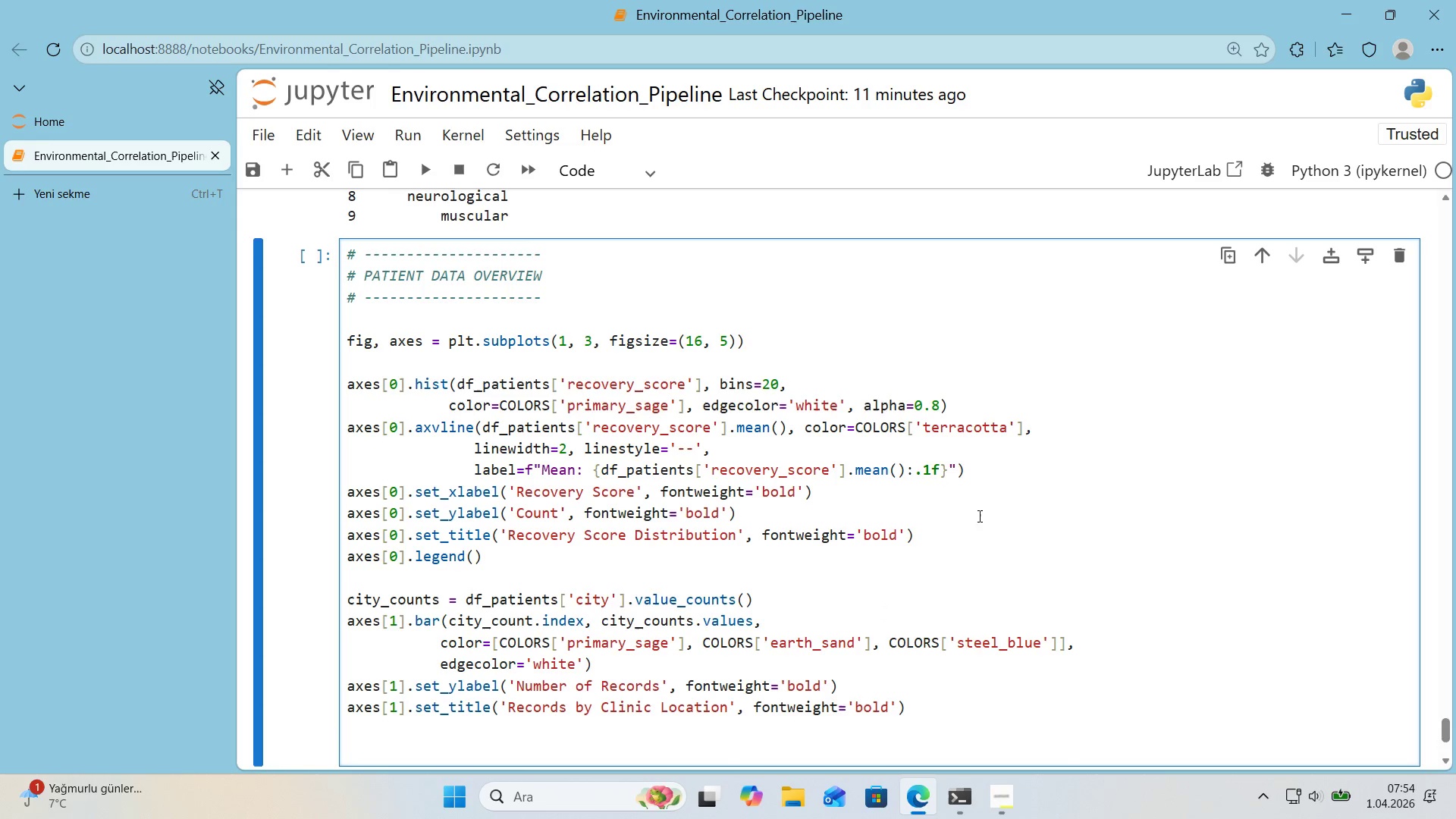 
scroll: coordinate [978, 518], scroll_direction: down, amount: 1.0
 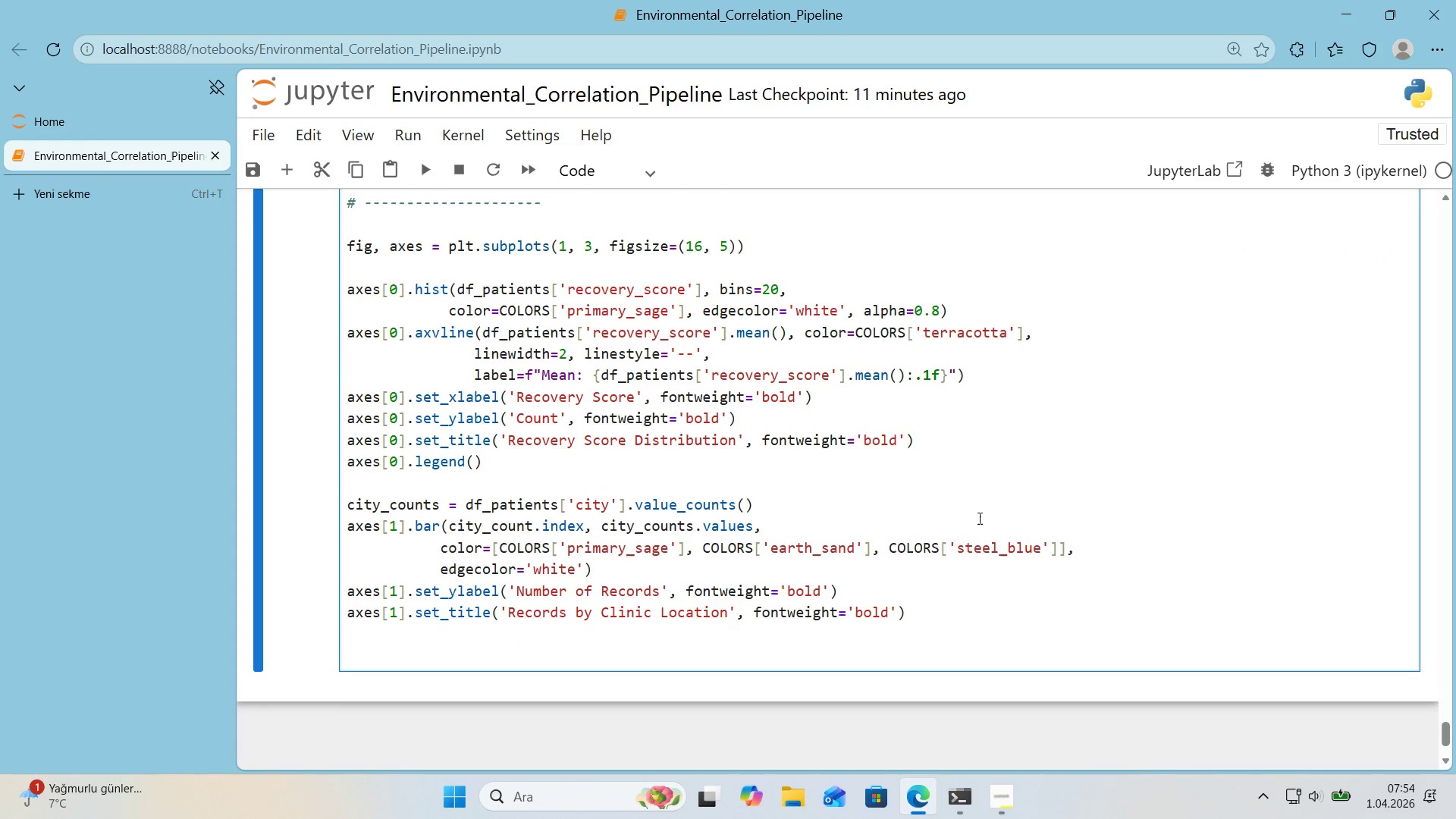 
type('nfl ) df_pat'ents)
 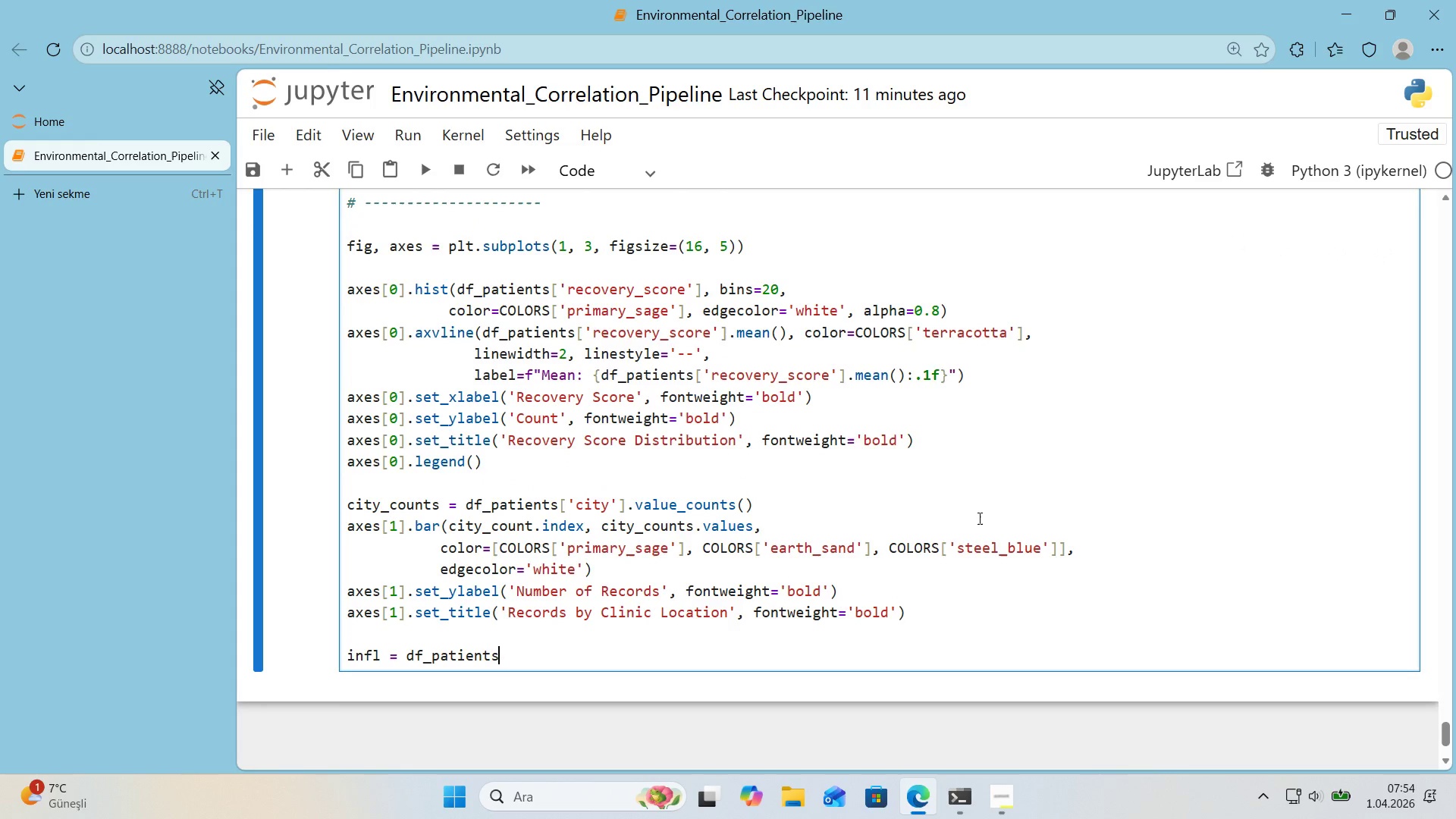 
key(Alt+Control+8)
 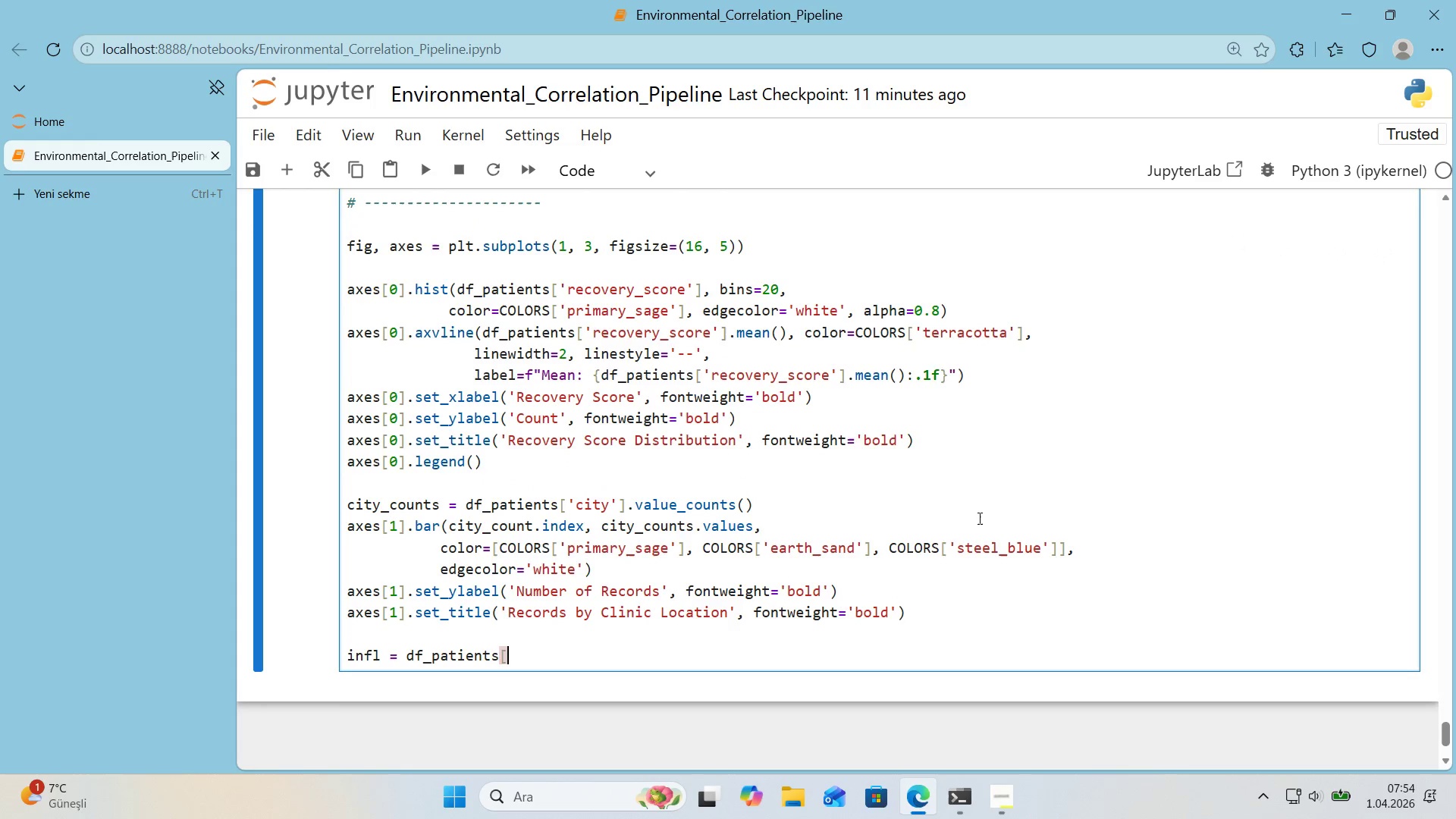 
key(Alt+Control+9)
 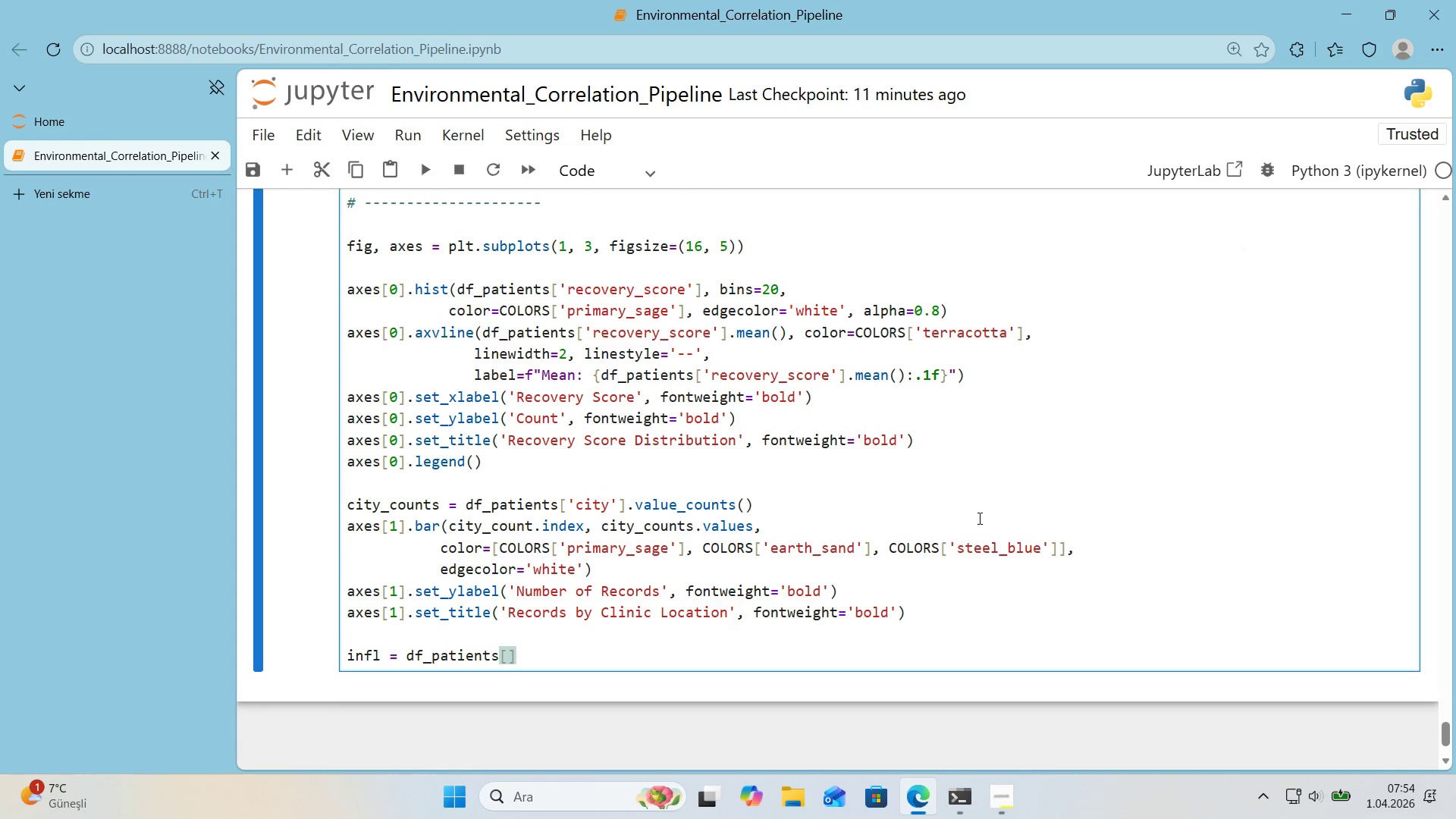 
key(ArrowLeft)
 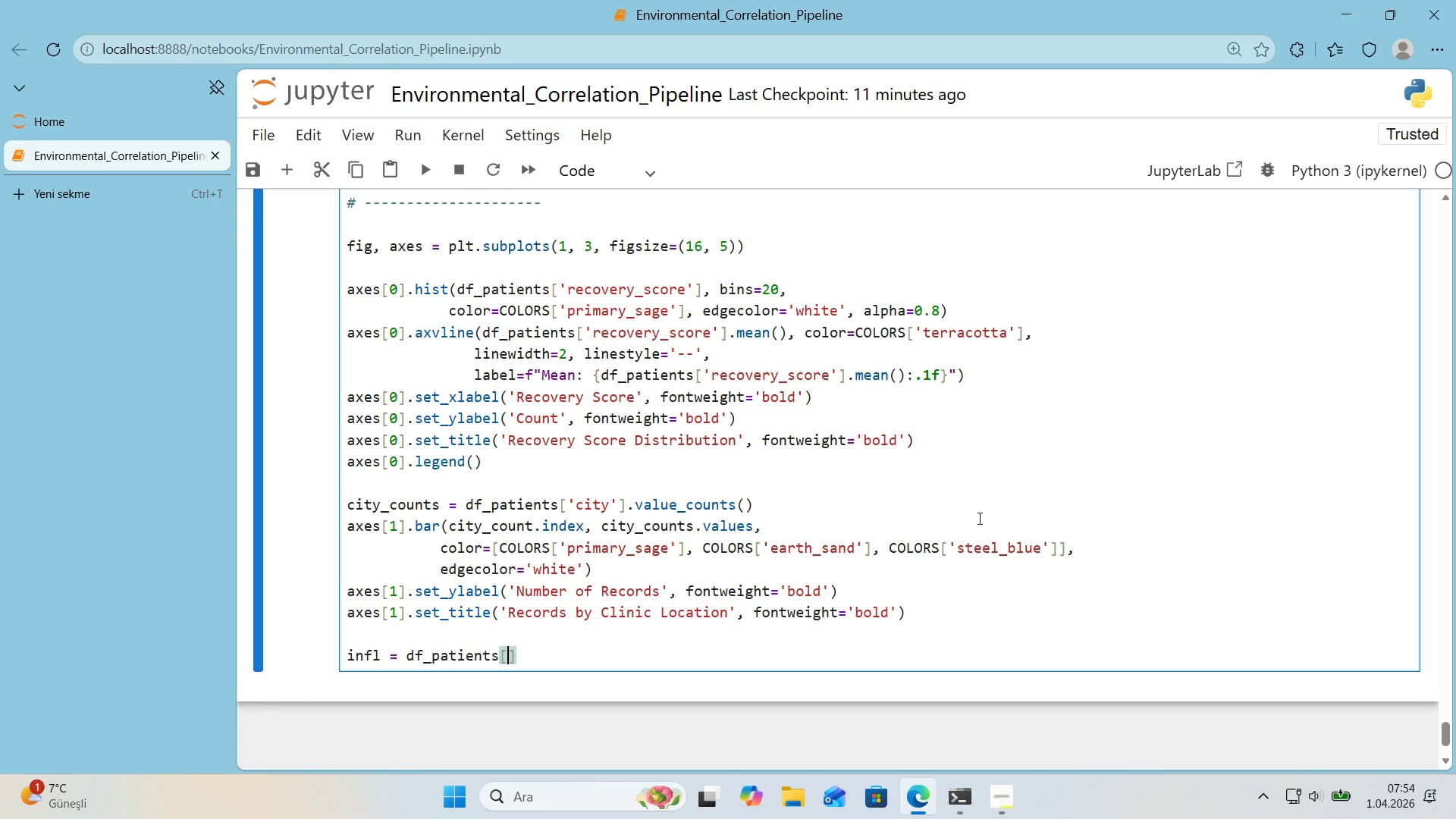 
type(@@)
 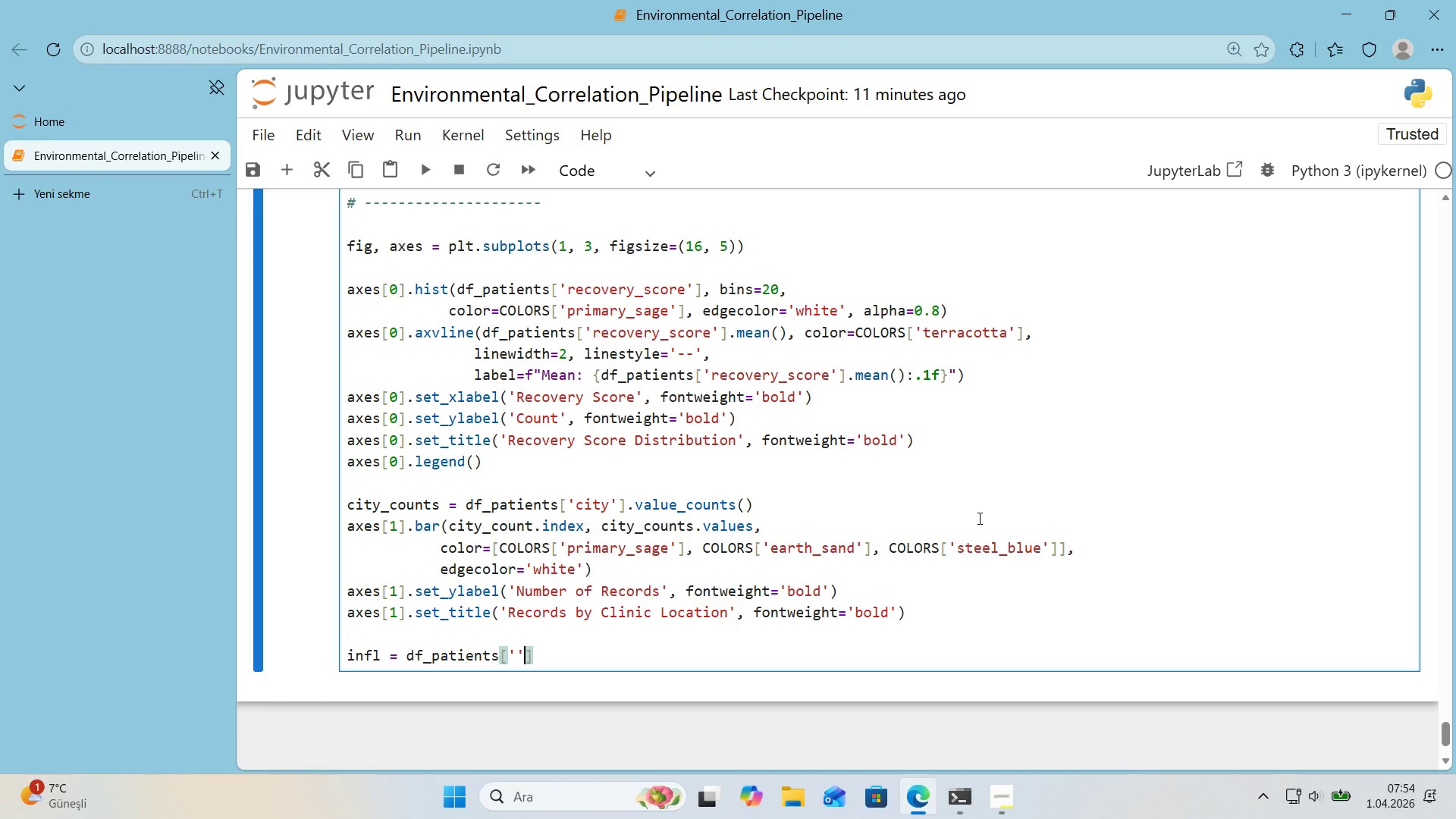 
key(ArrowLeft)
 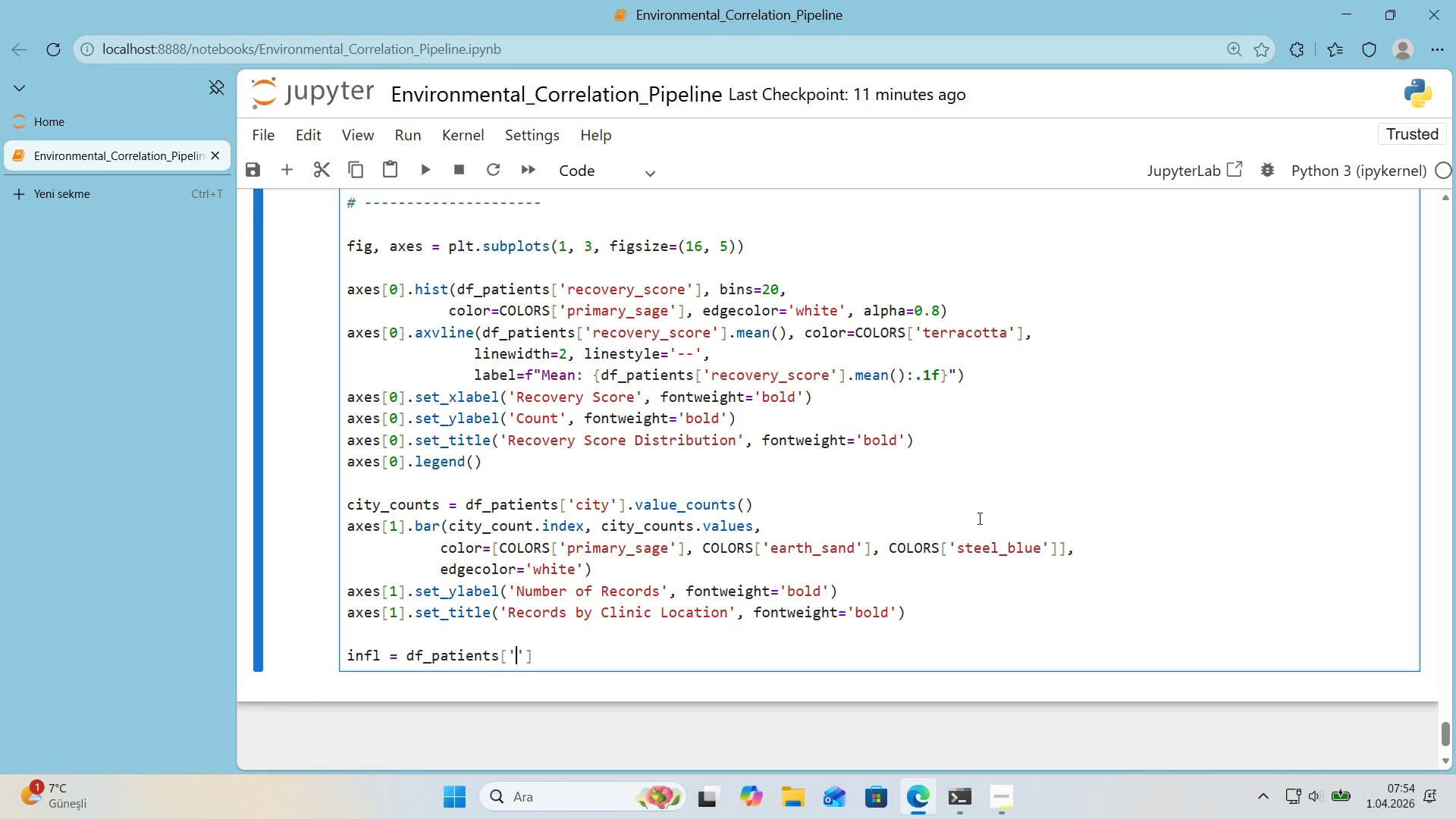 
type('nflammat'on_type)
 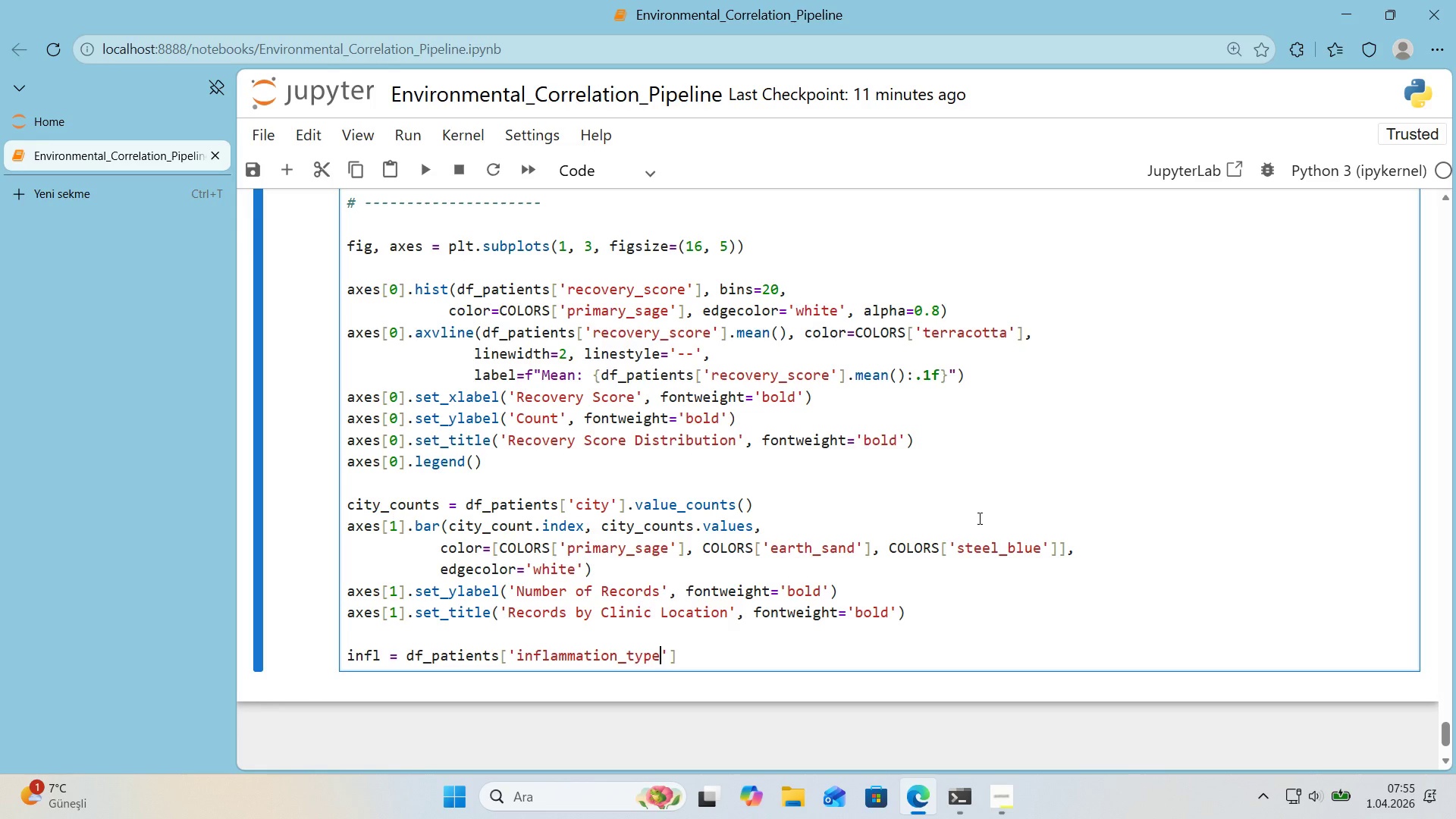 
key(ArrowRight)
 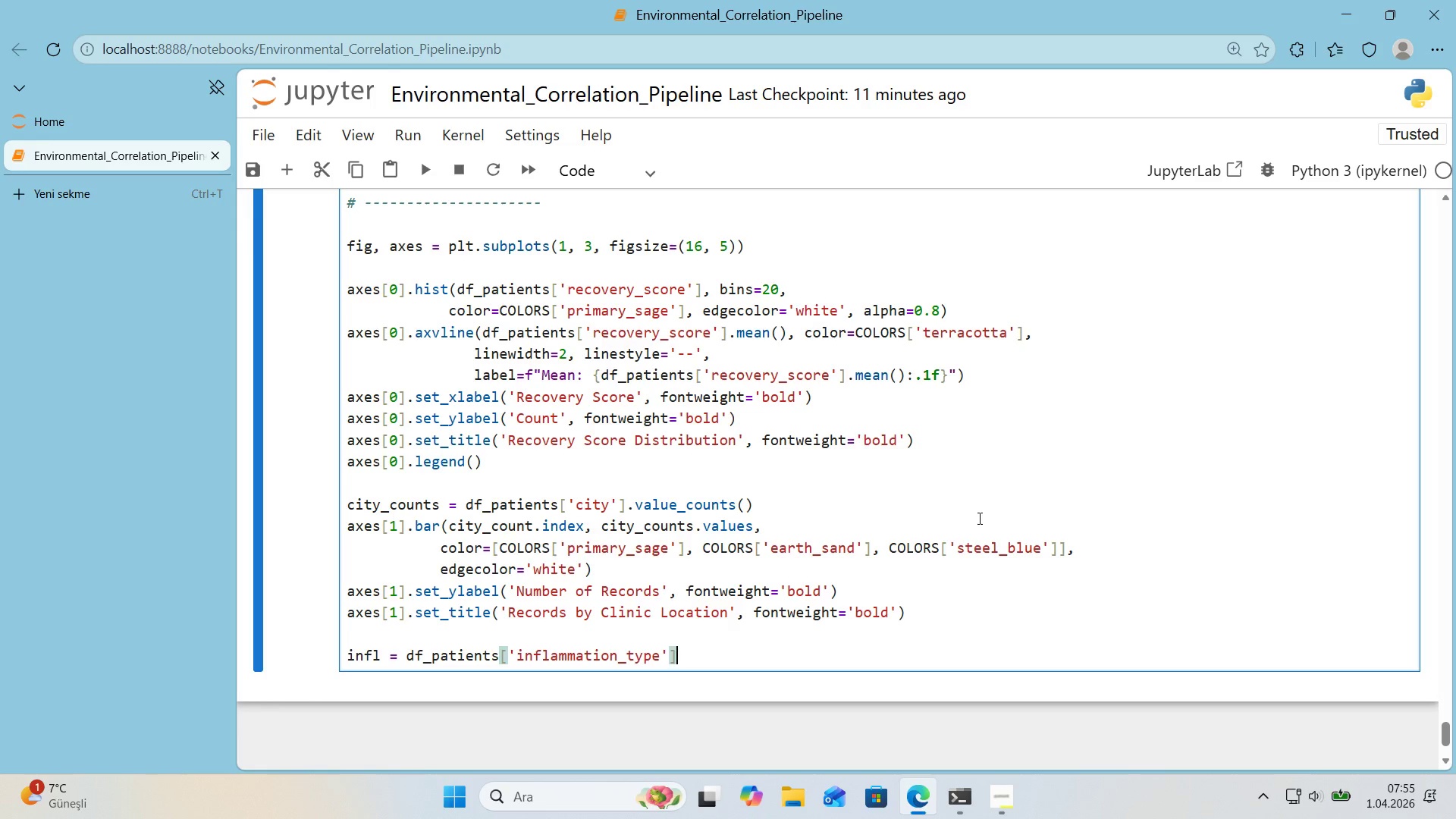 
key(ArrowRight)
 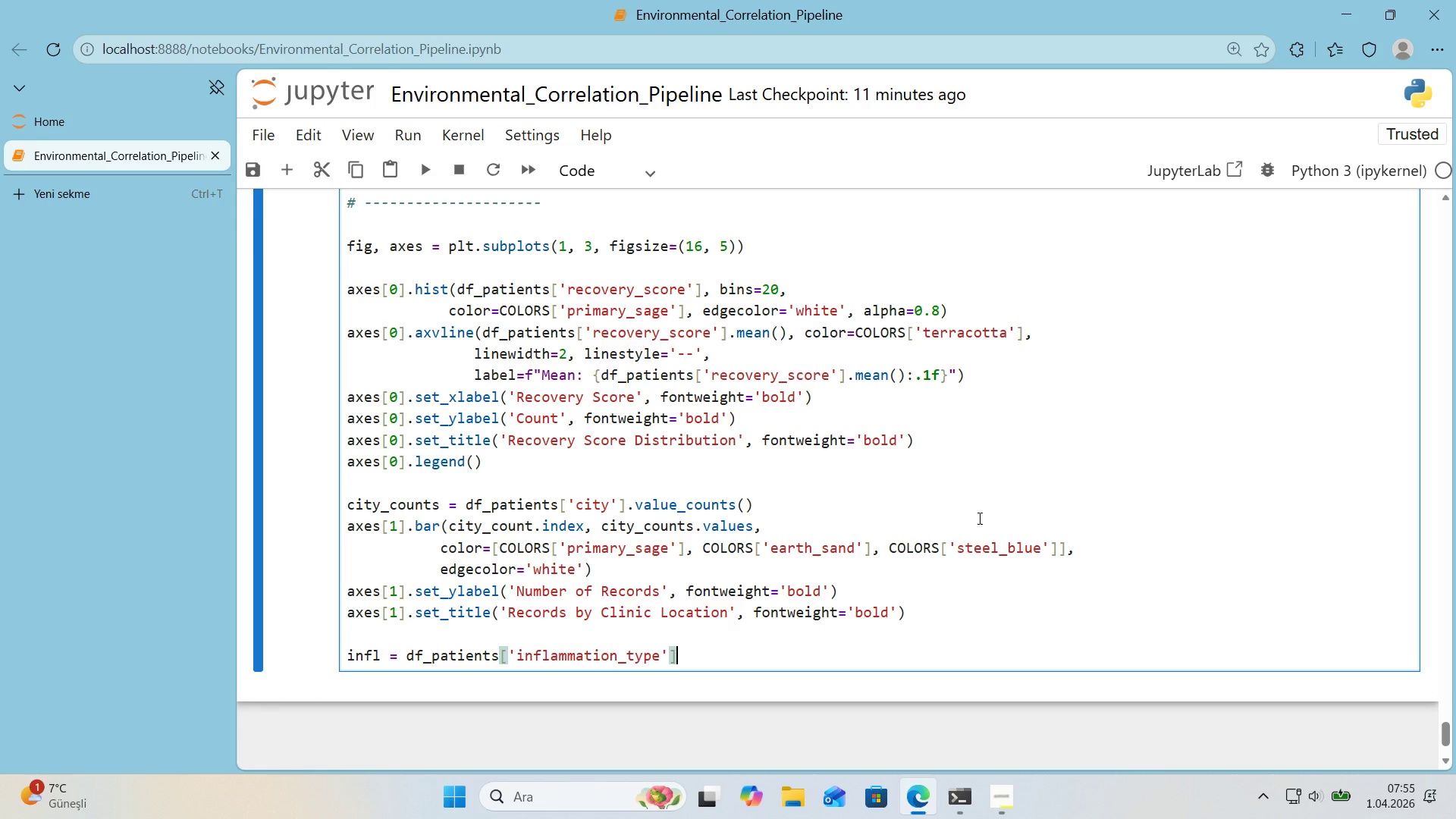 
type(.value_counts*()
 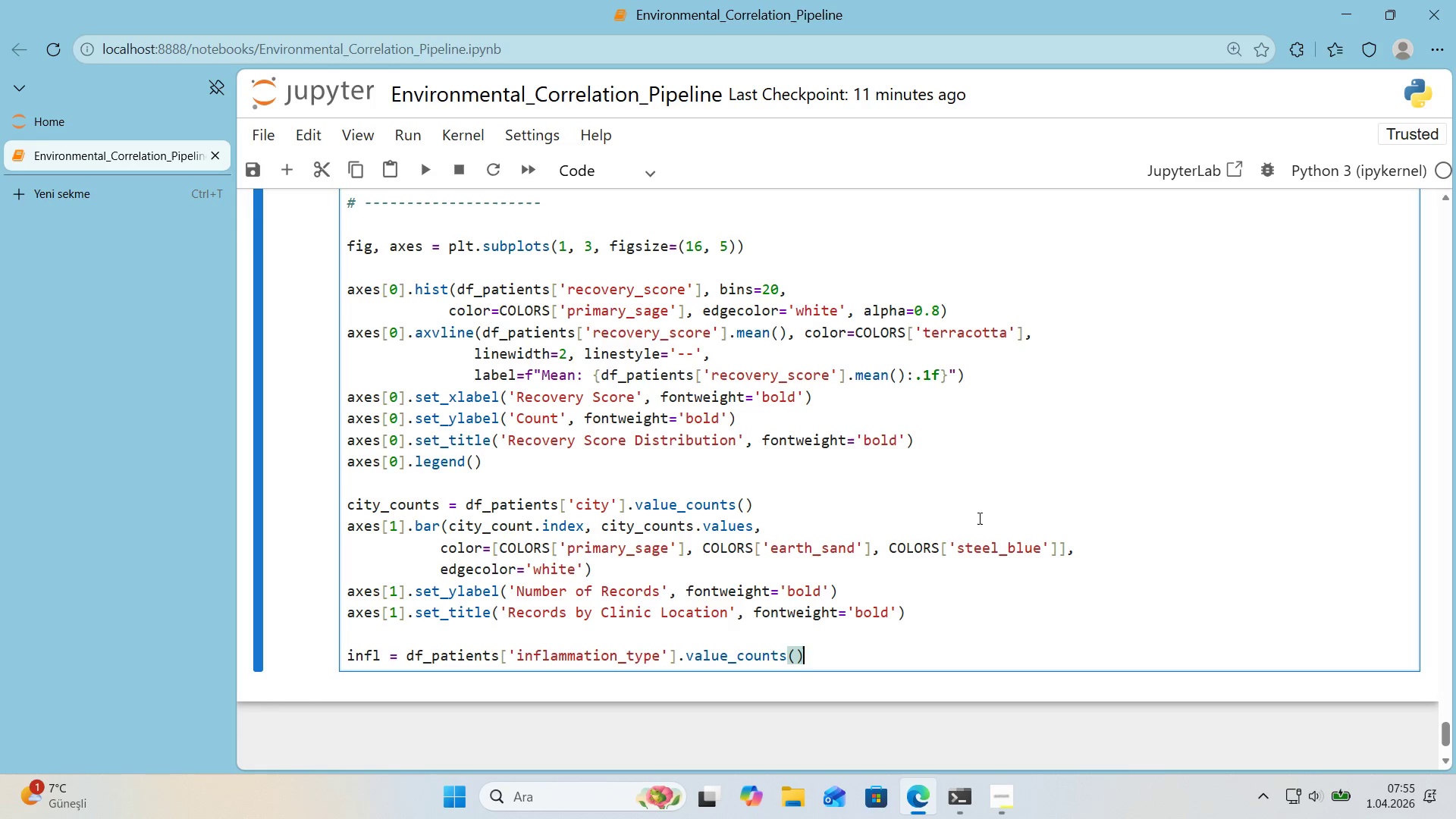 
key(Enter)
 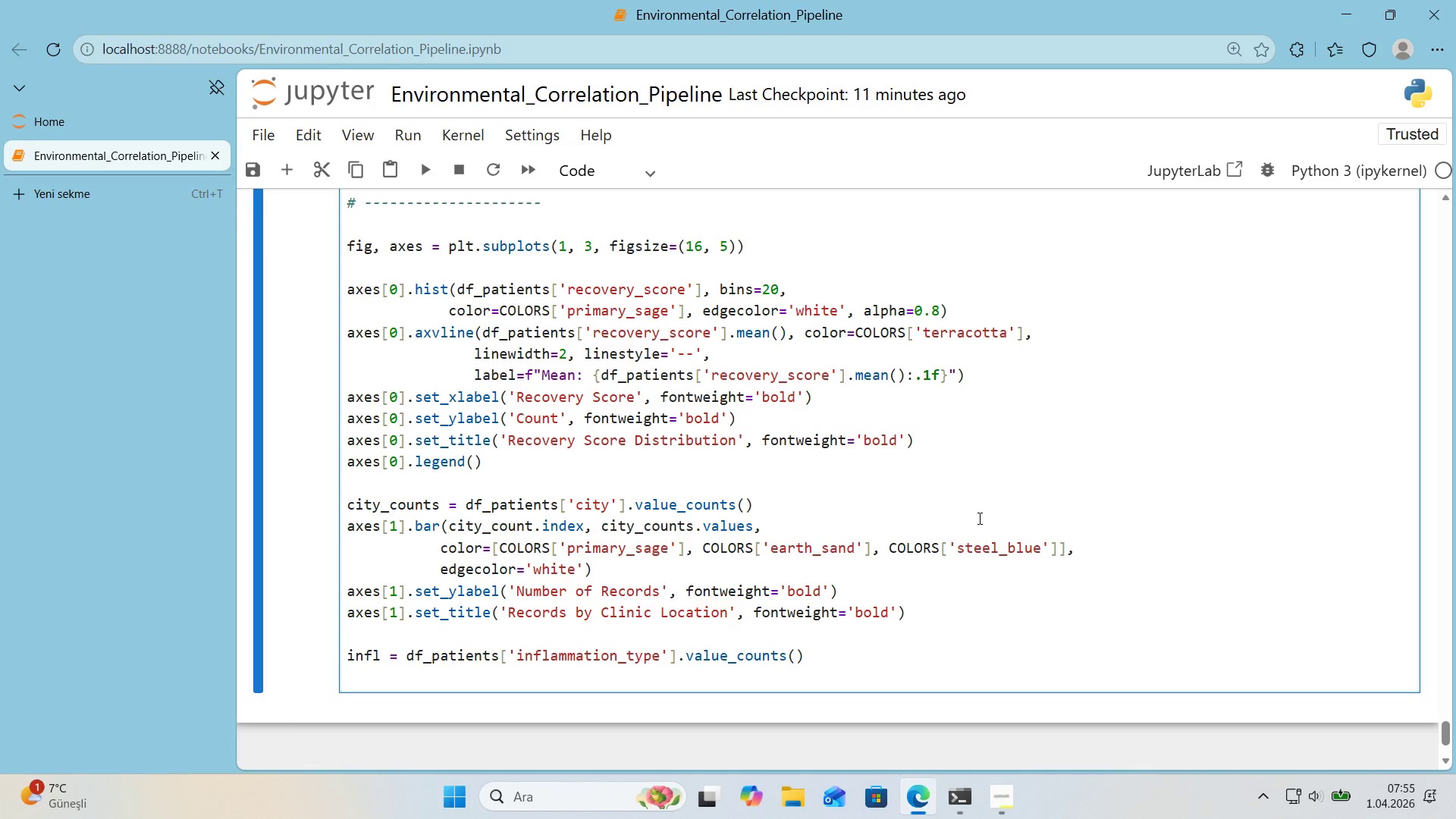 
type(axes)
 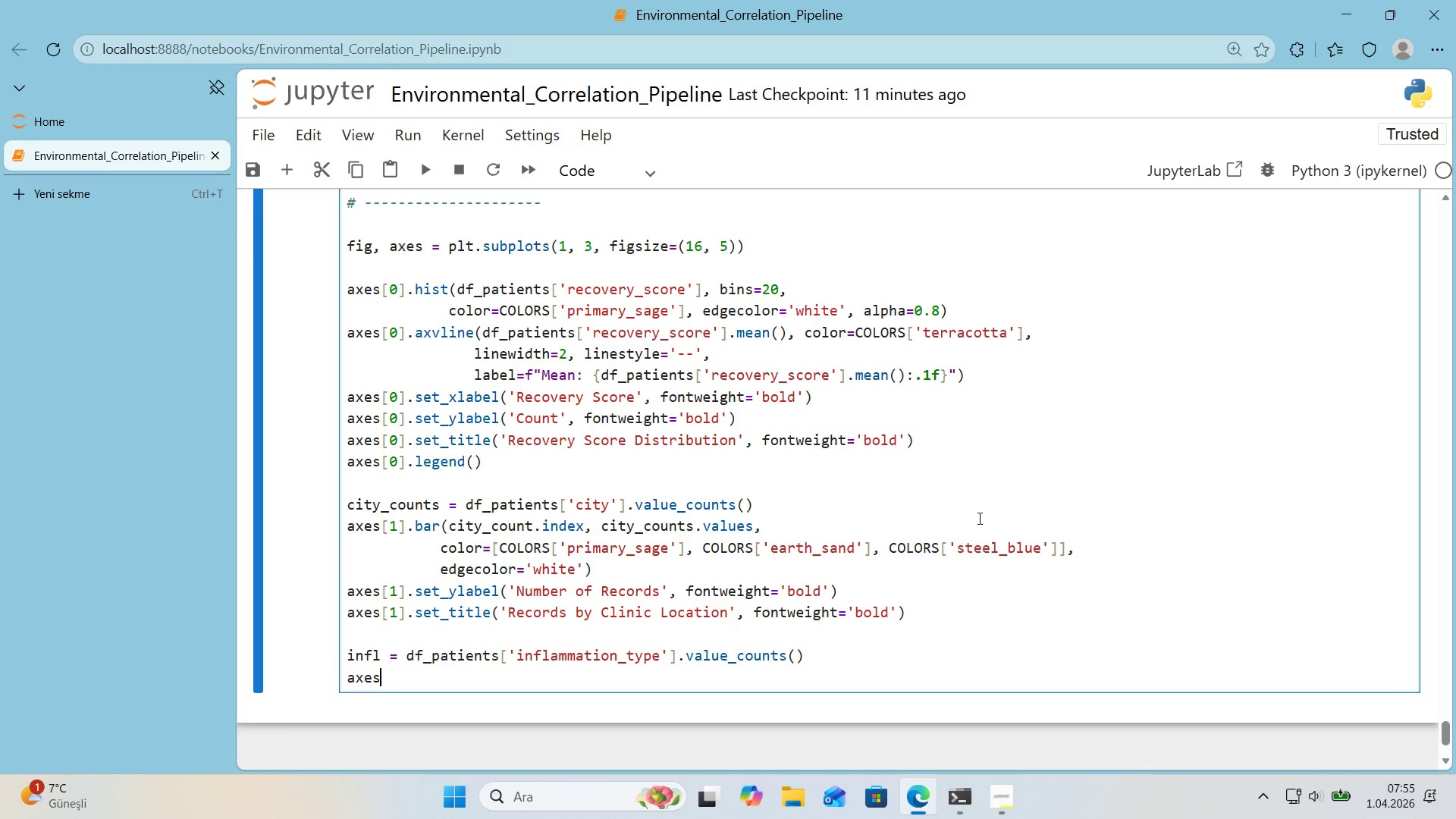 
key(Alt+Control+8)
 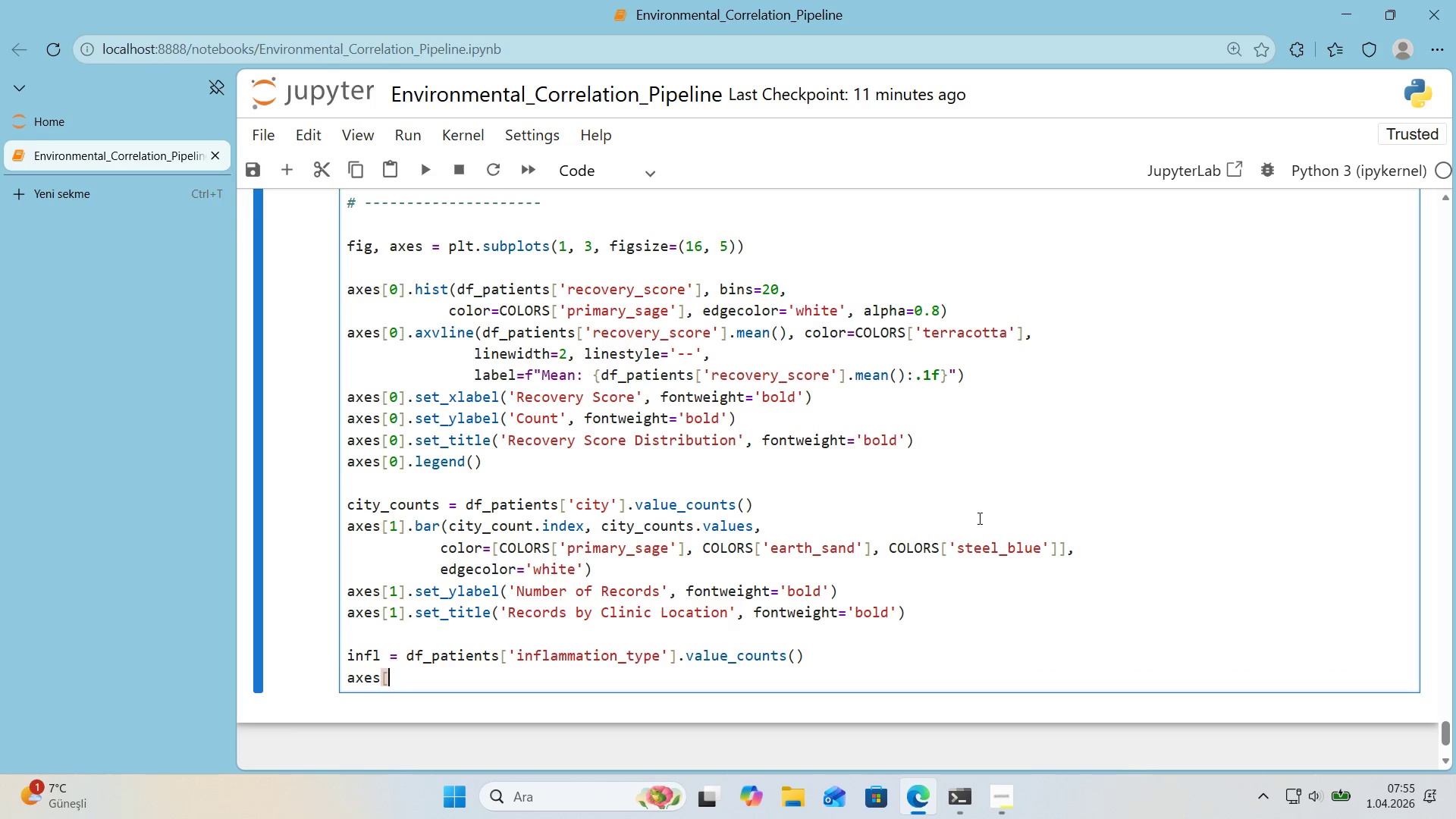 
key(Alt+Control+9)
 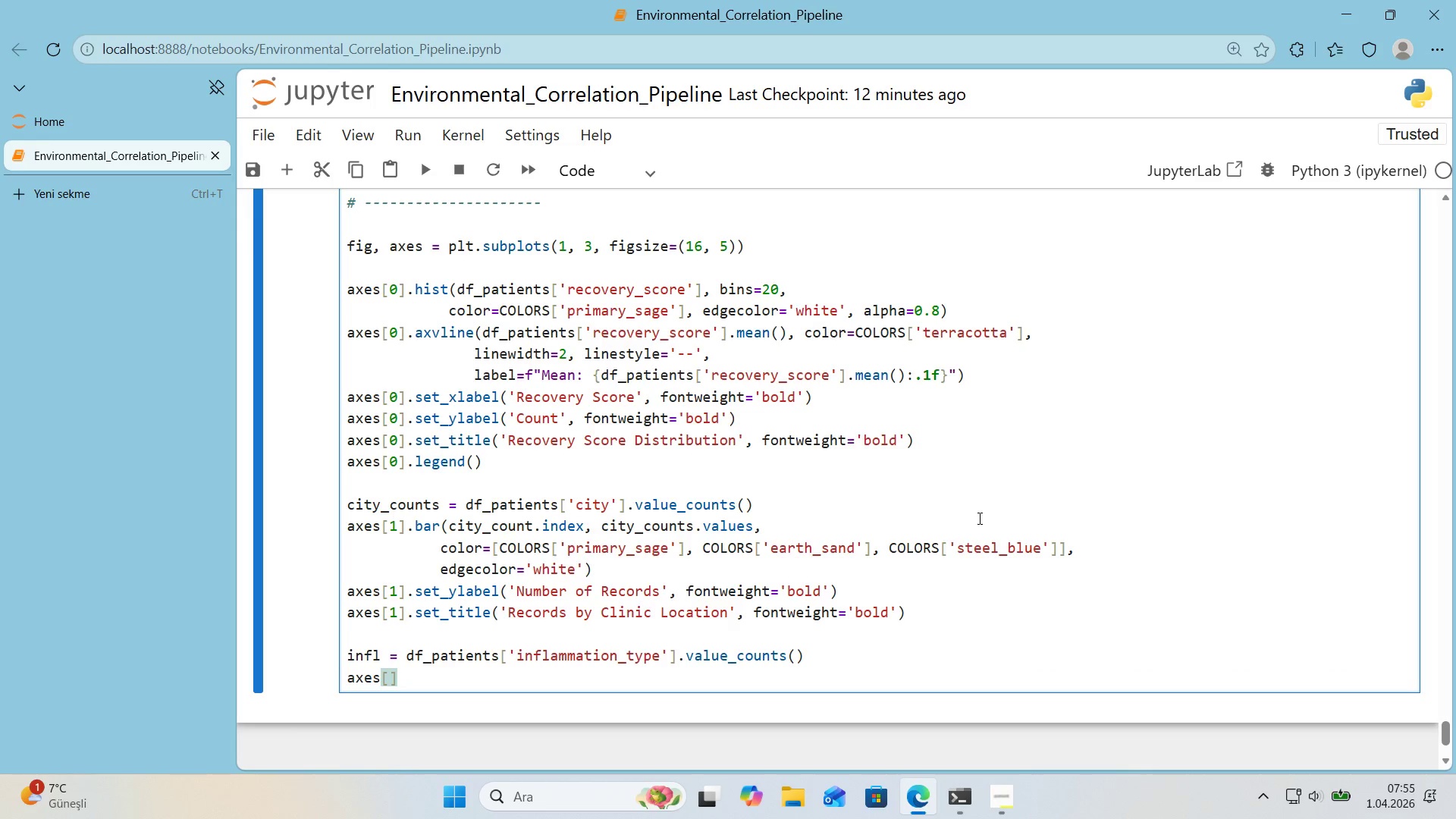 
key(ArrowLeft)
 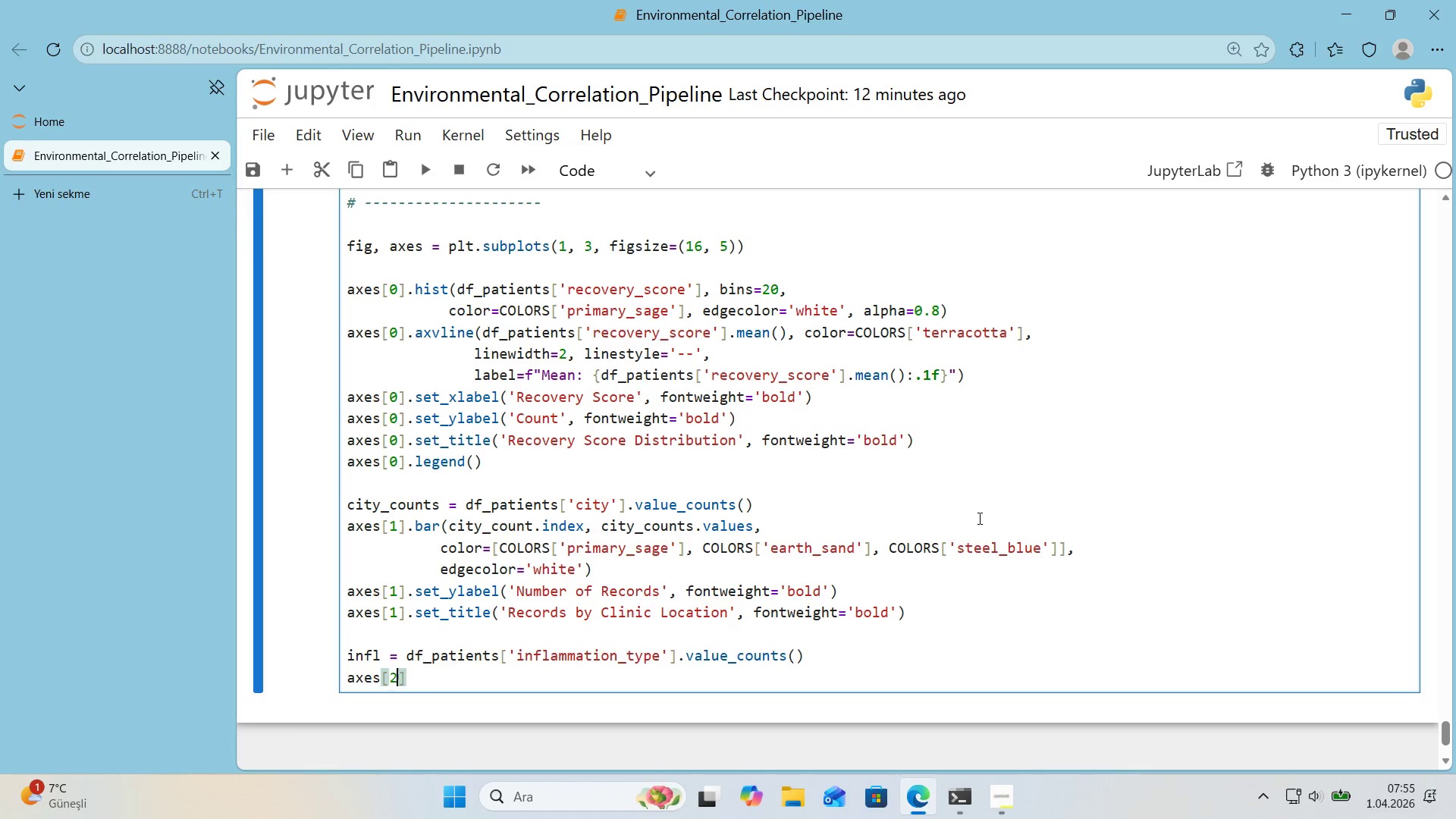 
key(2)
 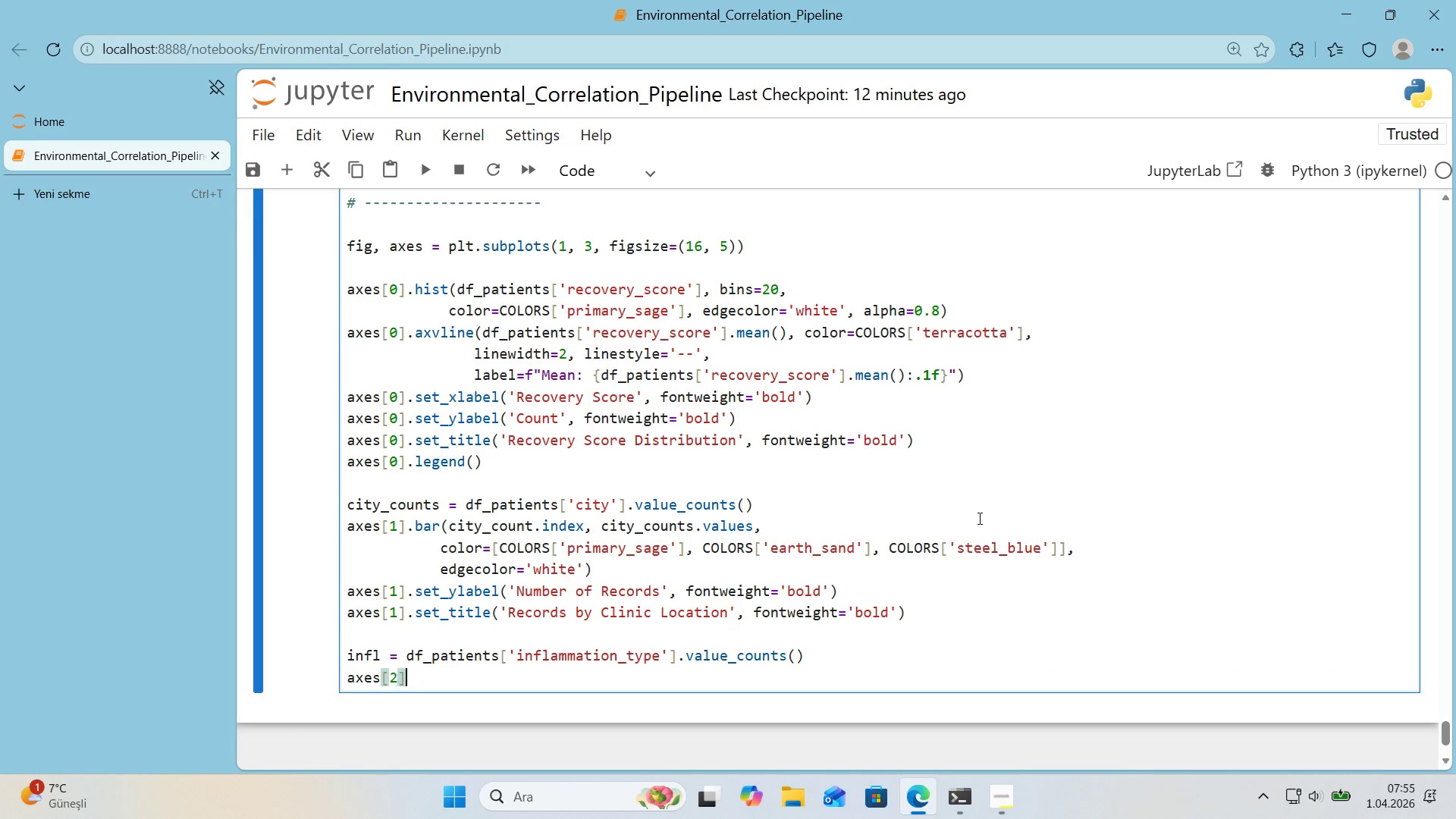 
key(ArrowRight)
 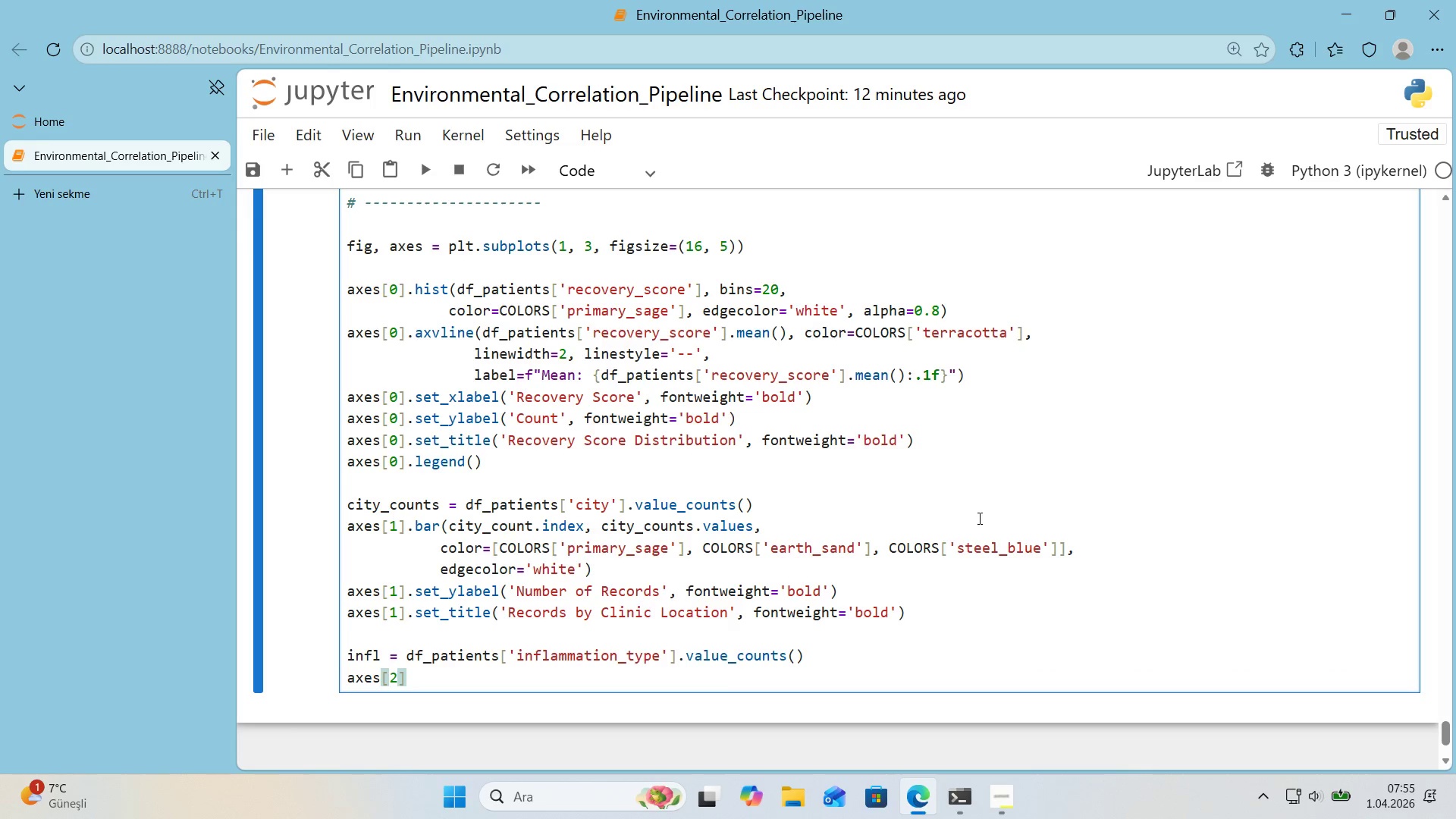 
type(.barh*()
 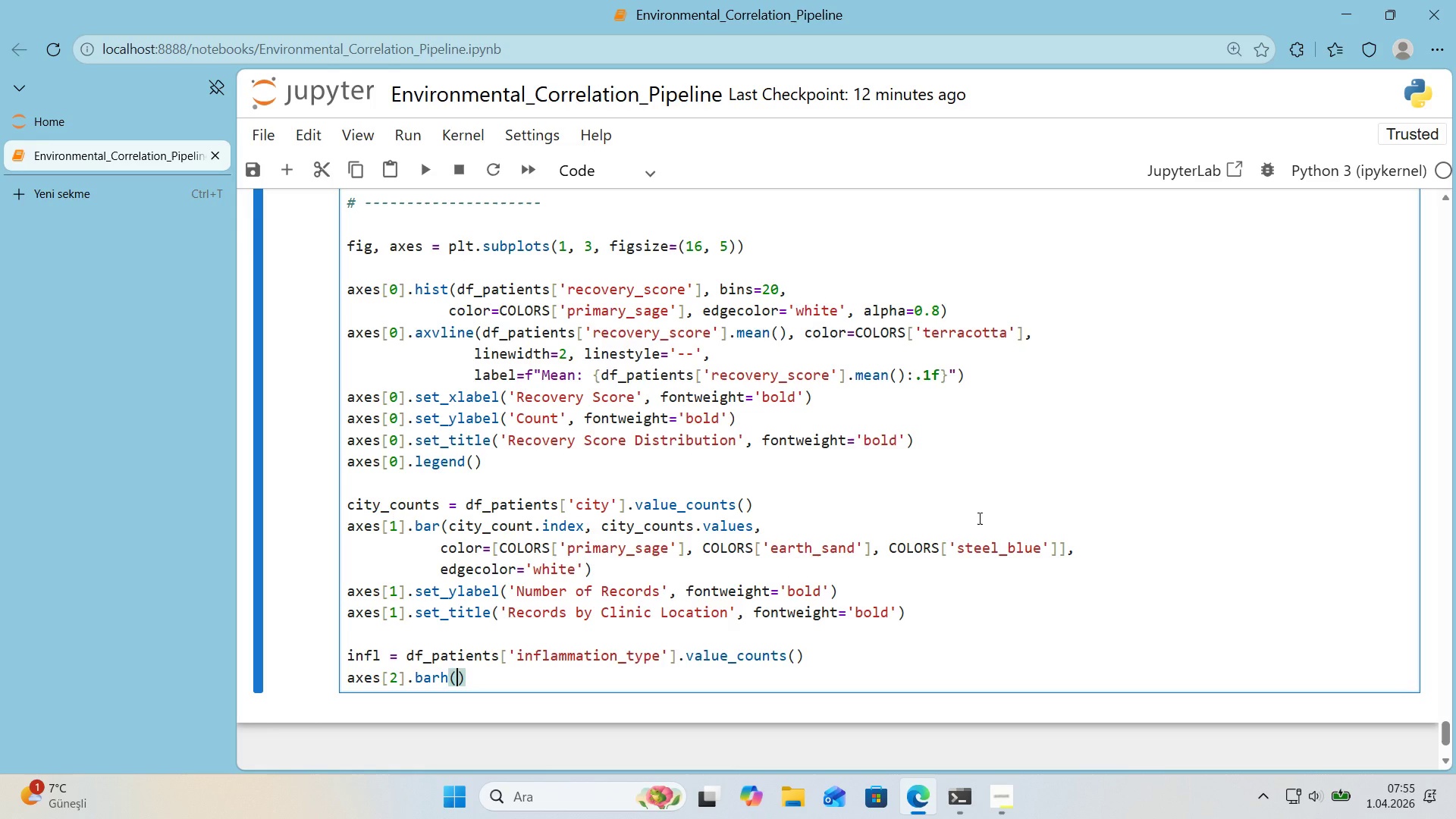 
 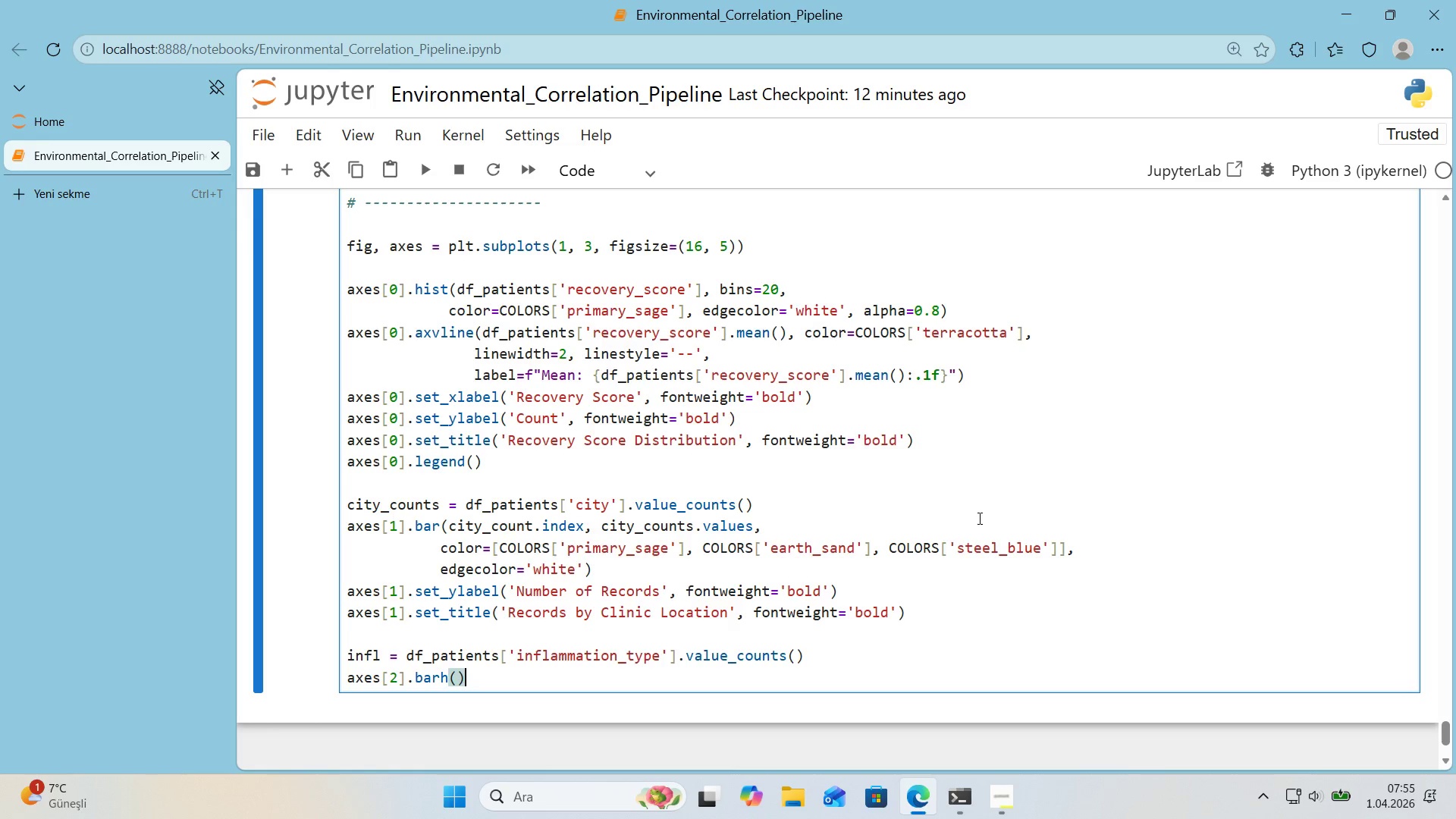 
key(ArrowLeft)
 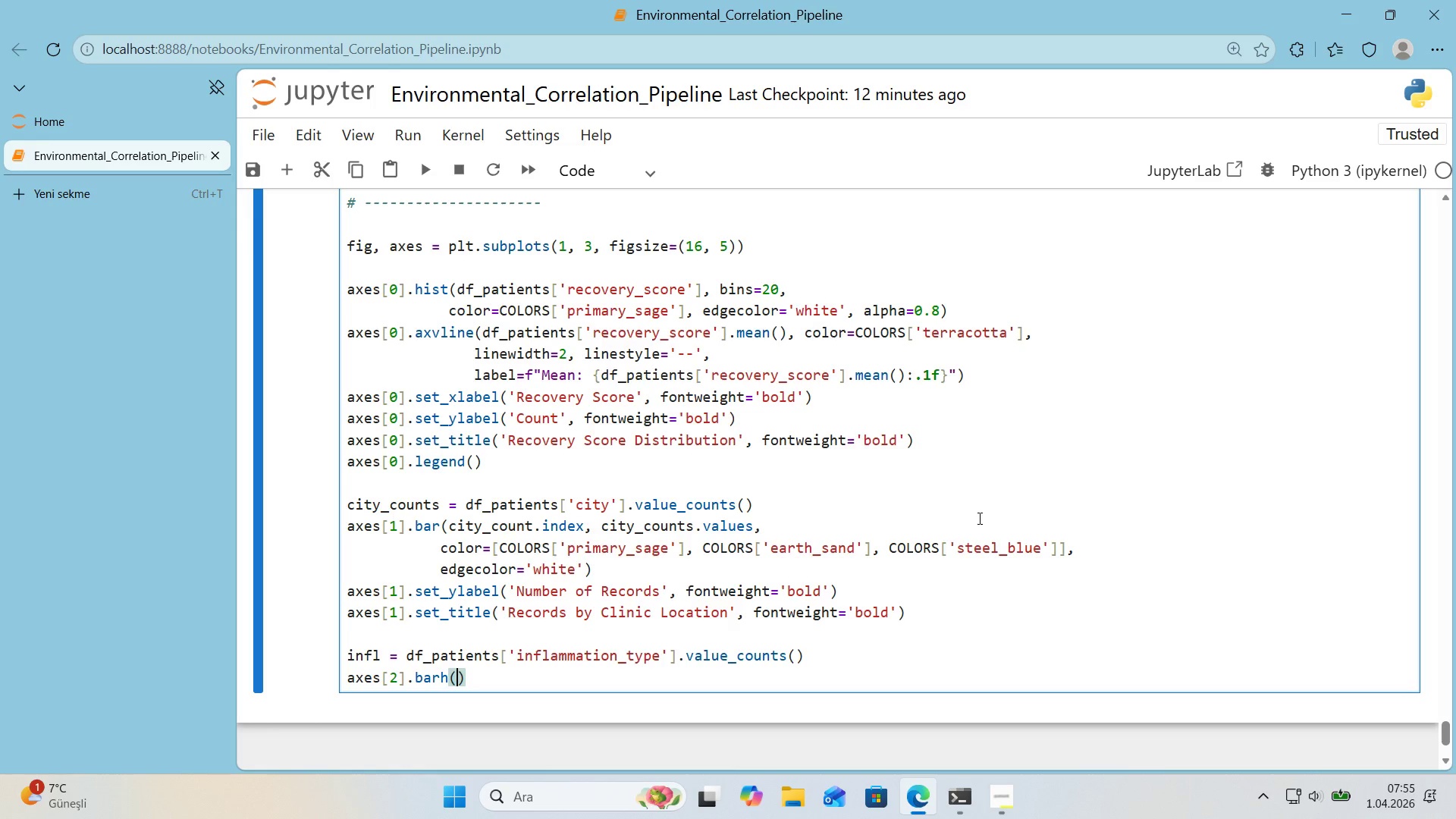 
type('nfl.'ndex)
 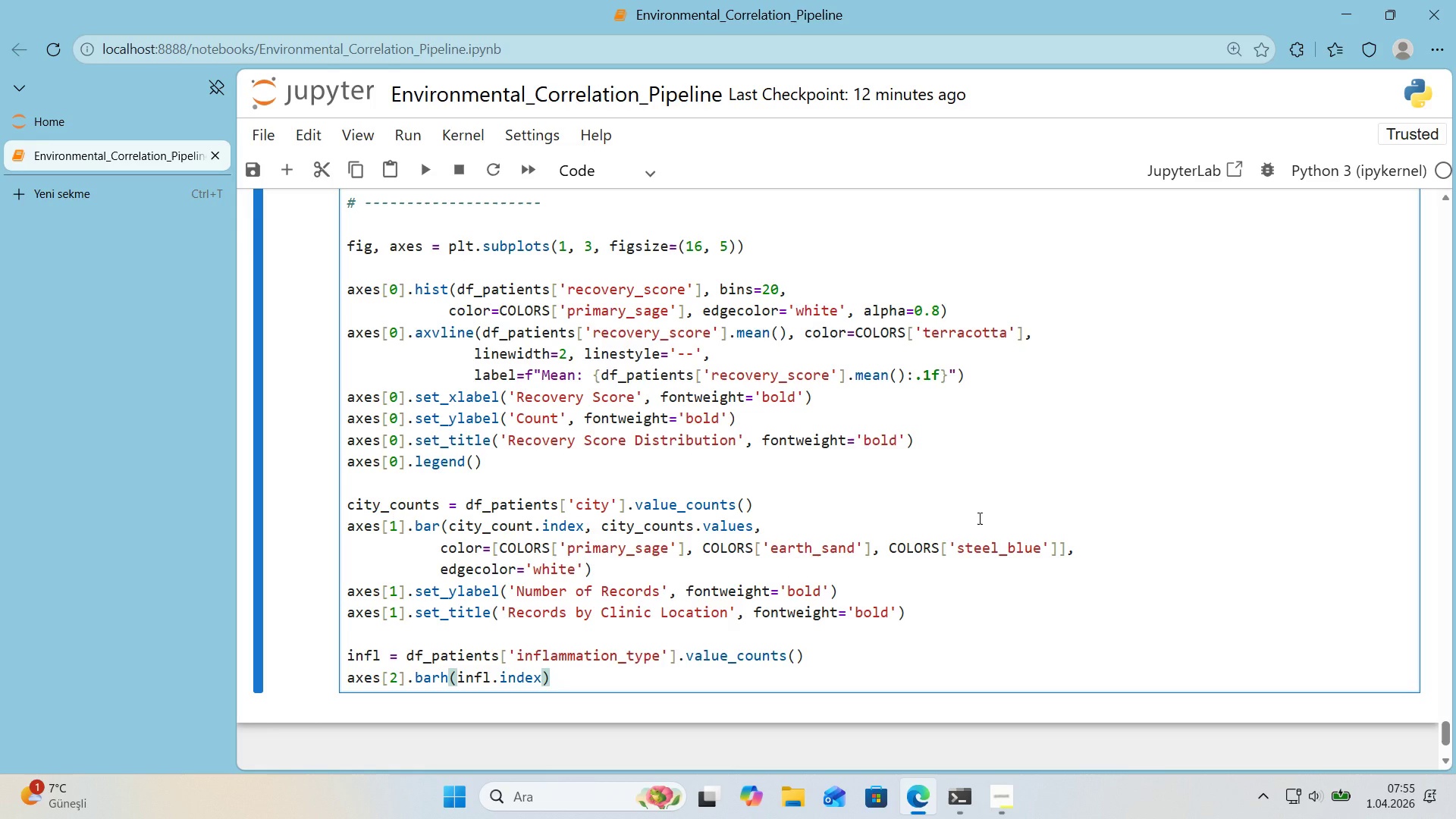 
wait(15.26)
 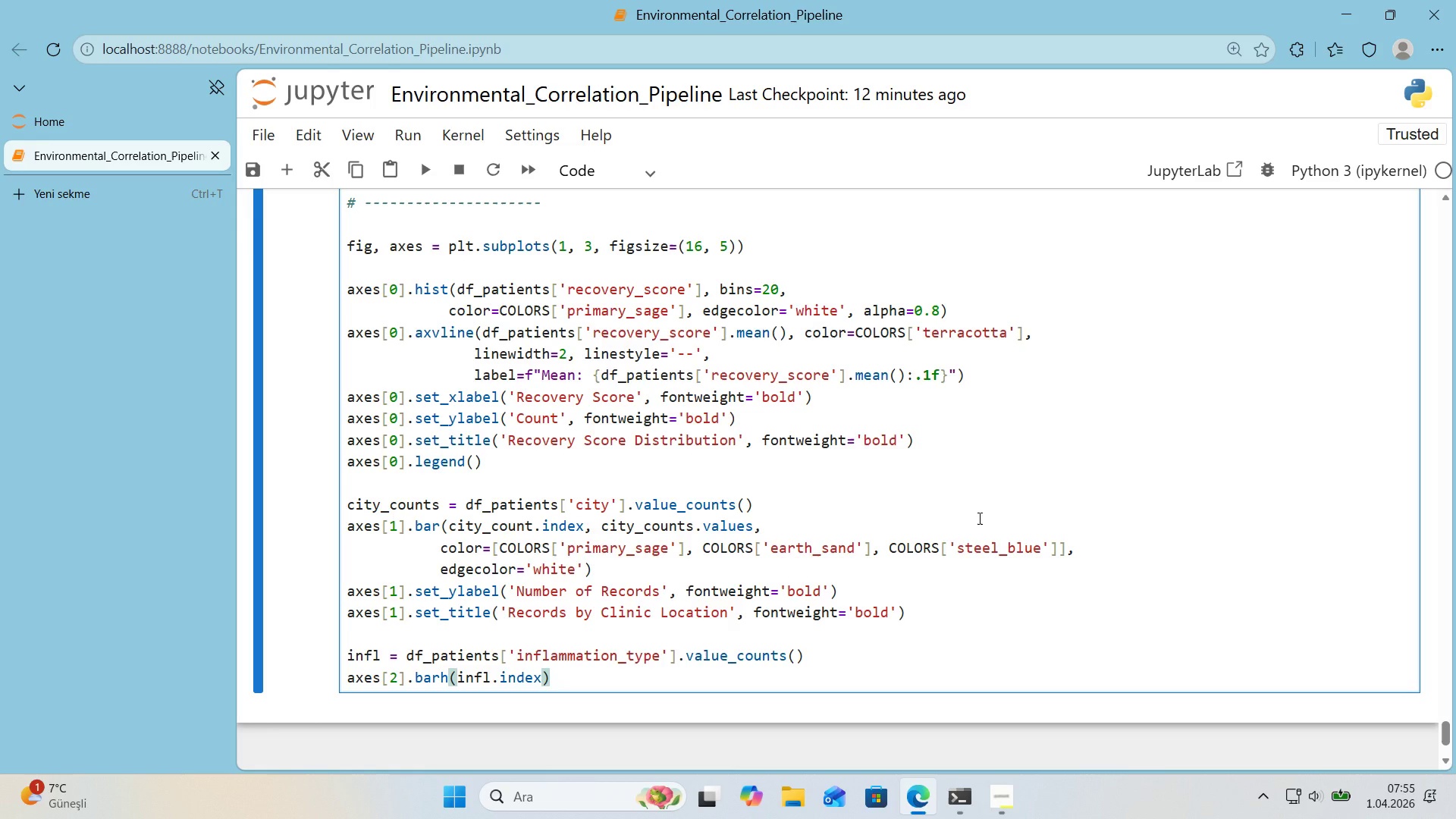 
type(, 'nfl.values, color)COLORS)
 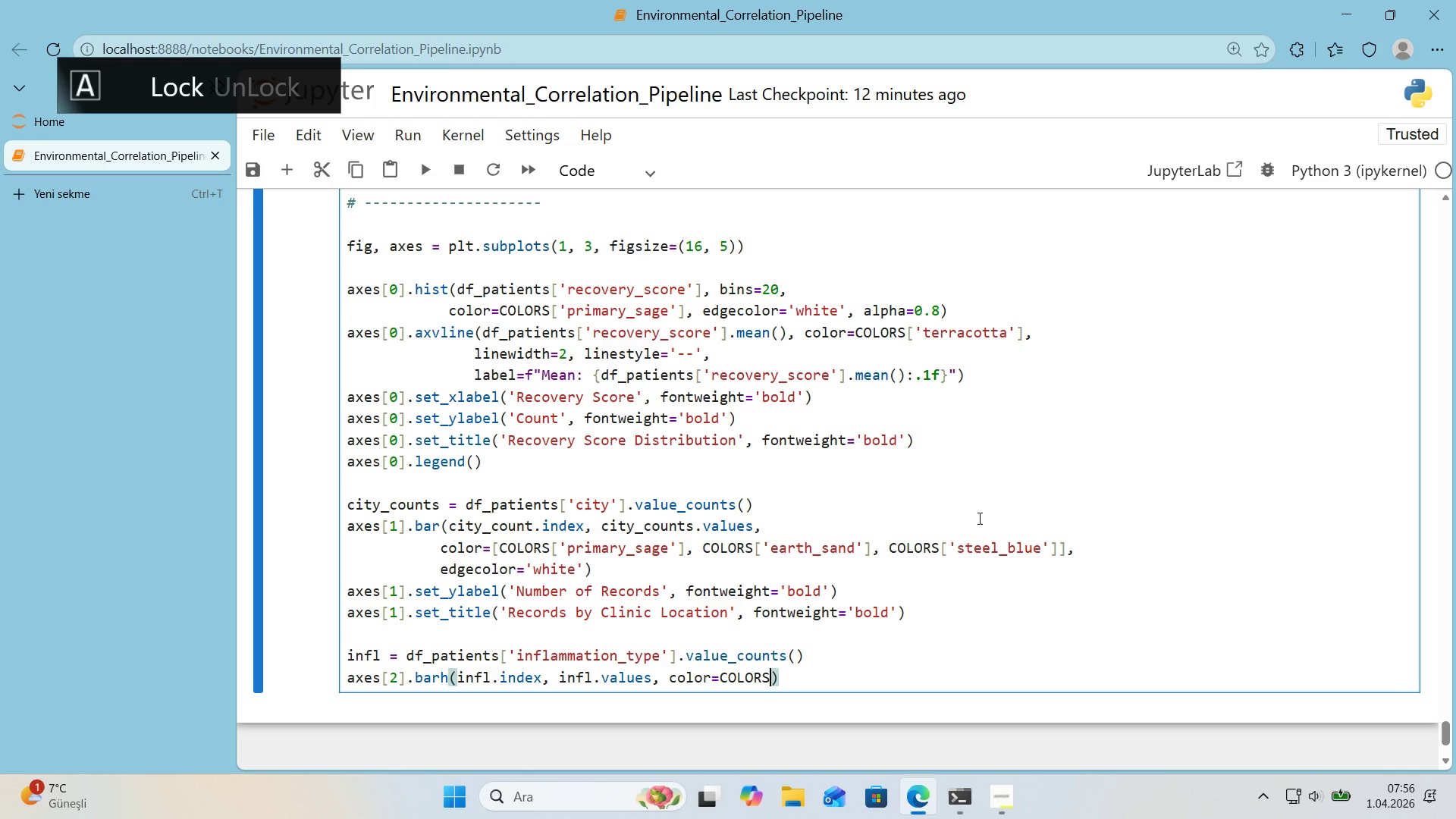 
key(Alt+Control+8)
 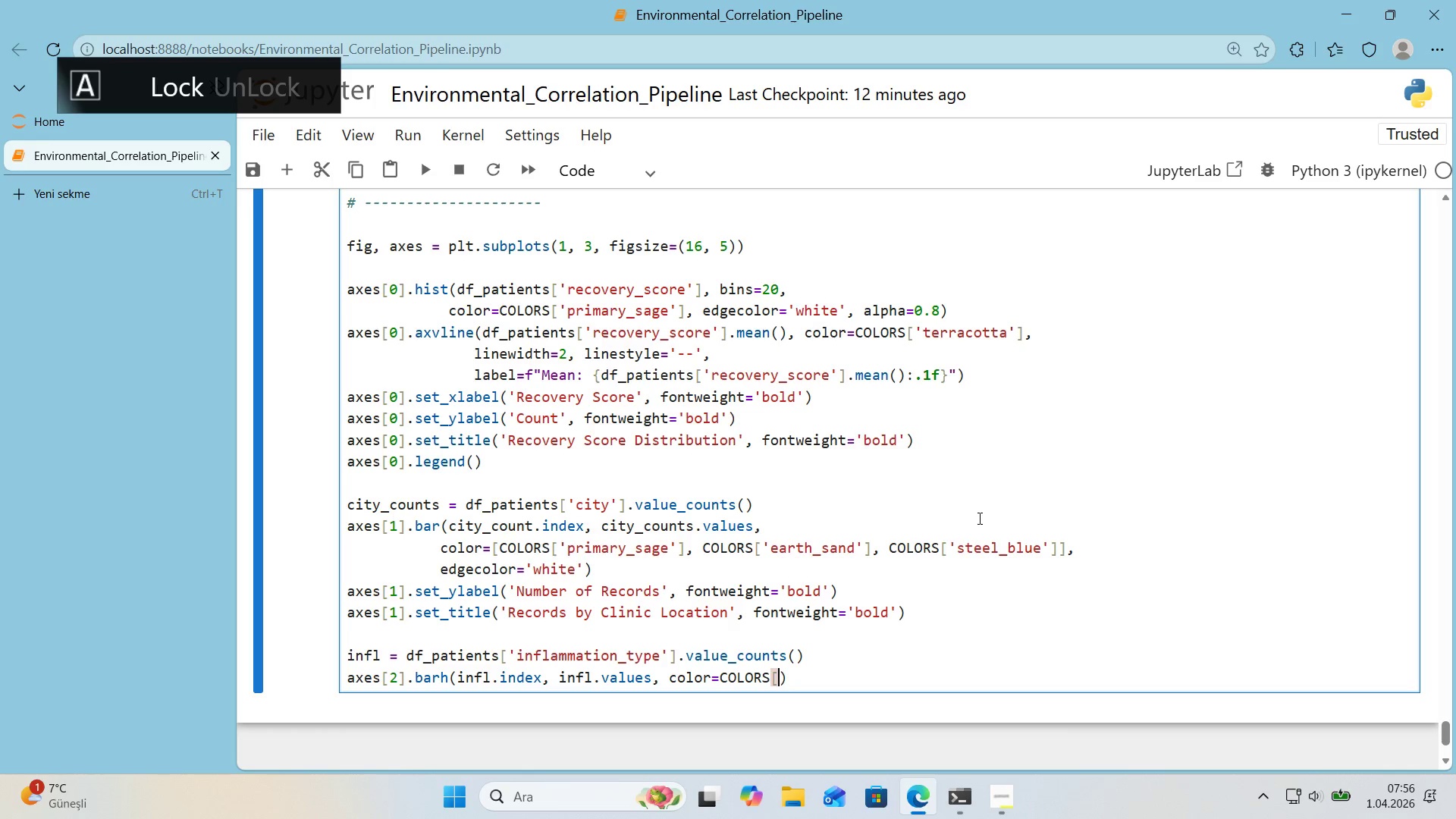 
key(Alt+Control+9)
 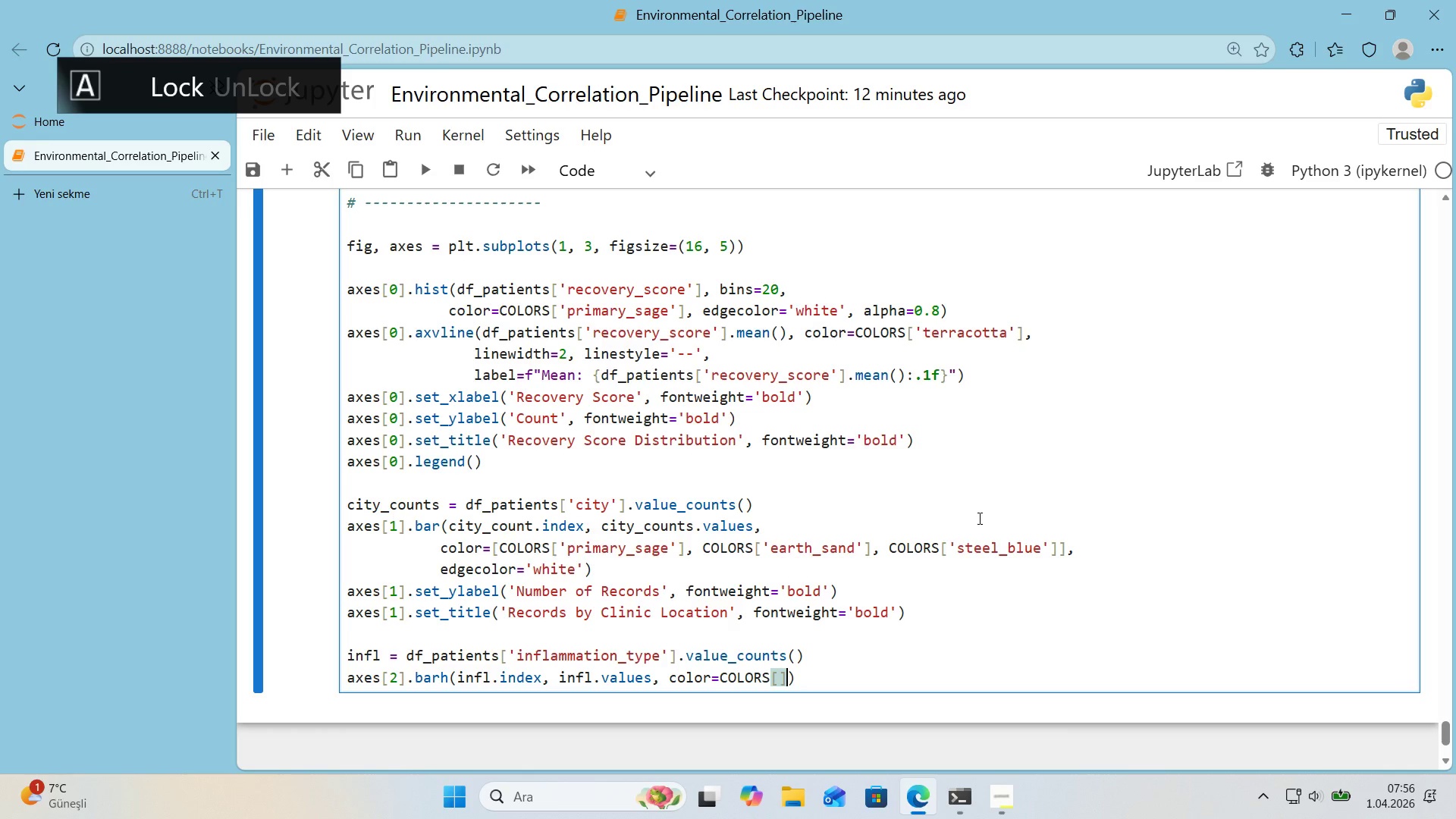 
key(ArrowLeft)
 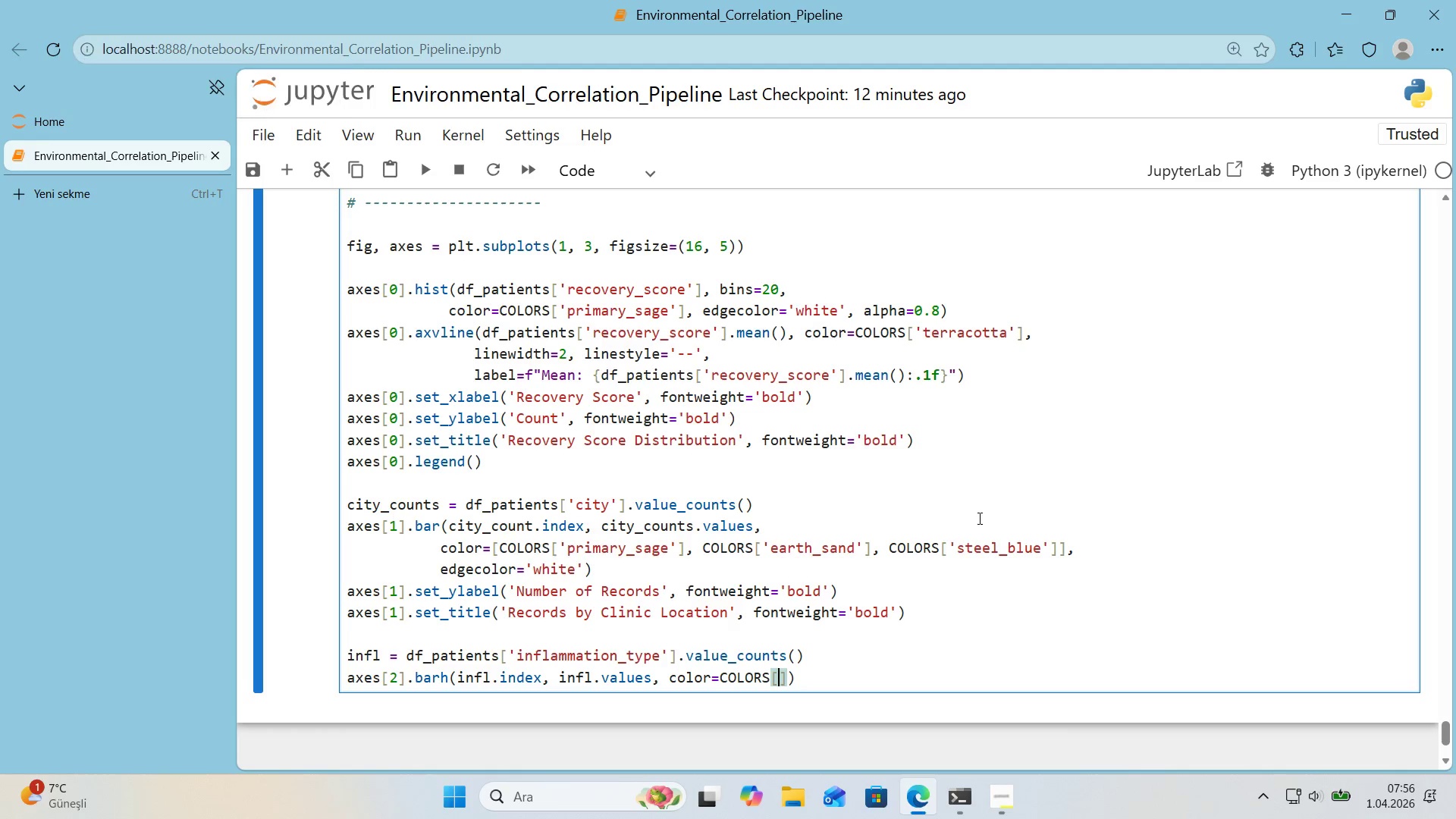 
type(@@)
 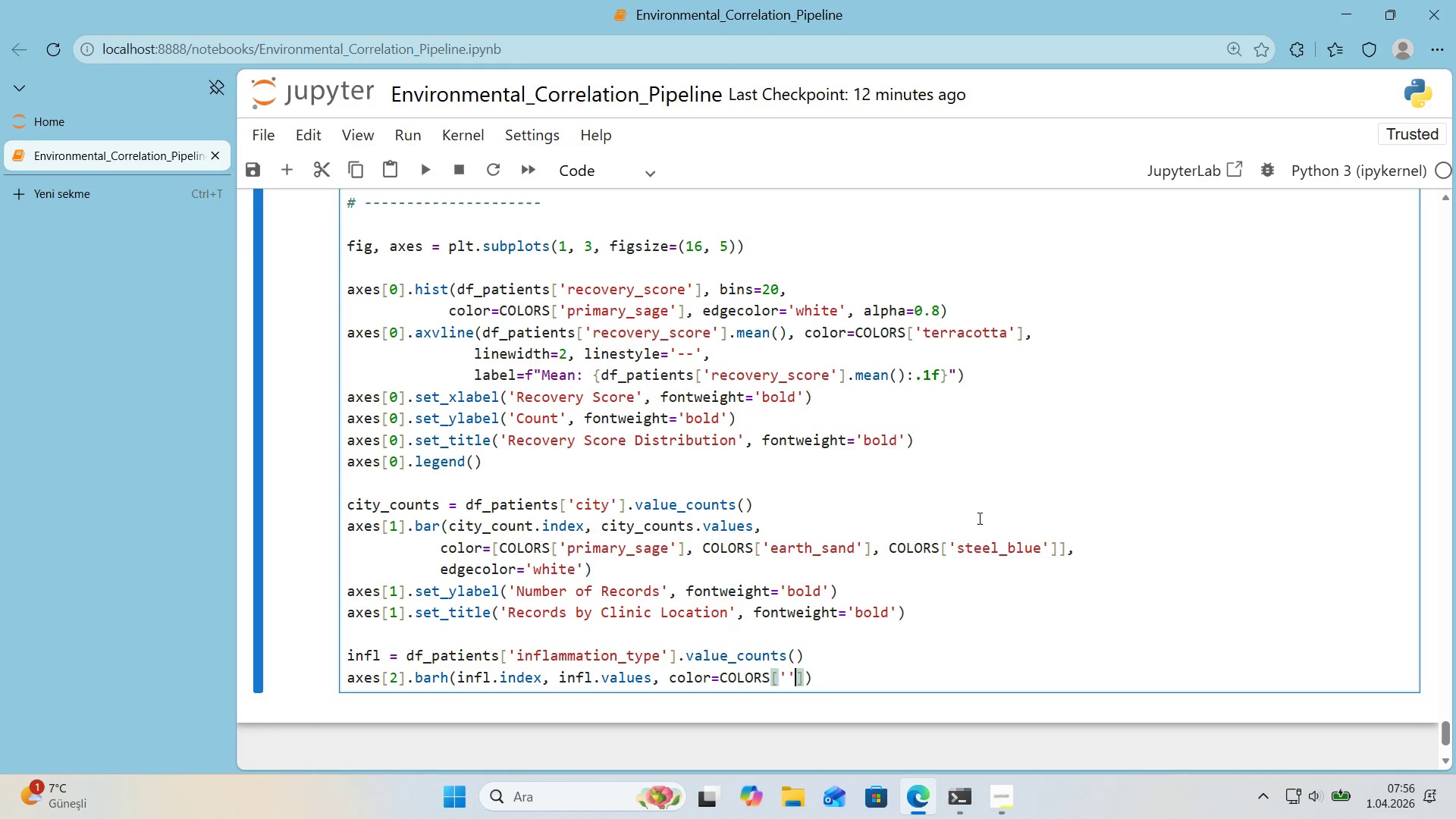 
key(ArrowLeft)
 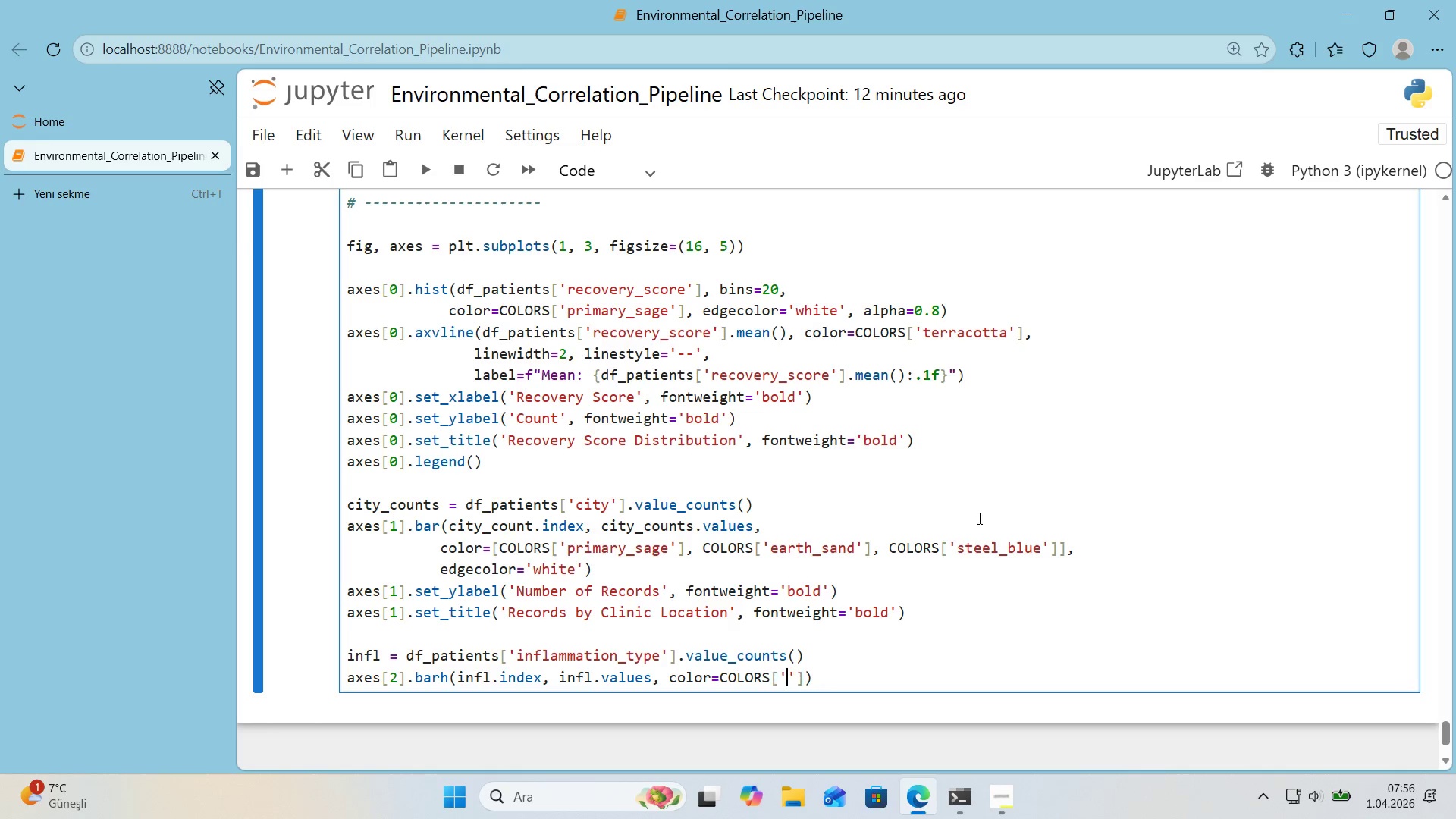 
type(se)
key(Backspace)
type(teel_blue)
 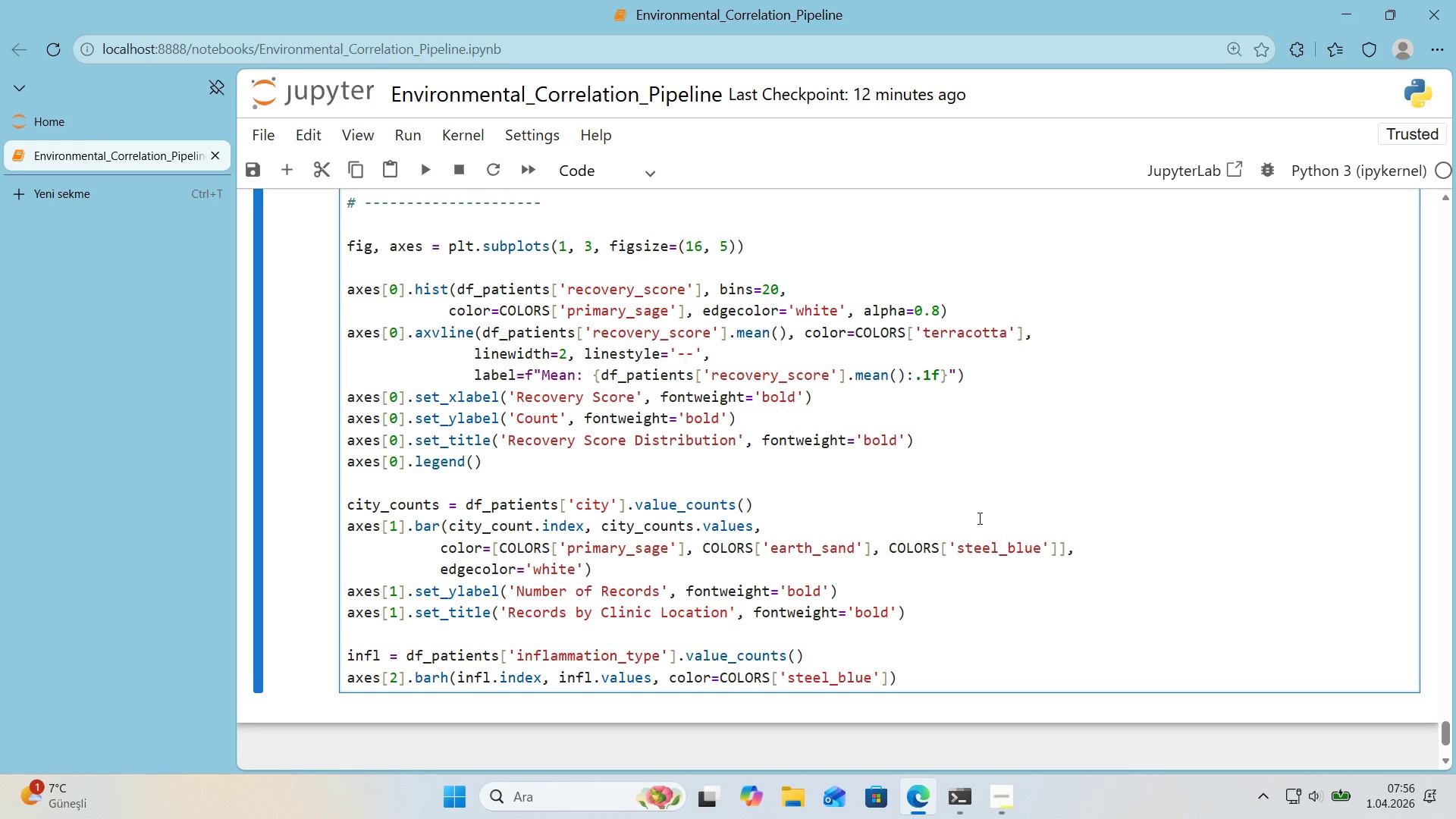 
key(ArrowRight)
 